 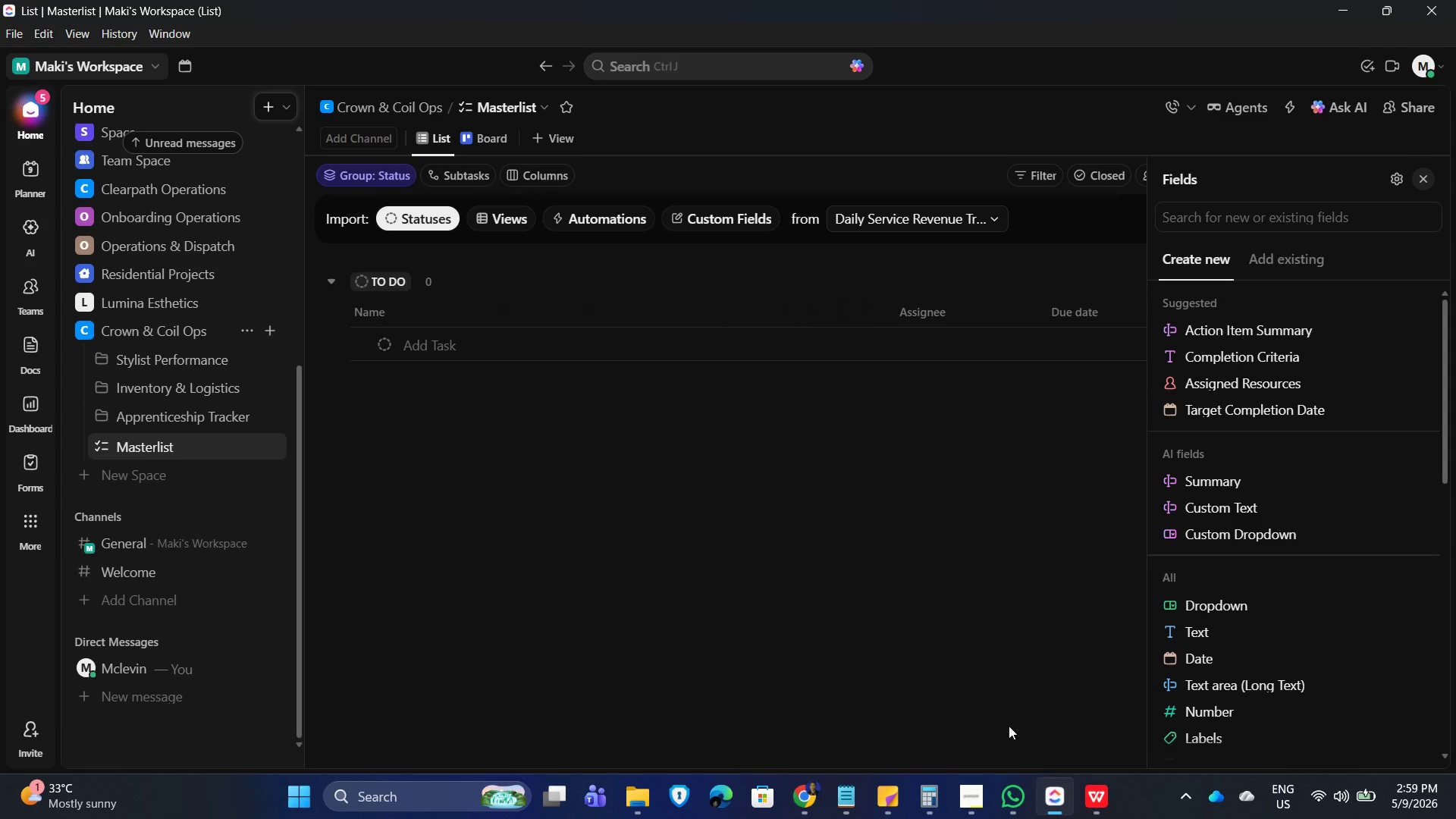 
left_click([567, 406])
 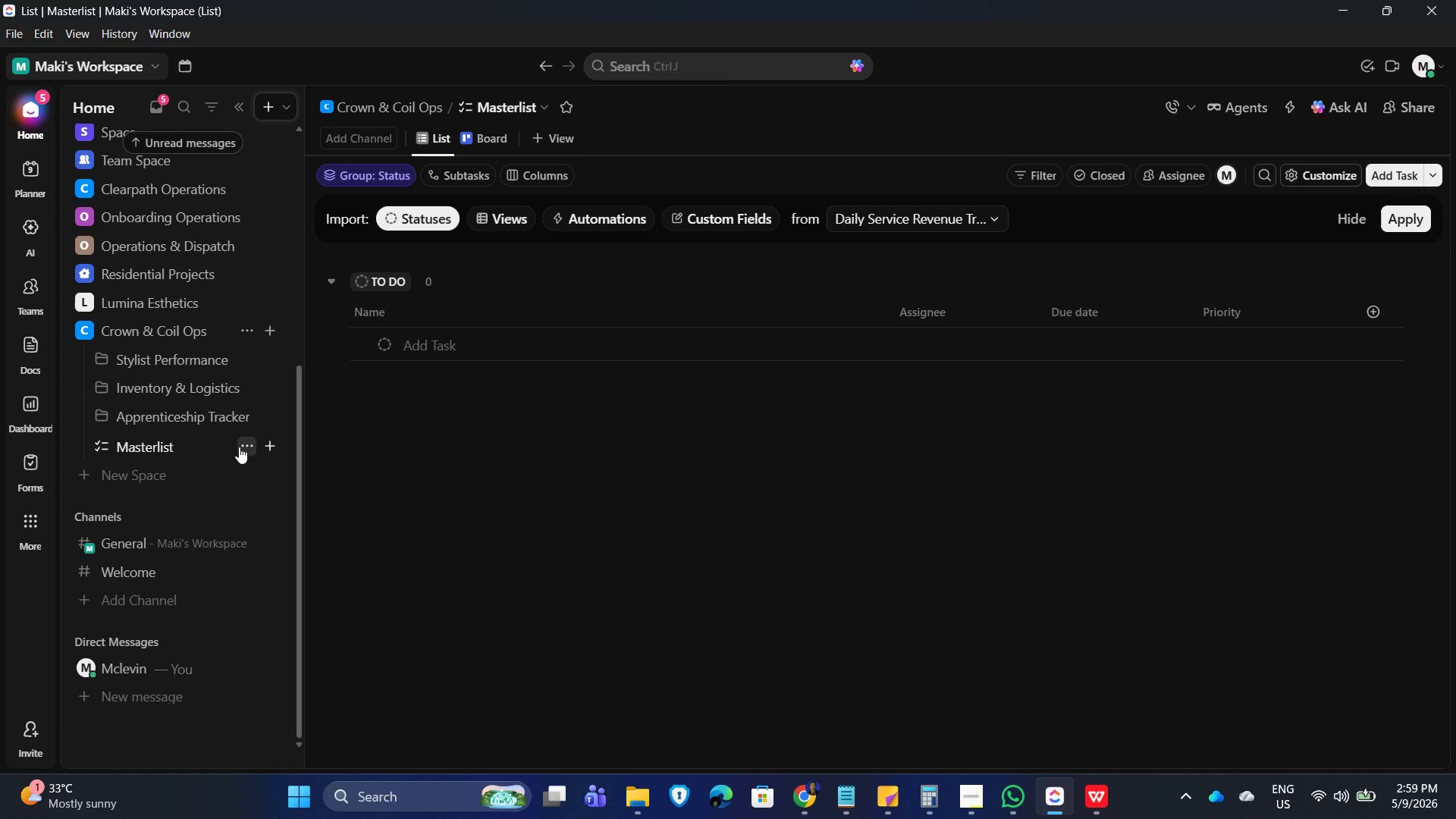 
left_click([243, 449])
 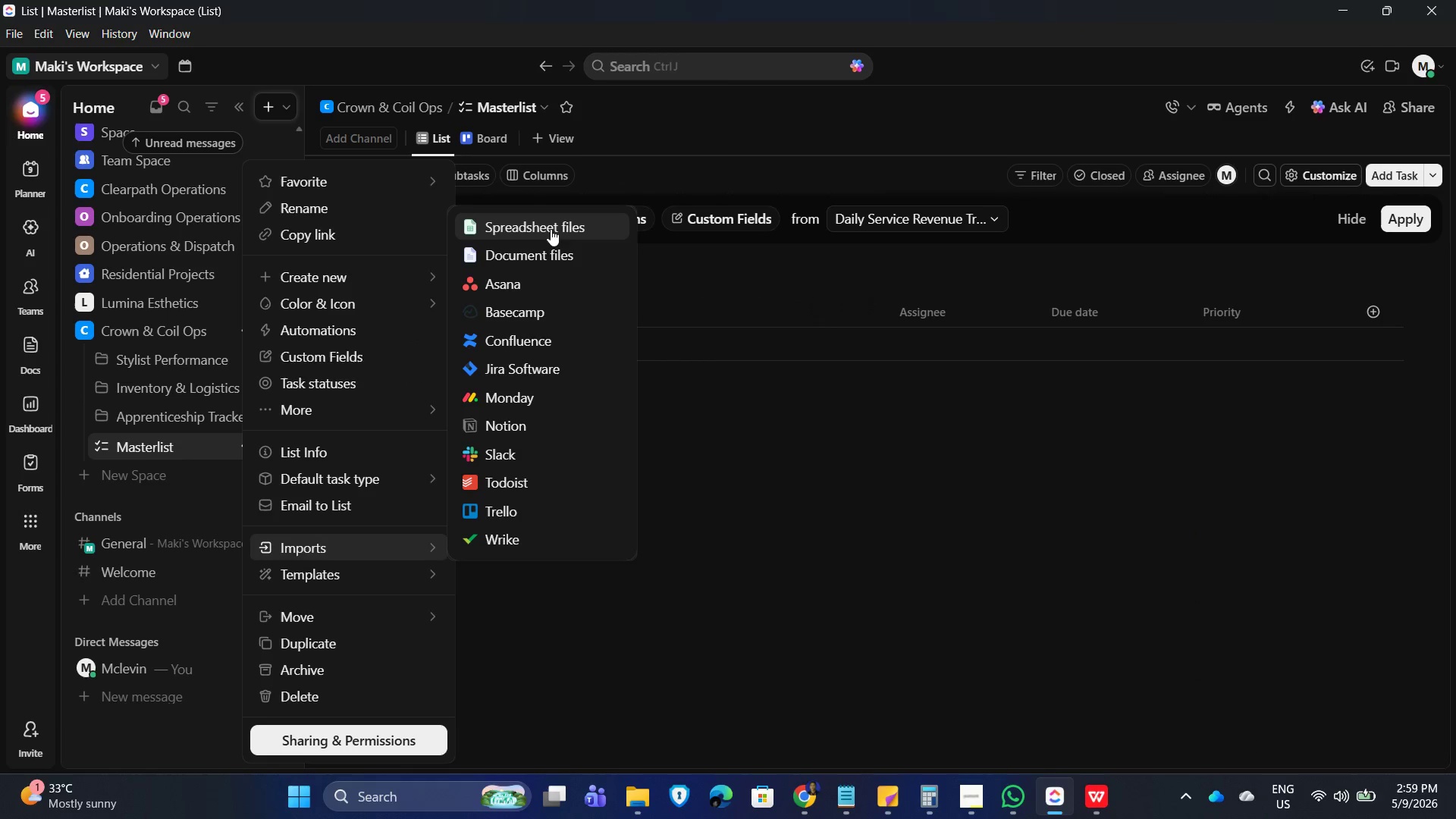 
wait(8.03)
 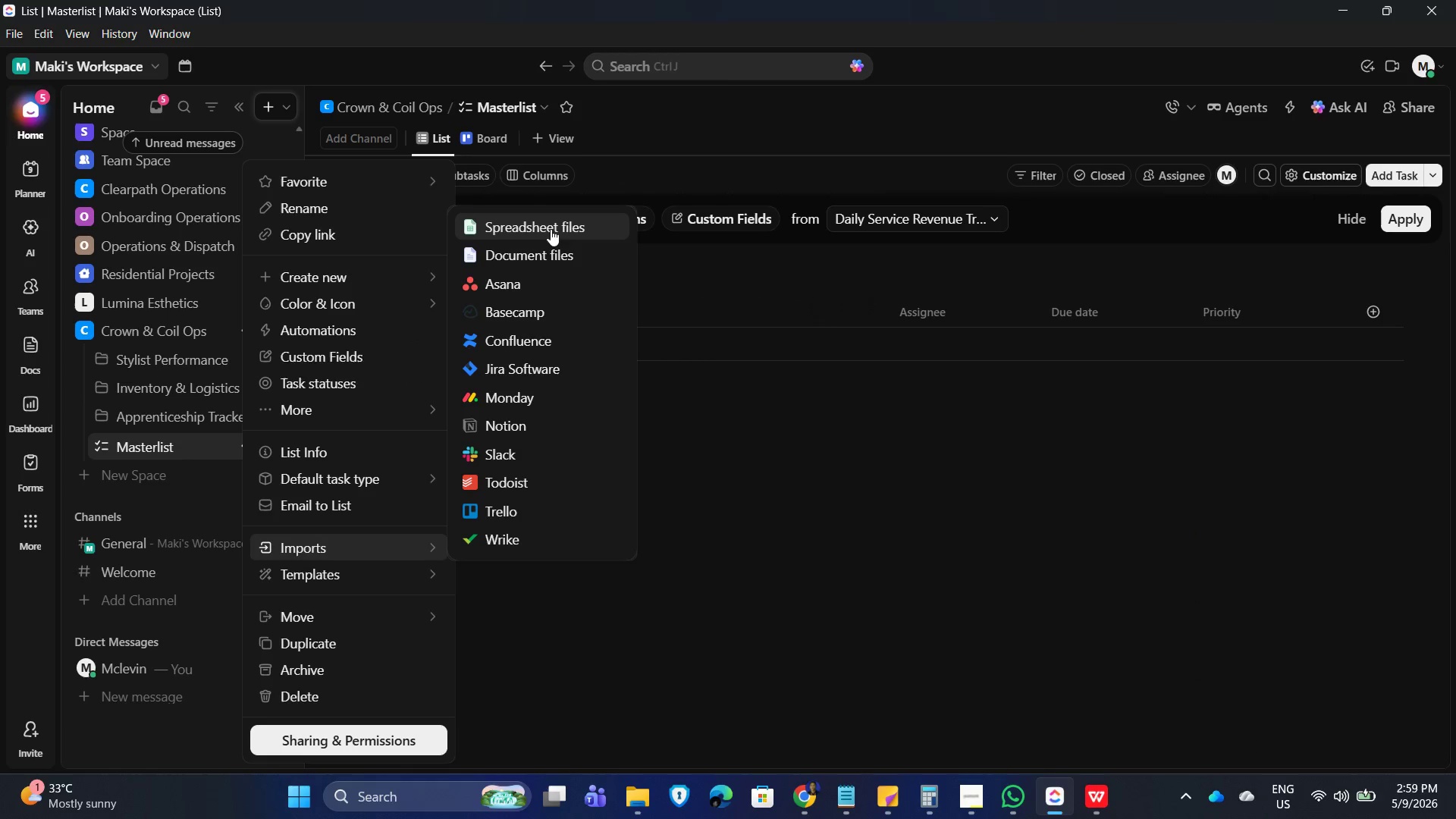 
left_click([1044, 645])
 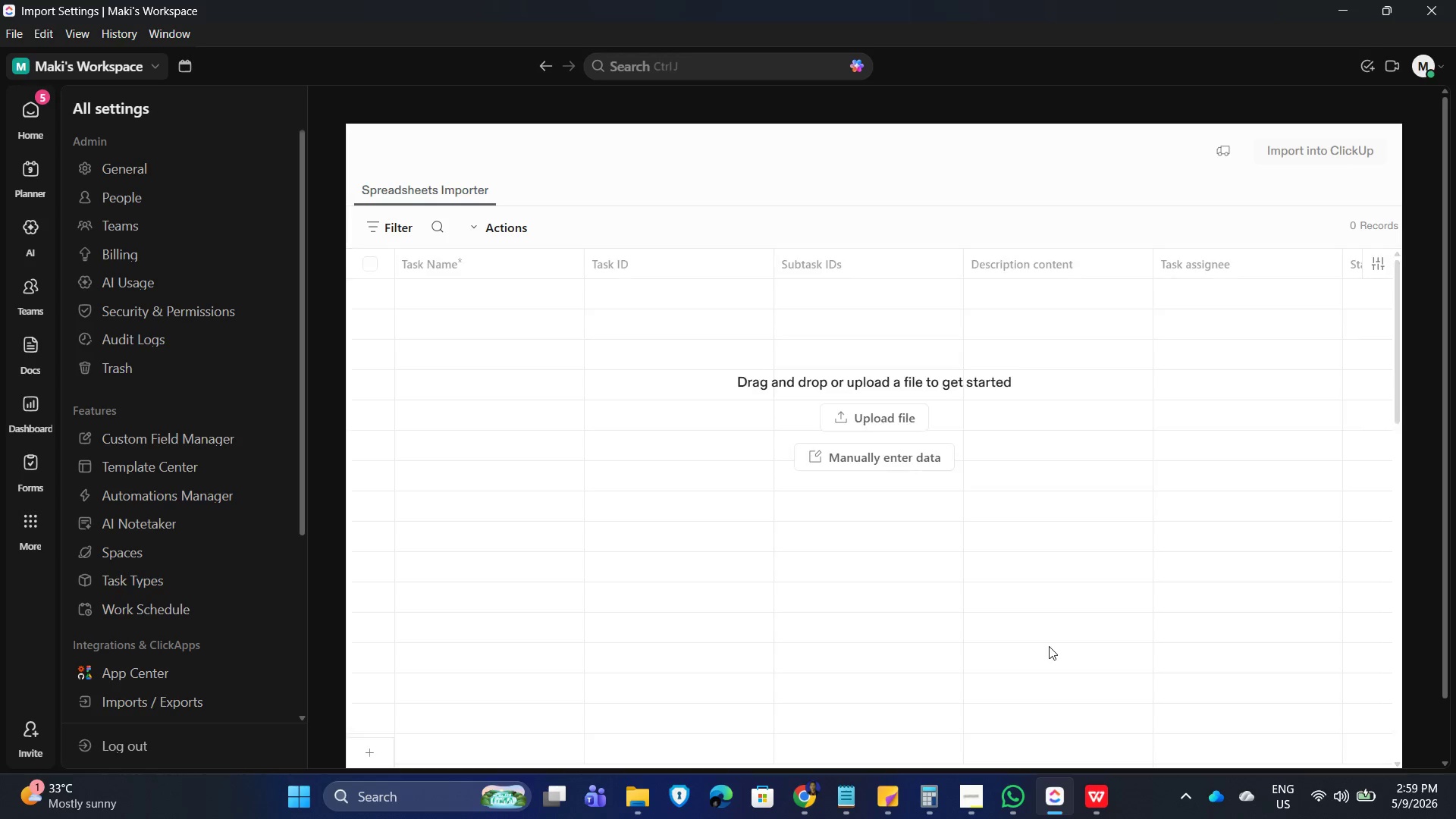 
wait(5.47)
 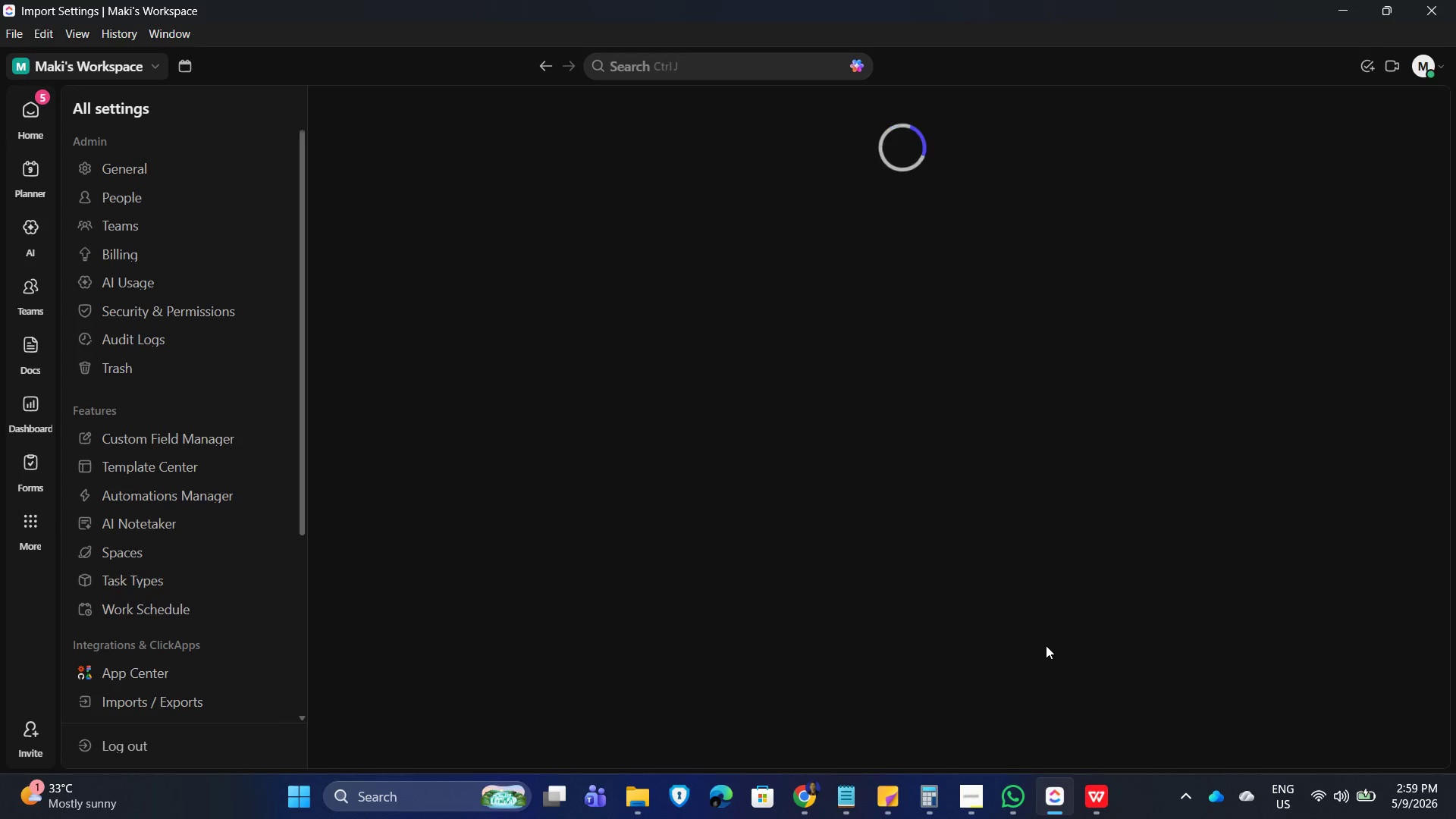 
left_click([843, 422])
 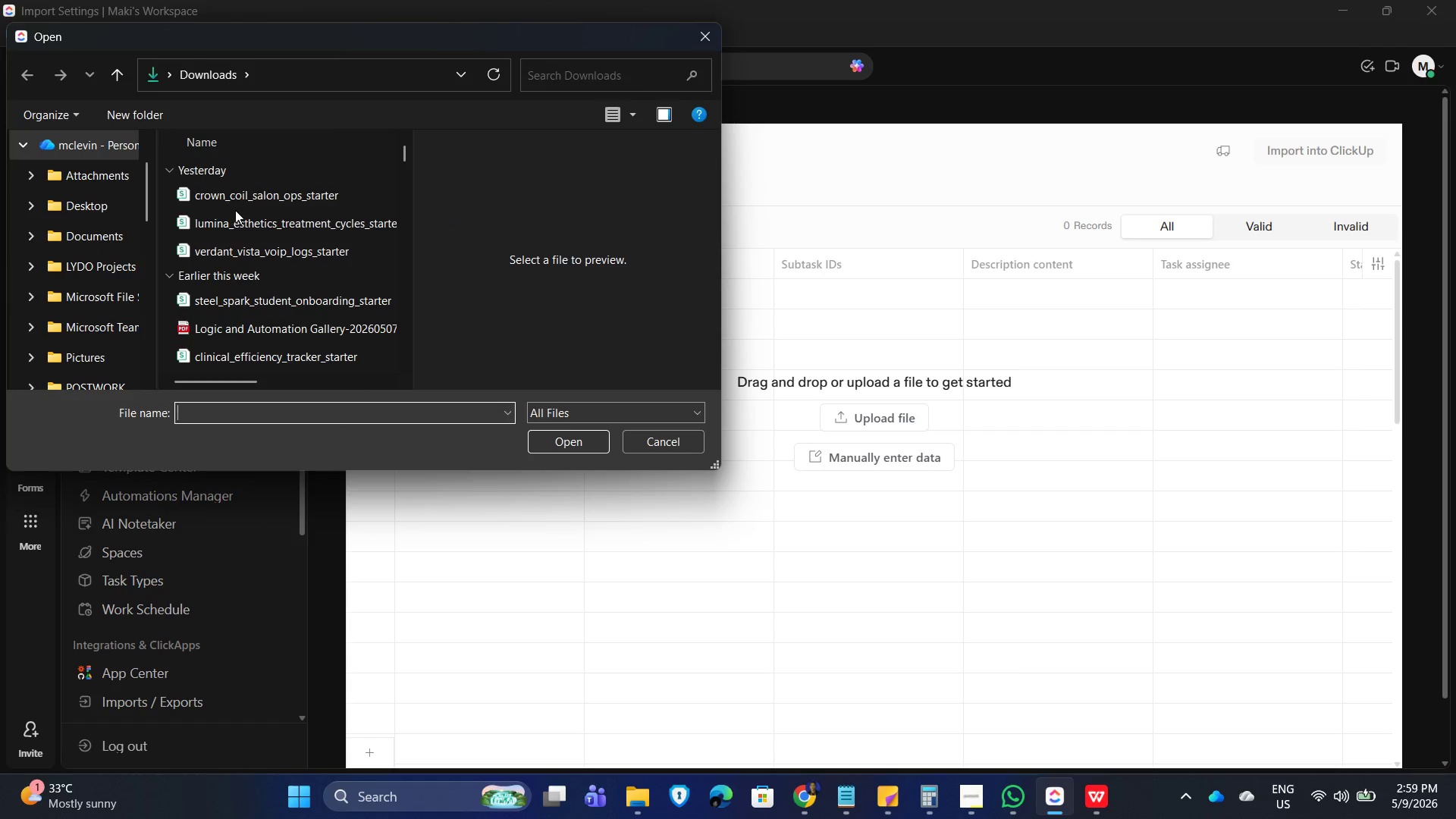 
left_click([251, 199])
 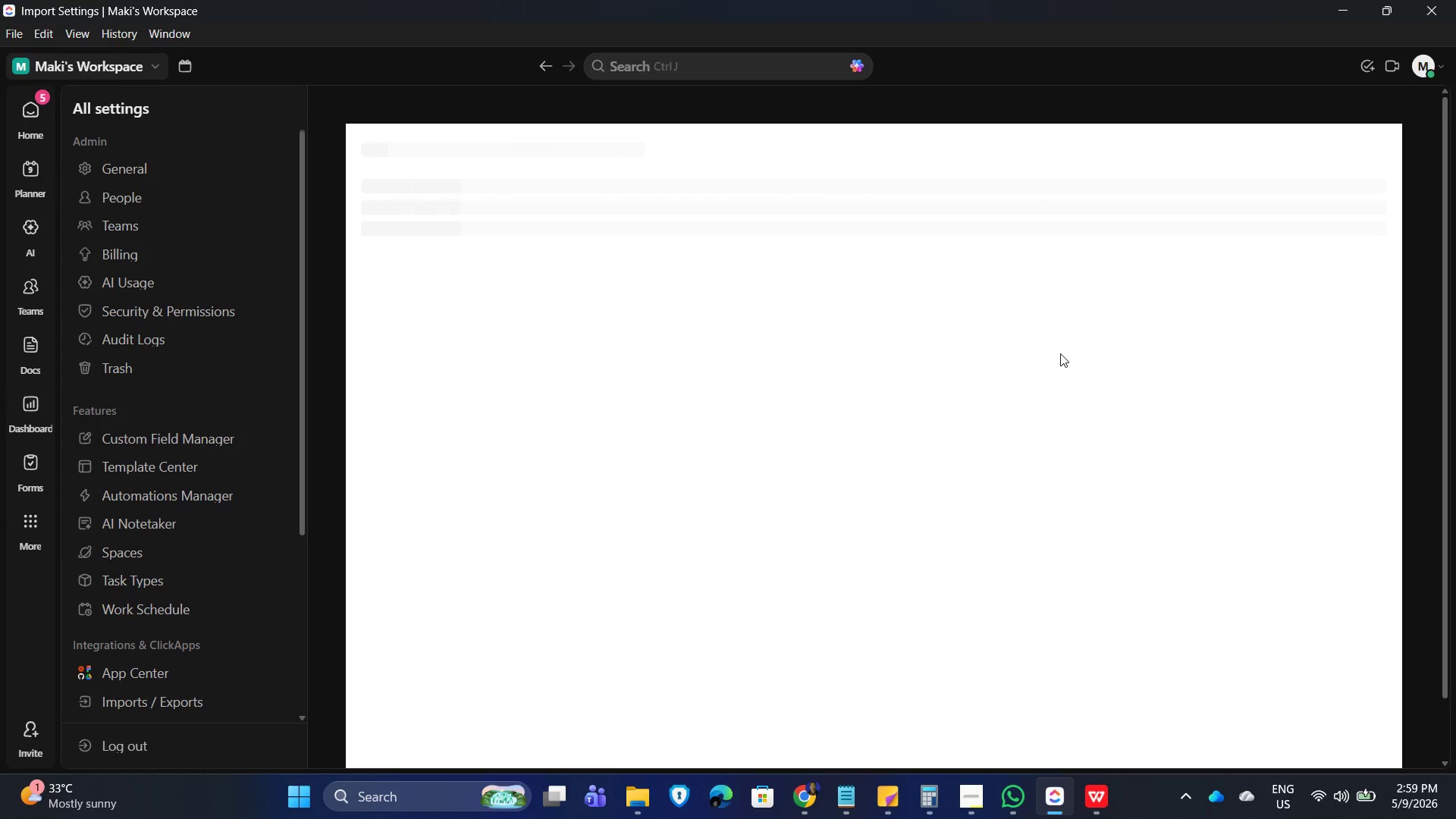 
wait(13.45)
 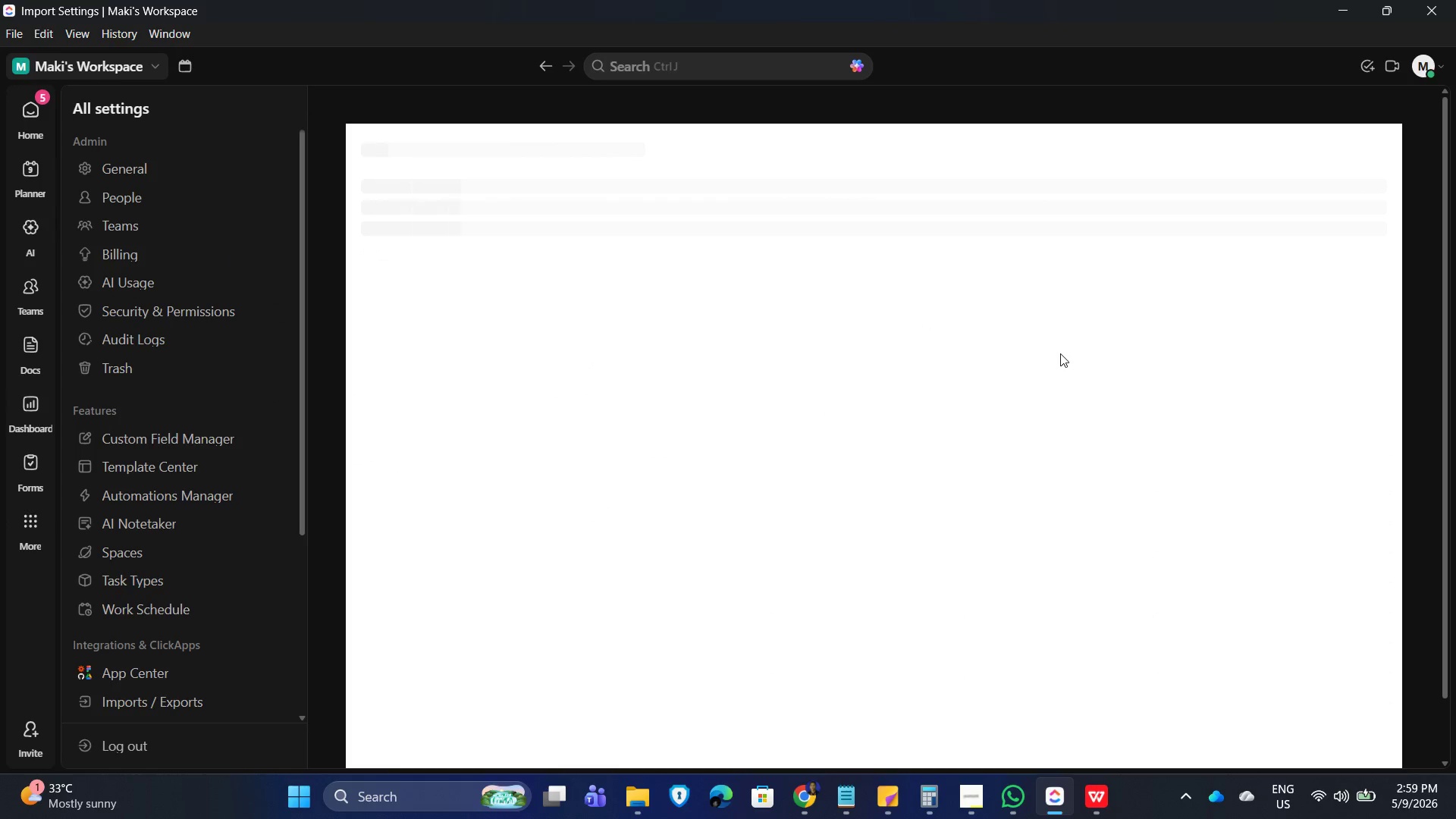 
scroll: coordinate [659, 756], scroll_direction: down, amount: 5.0
 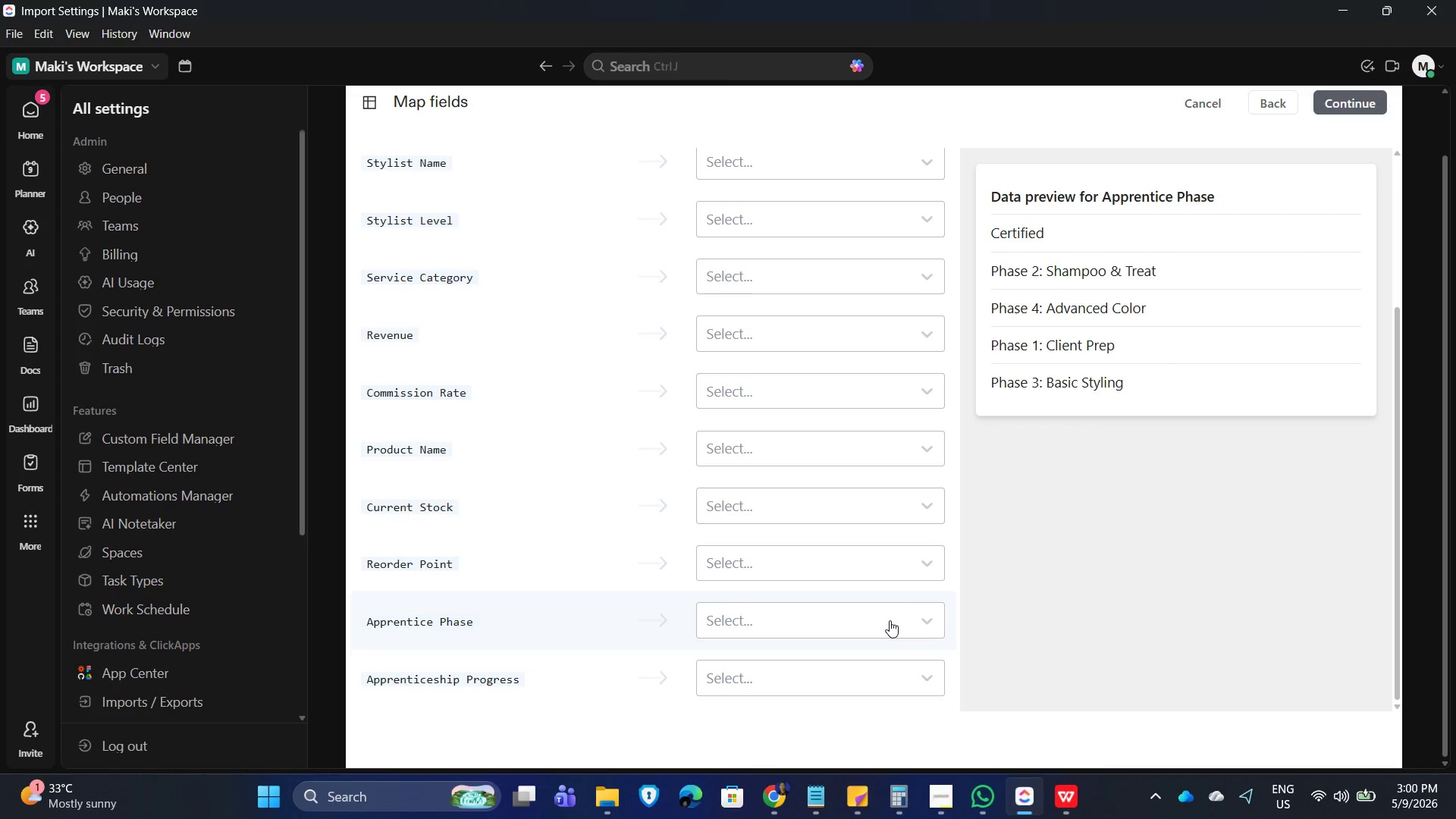 
wait(14.13)
 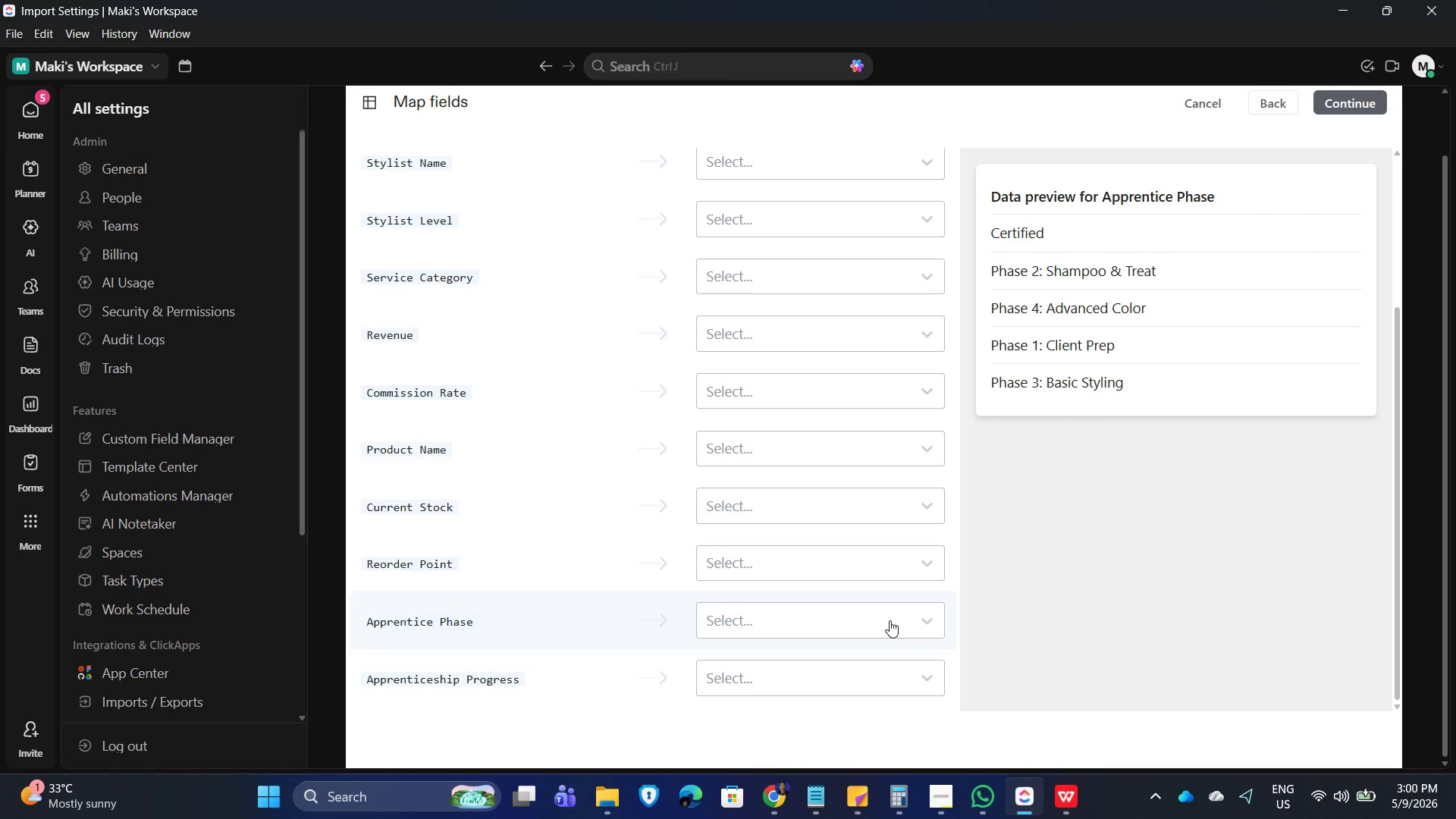 
left_click([890, 620])
 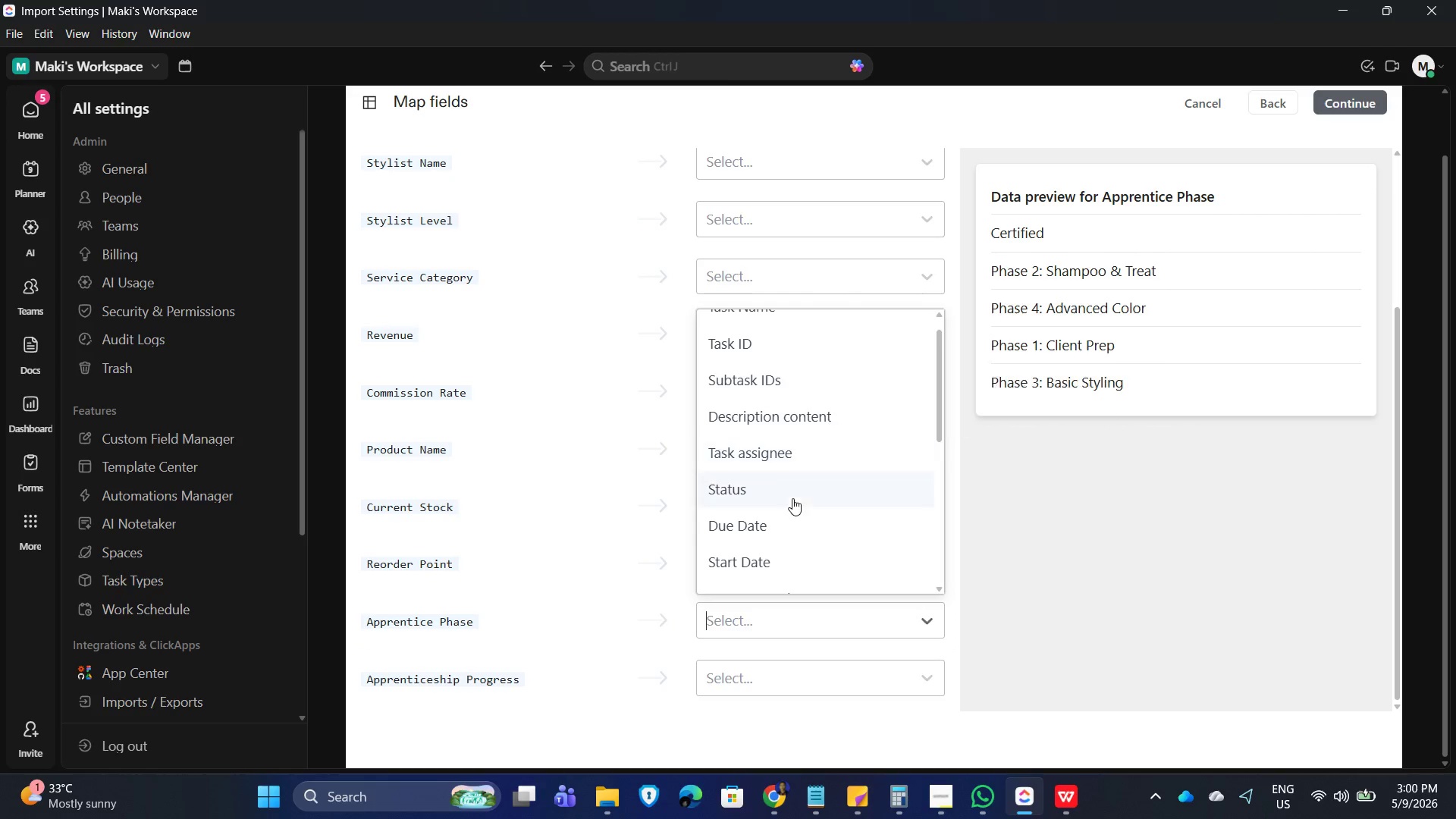 
left_click([782, 492])
 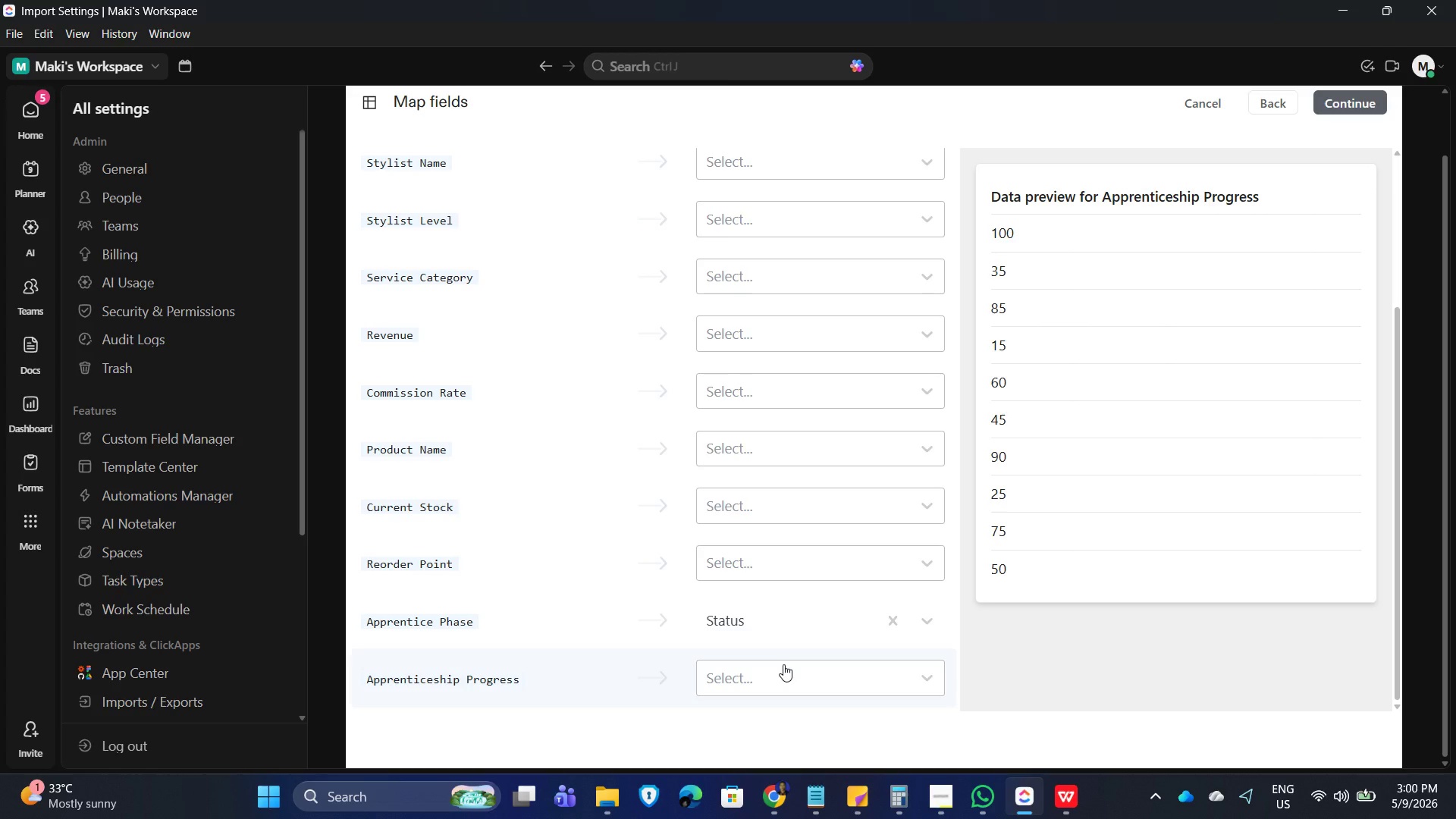 
scroll: coordinate [563, 667], scroll_direction: down, amount: 2.0
 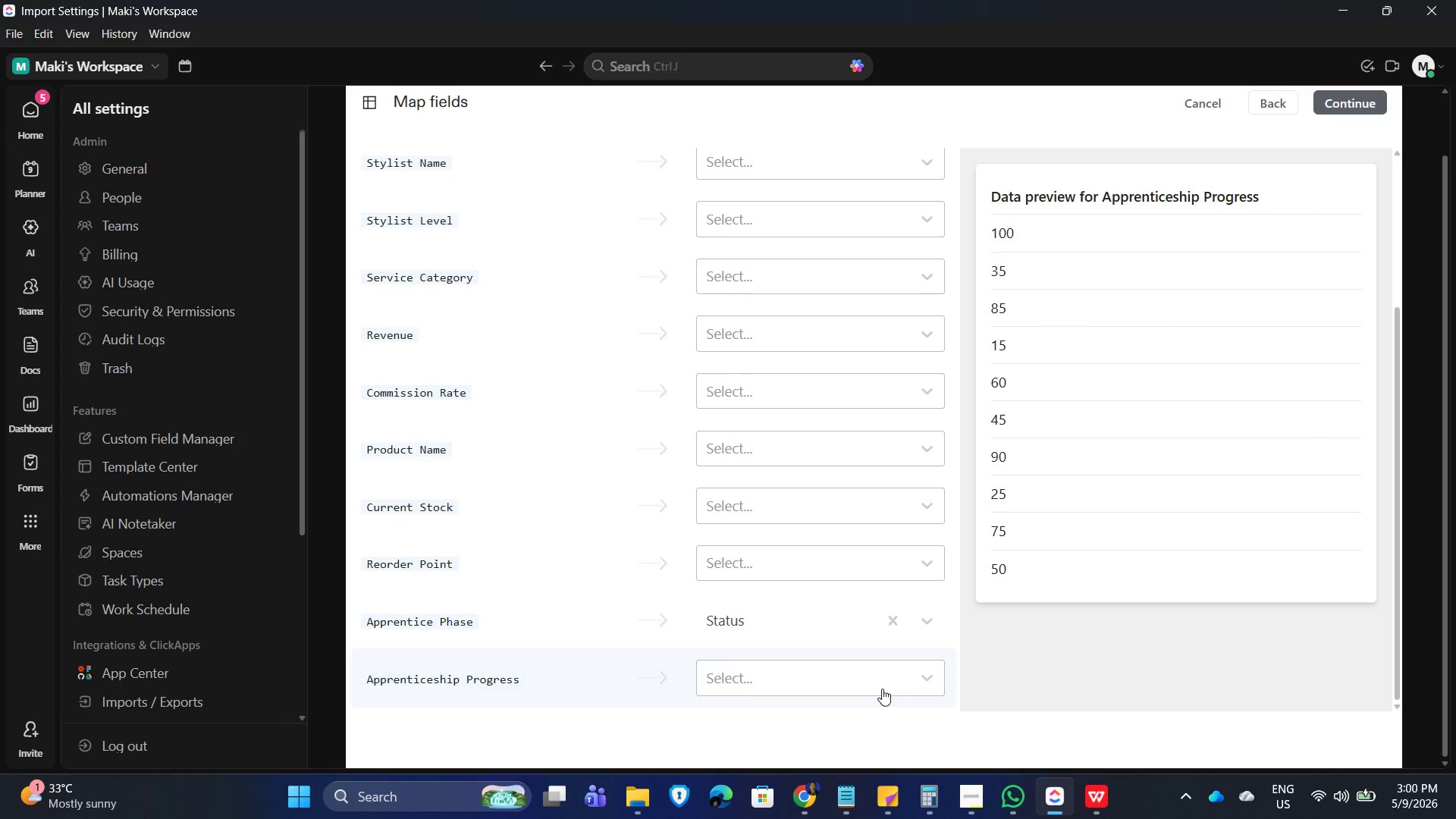 
wait(9.48)
 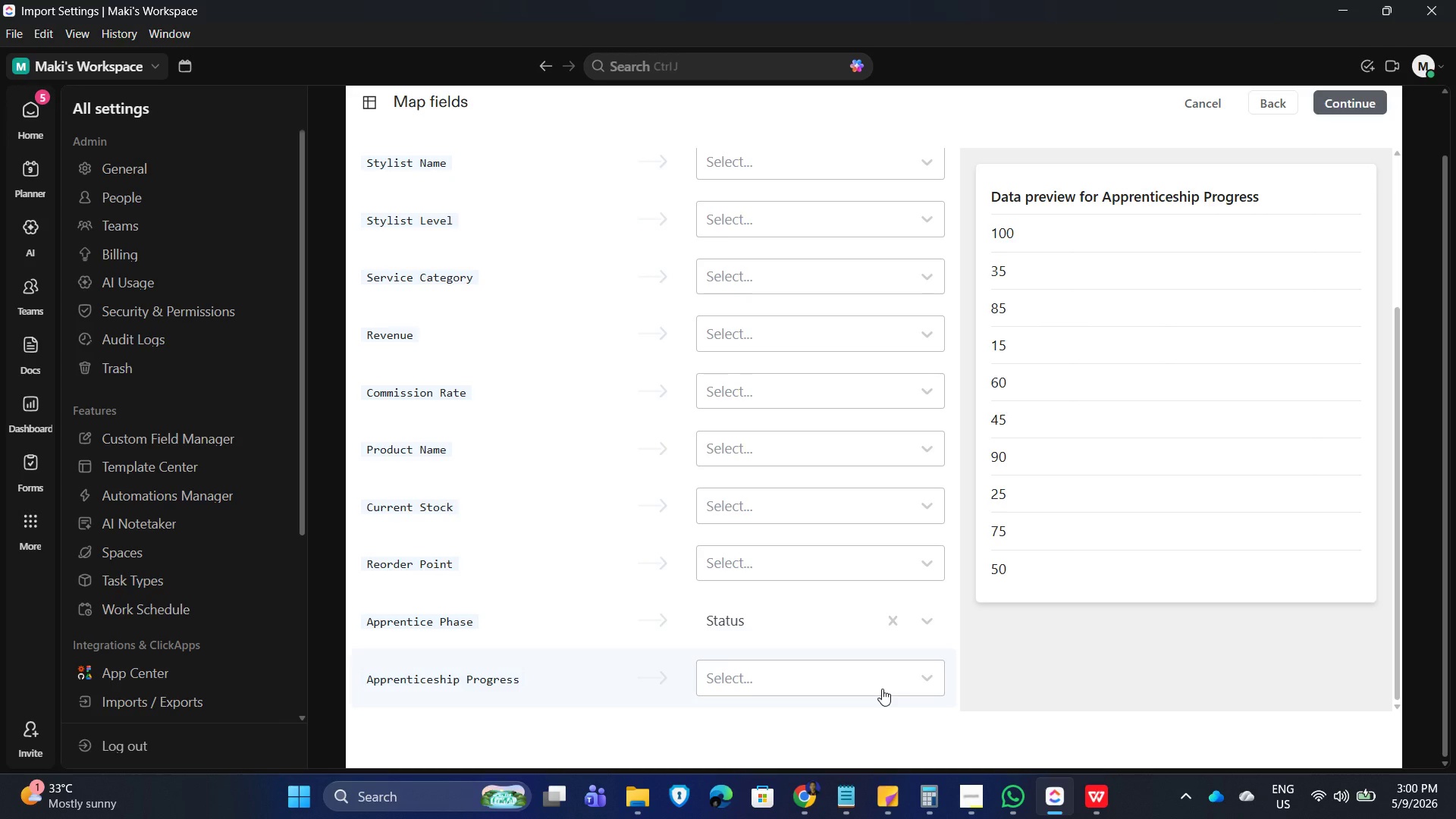 
left_click([876, 677])
 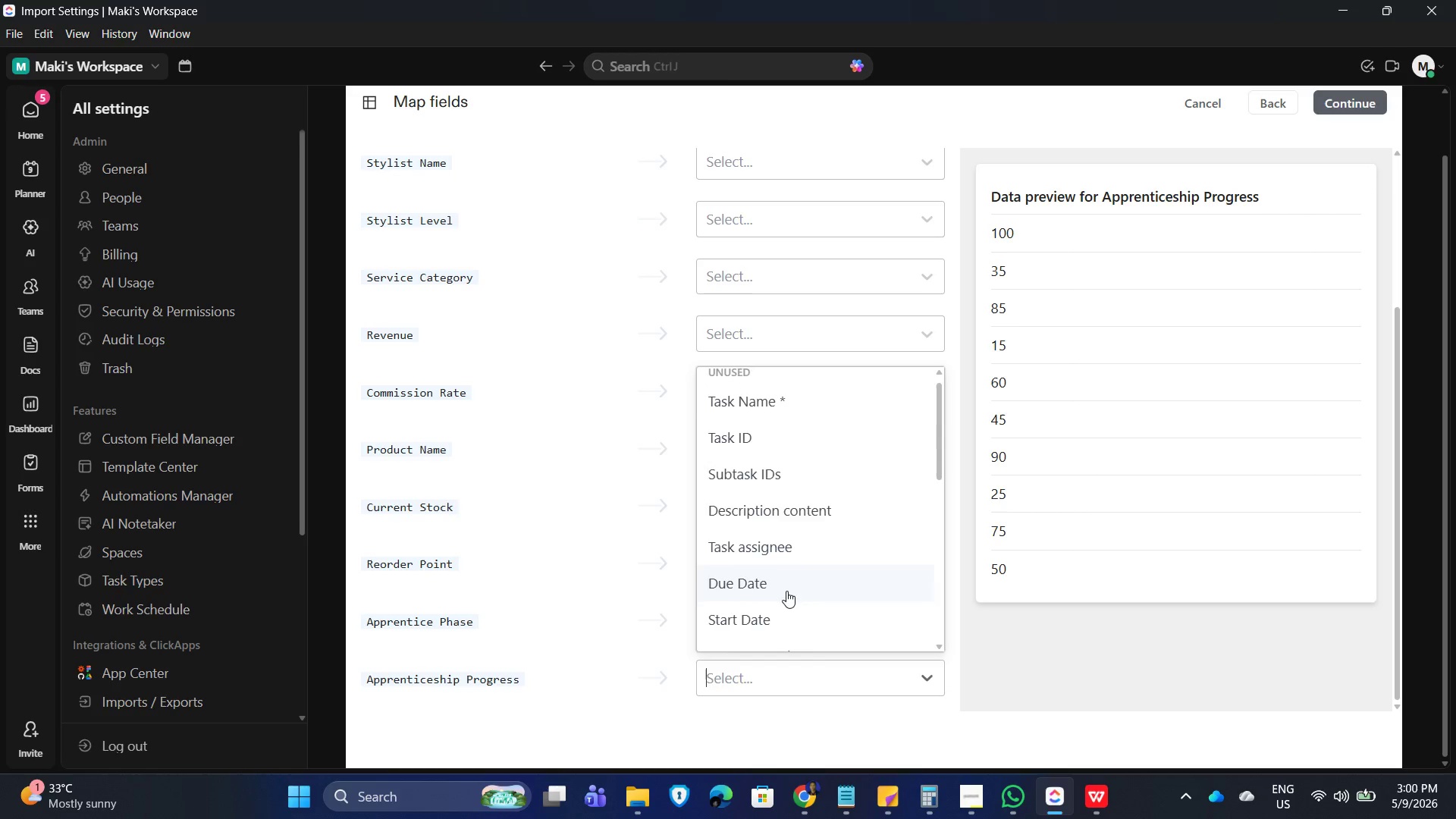 
left_click([799, 617])
 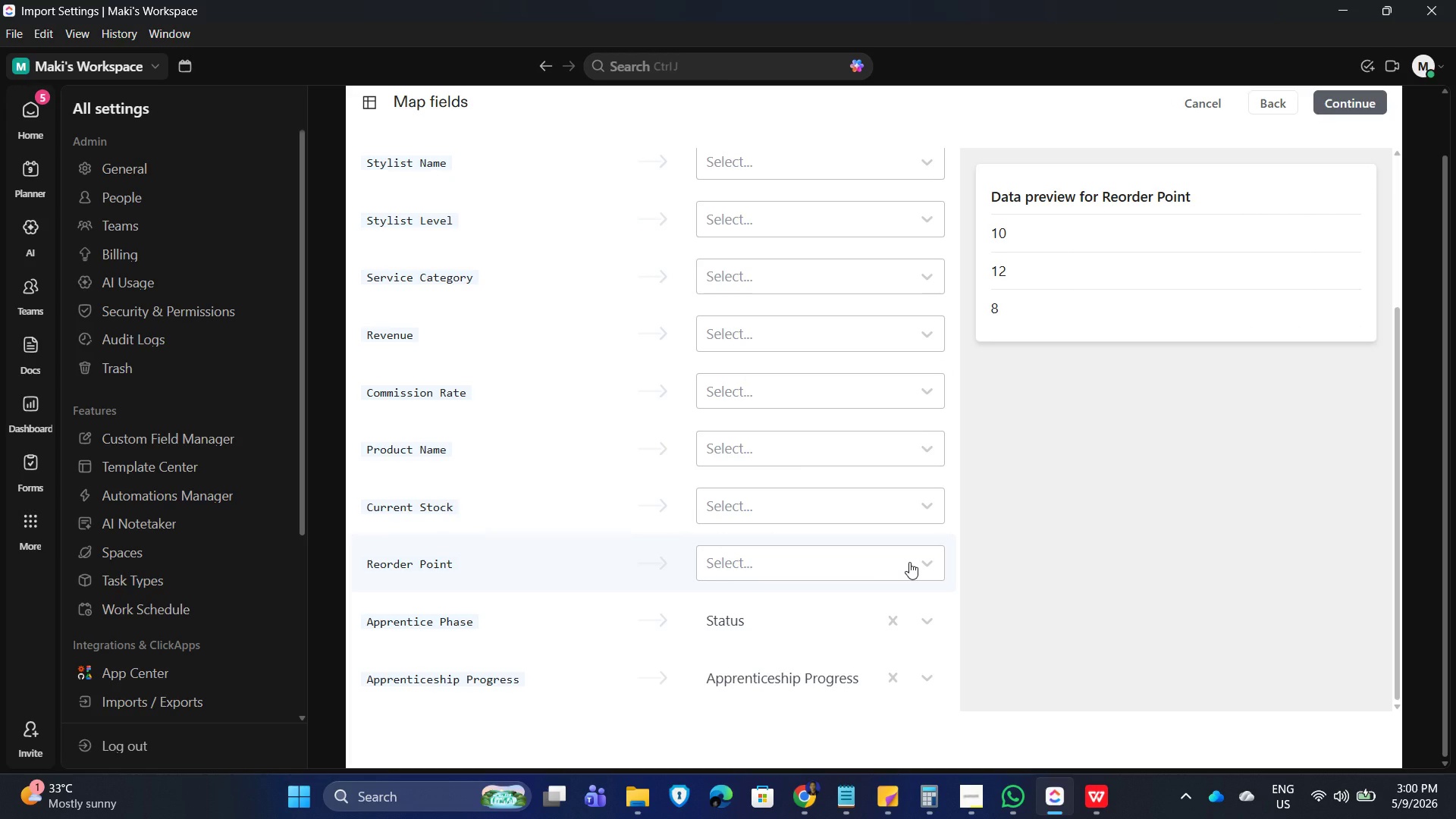 
scroll: coordinate [791, 605], scroll_direction: down, amount: 11.0
 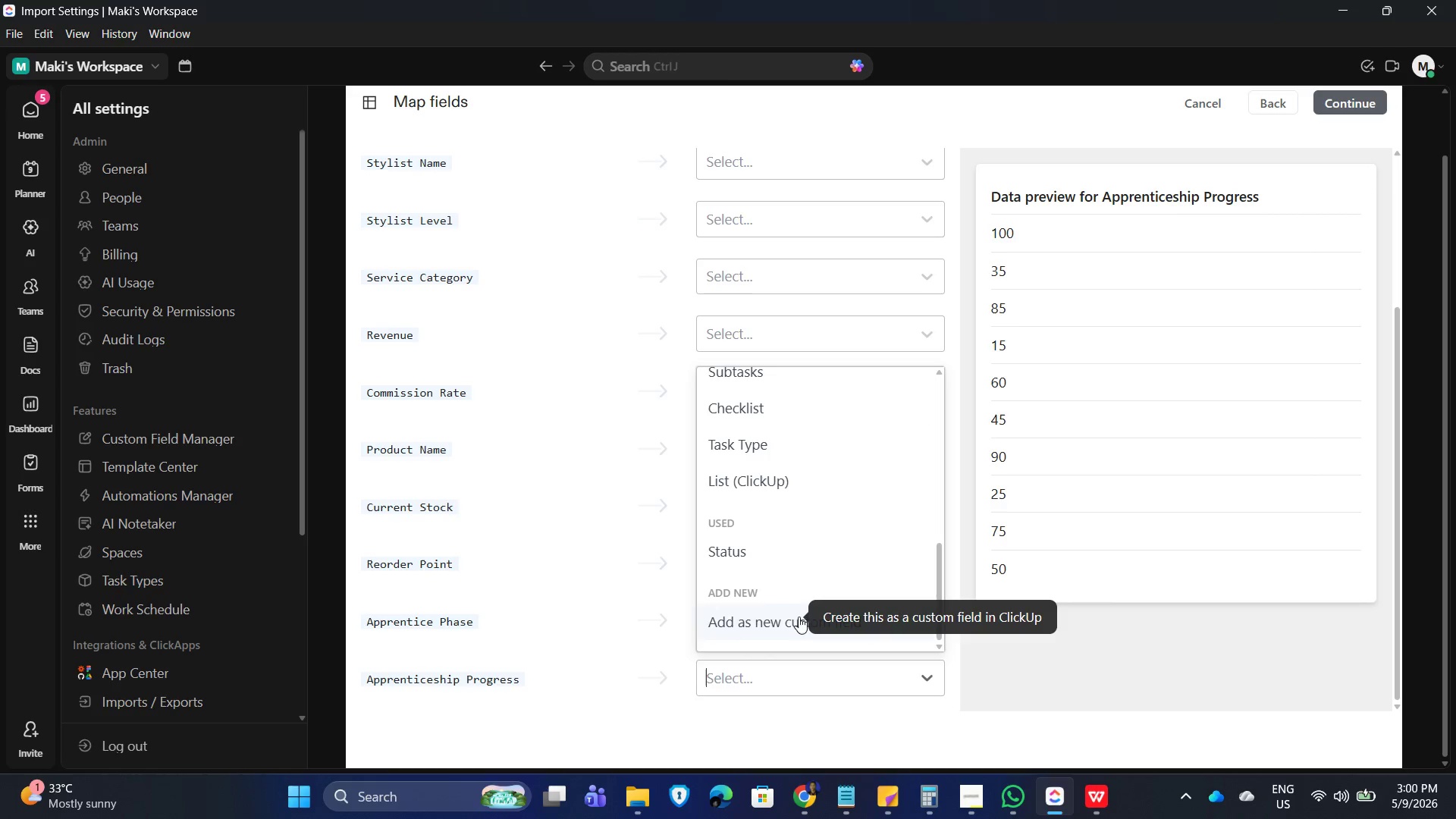 
left_click([909, 562])
 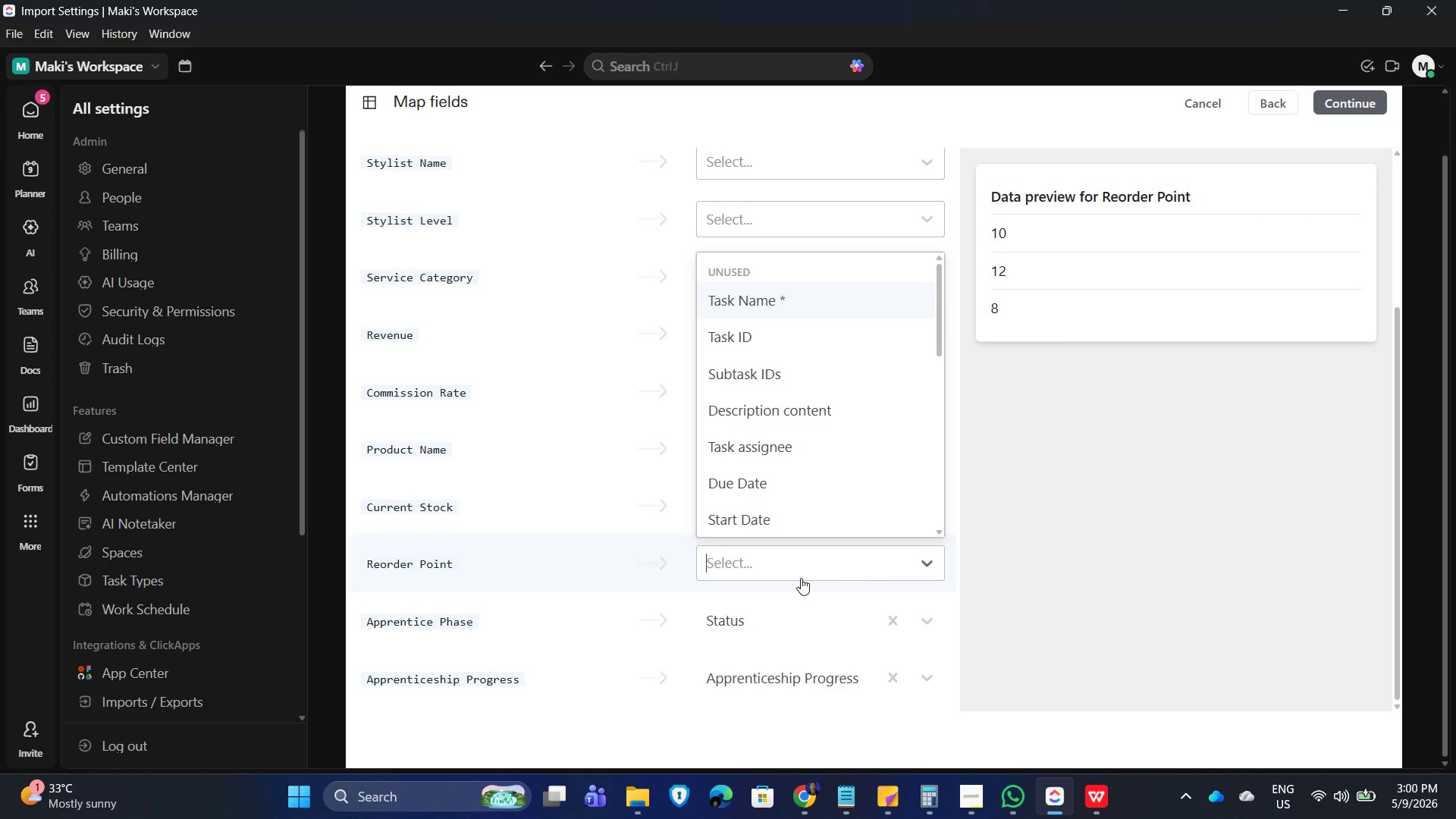 
wait(9.22)
 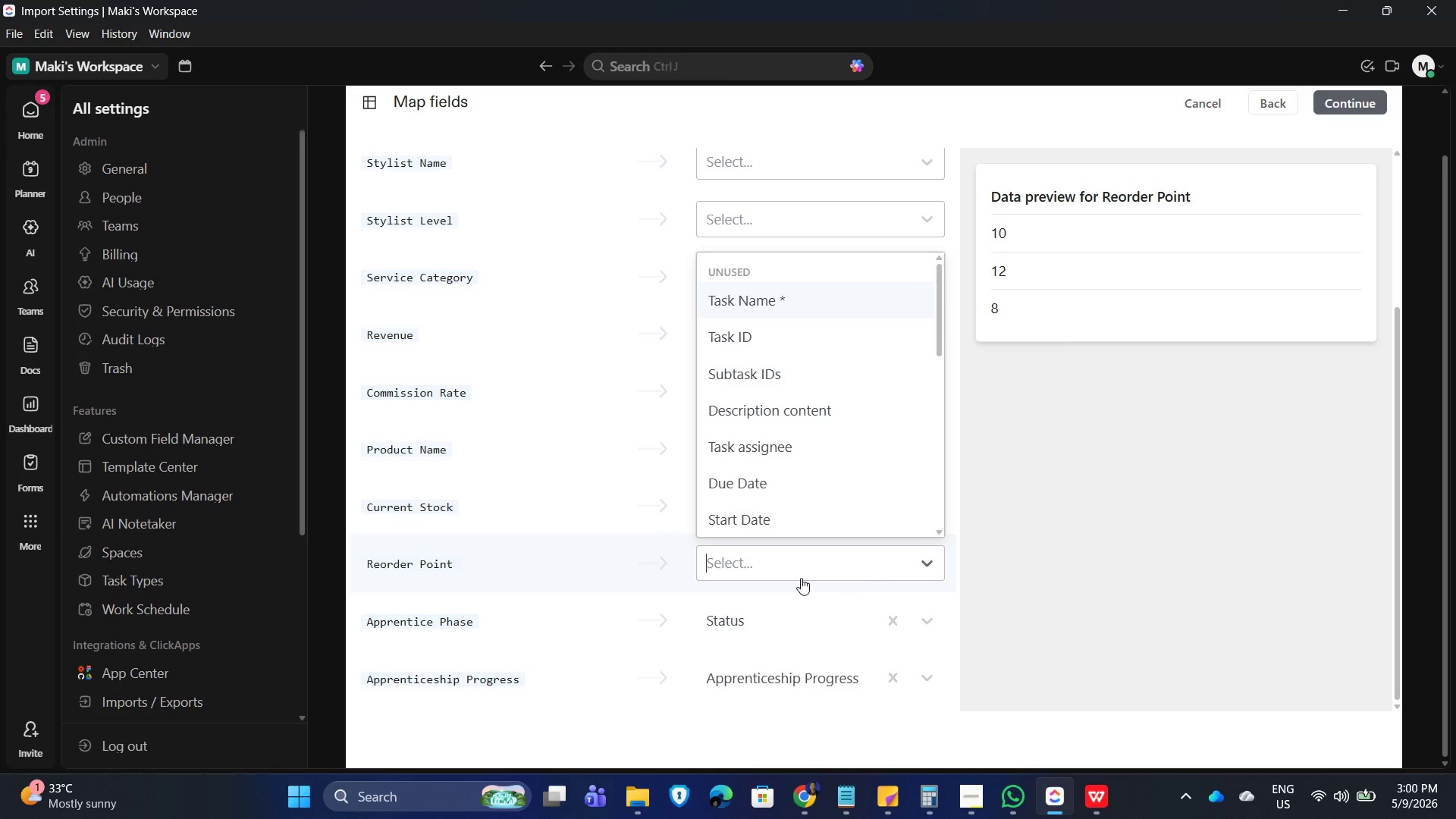 
scroll: coordinate [833, 519], scroll_direction: down, amount: 10.0
 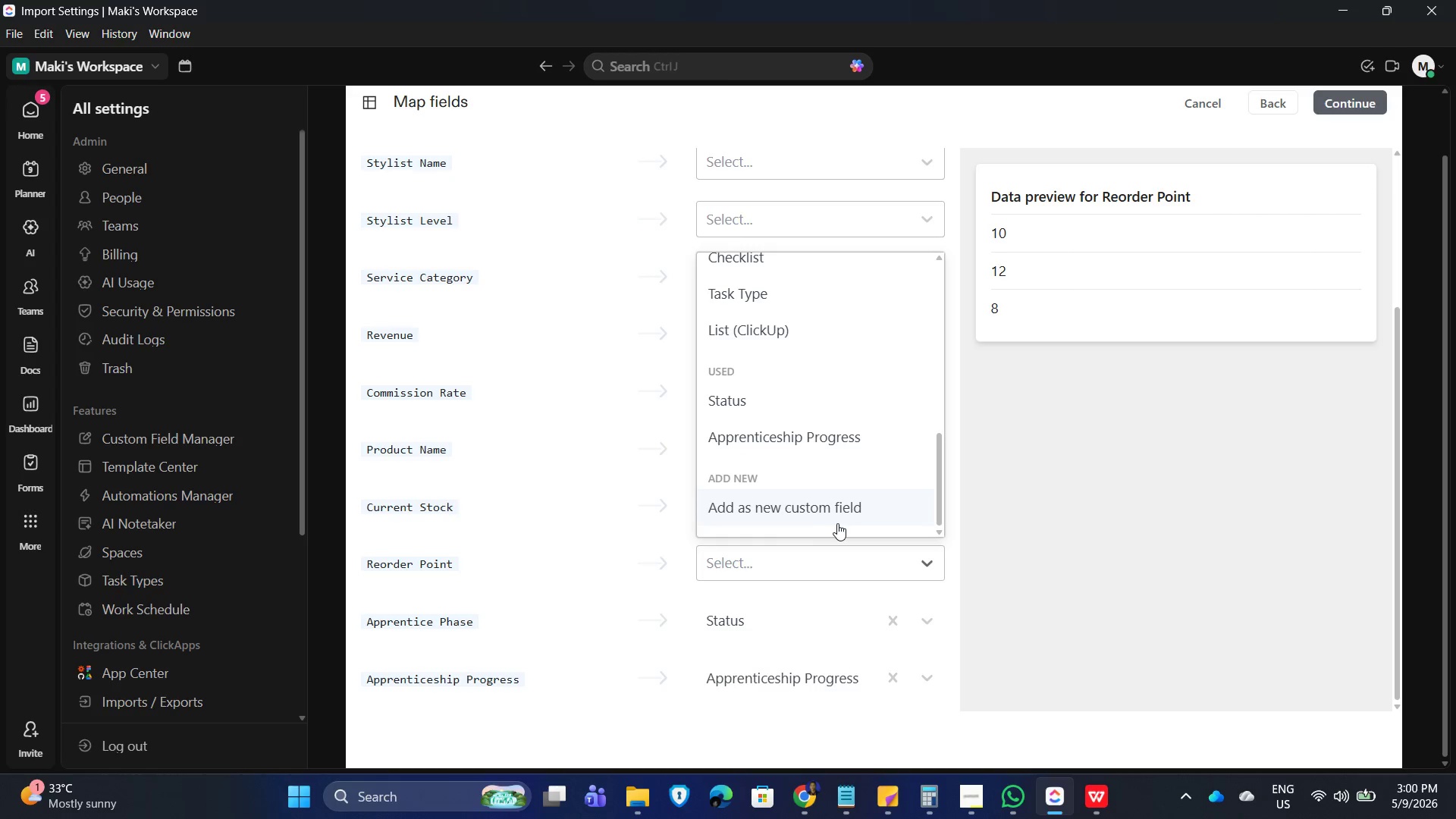 
scroll: coordinate [838, 523], scroll_direction: up, amount: 12.0
 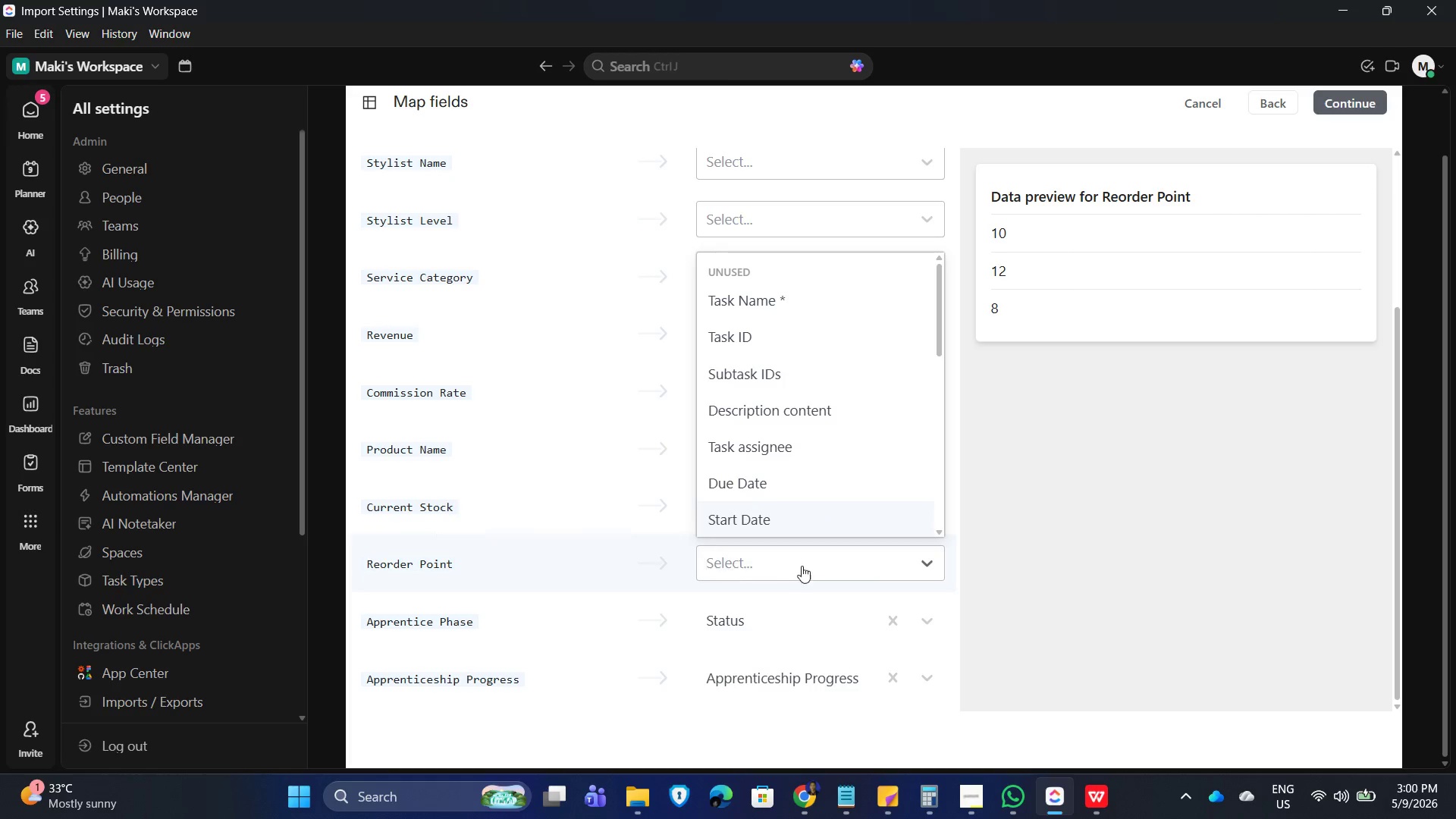 
scroll: coordinate [811, 462], scroll_direction: down, amount: 13.0
 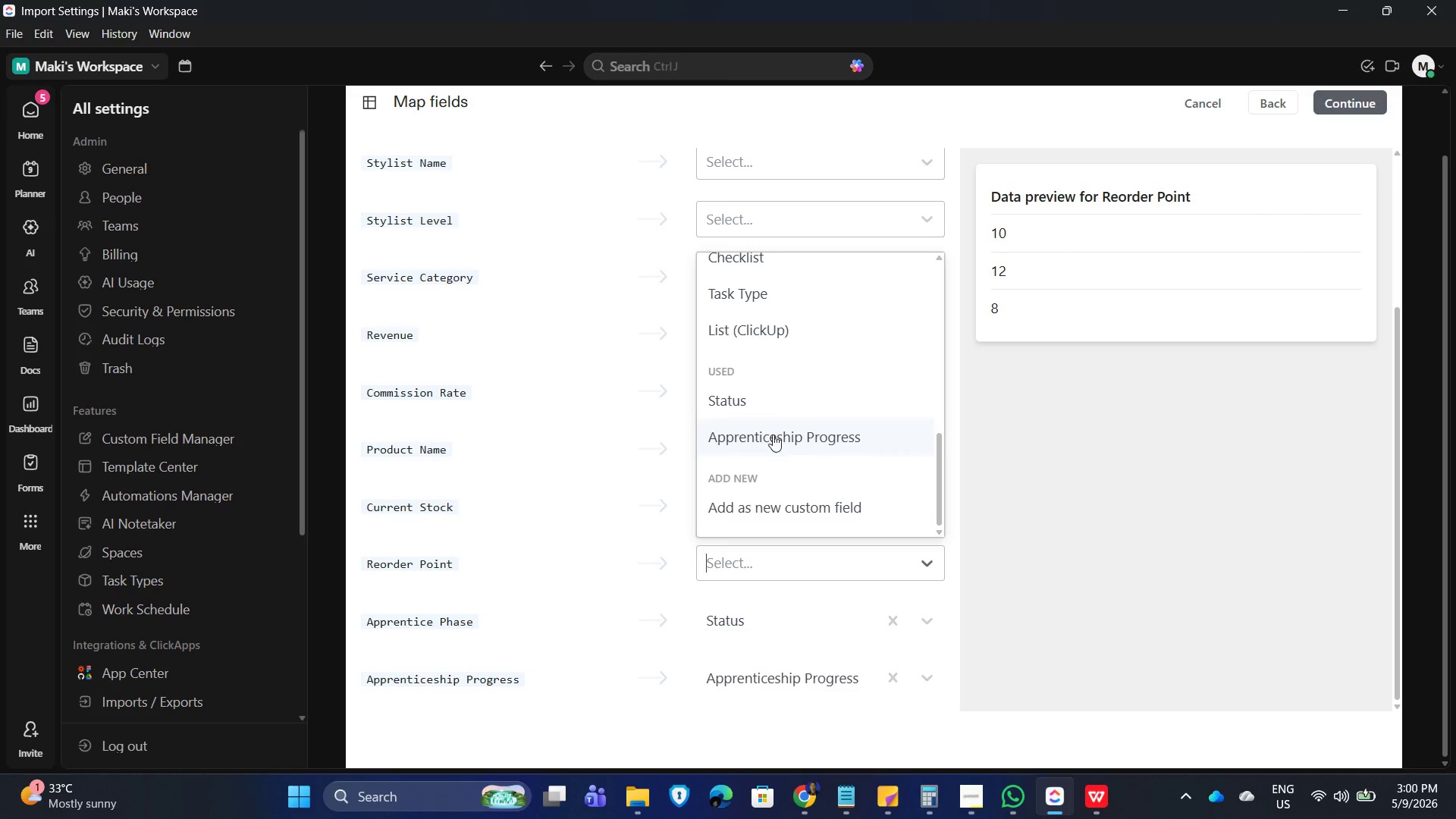 
mouse_move([771, 444])
 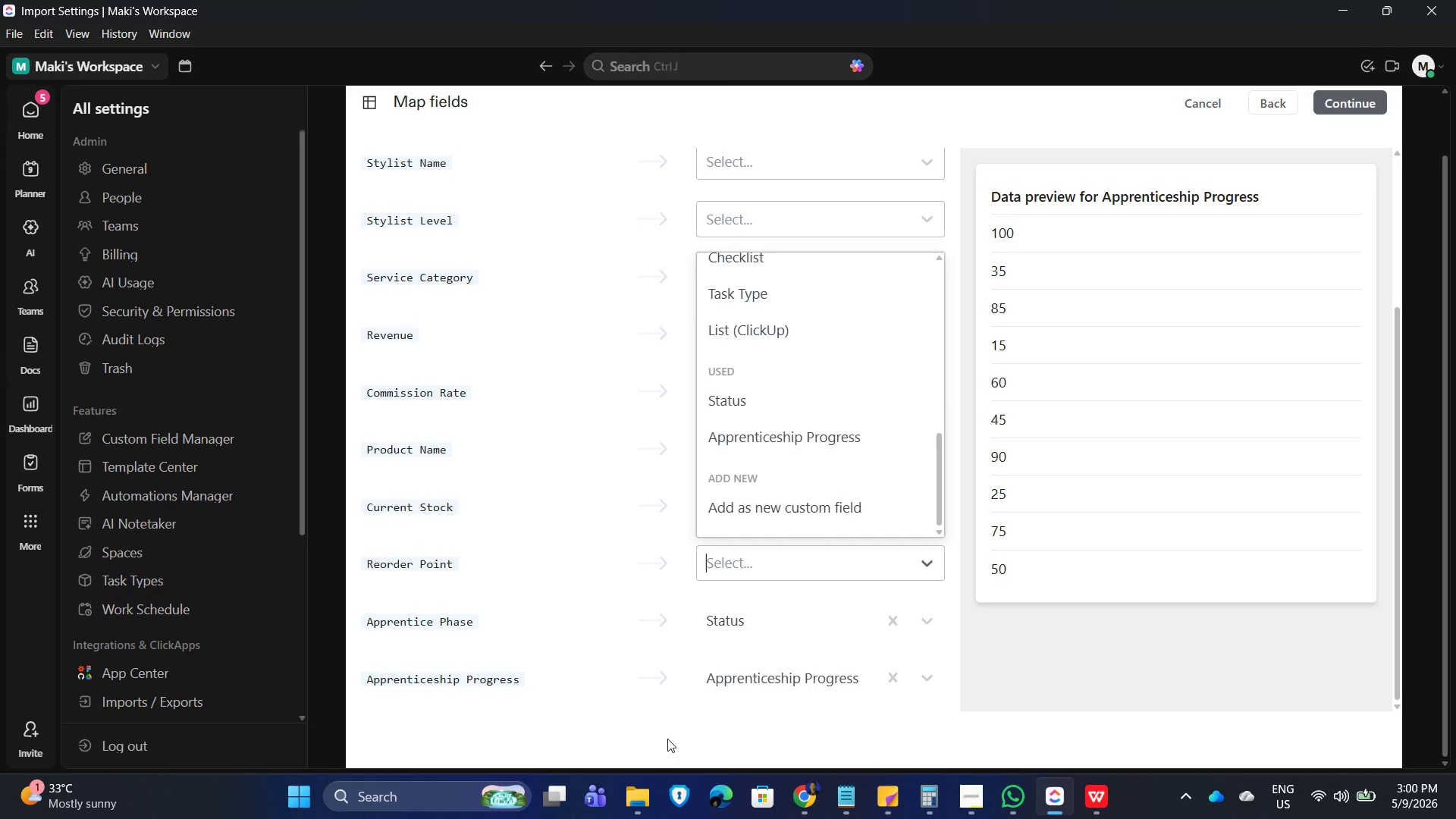 
left_click([664, 741])
 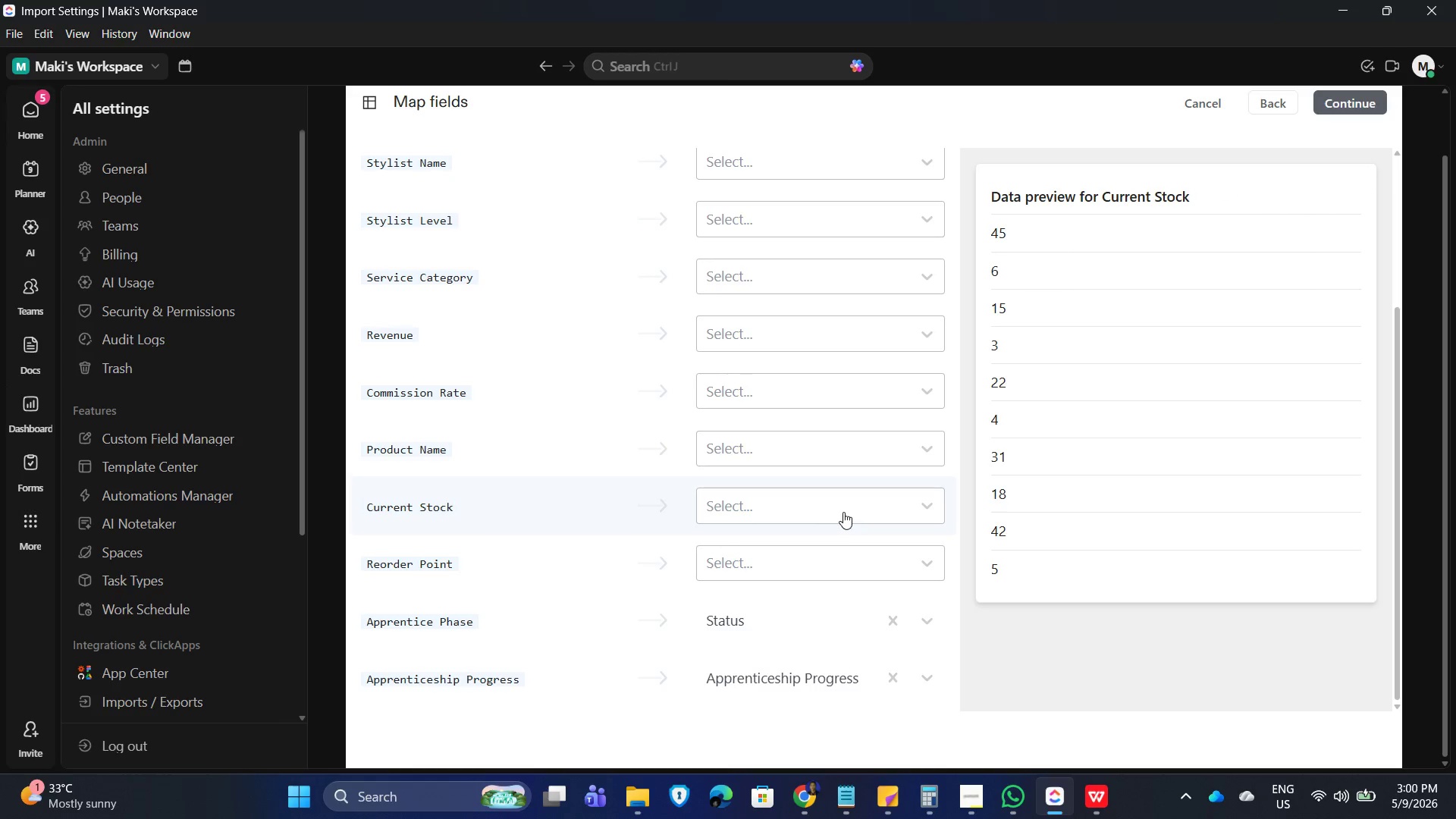 
left_click([852, 563])
 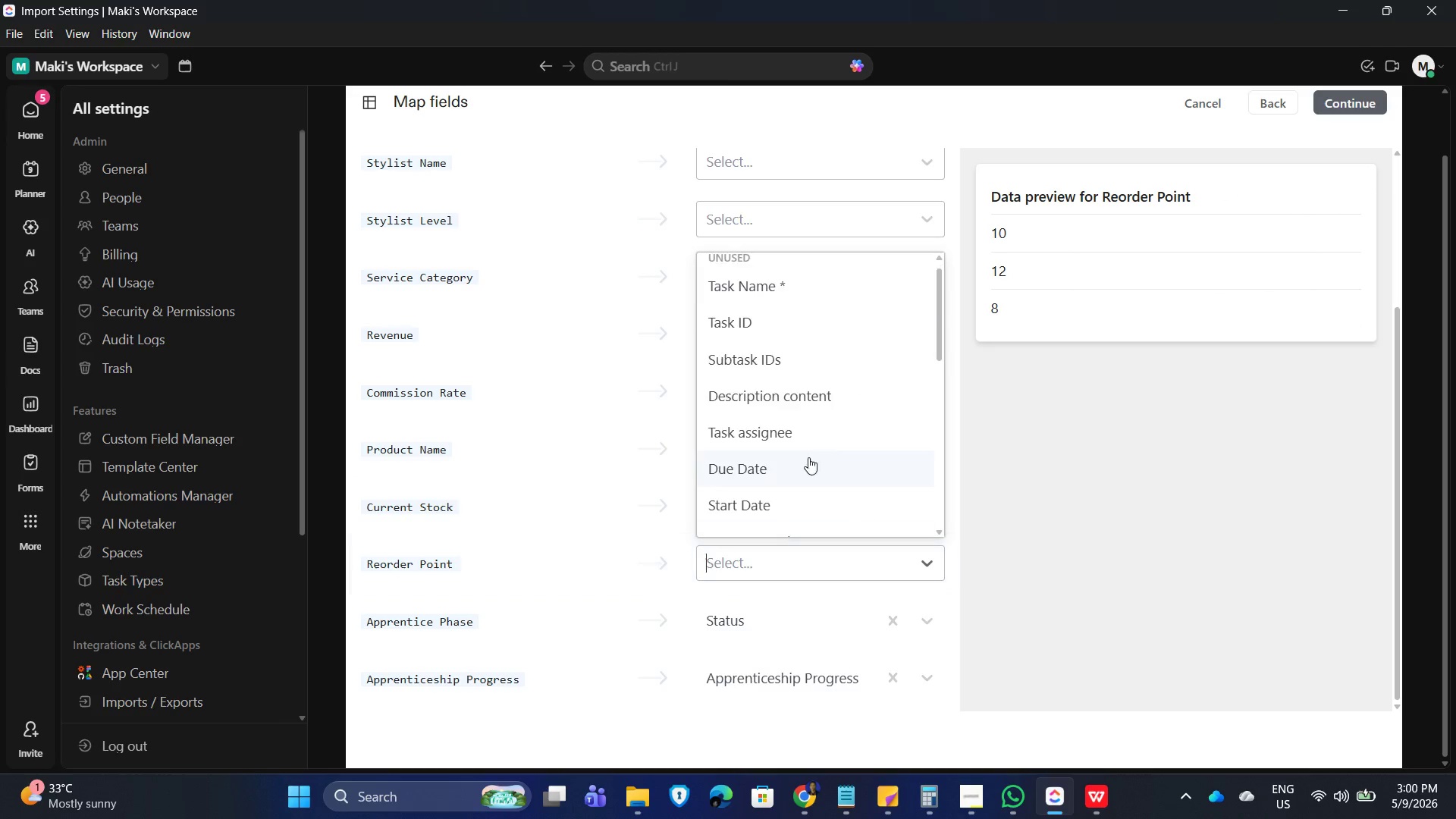 
scroll: coordinate [811, 472], scroll_direction: down, amount: 13.0
 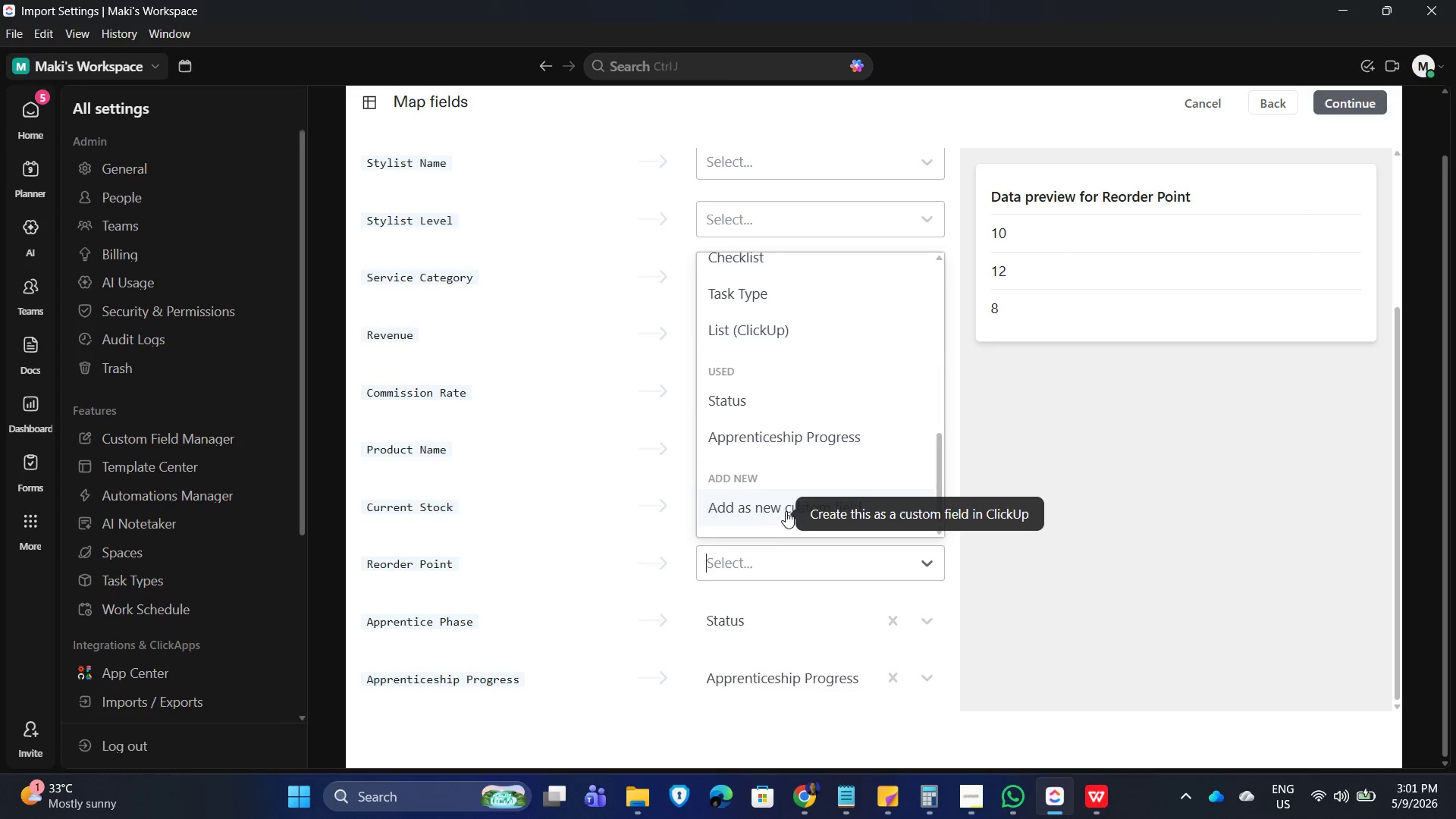 
left_click([786, 510])
 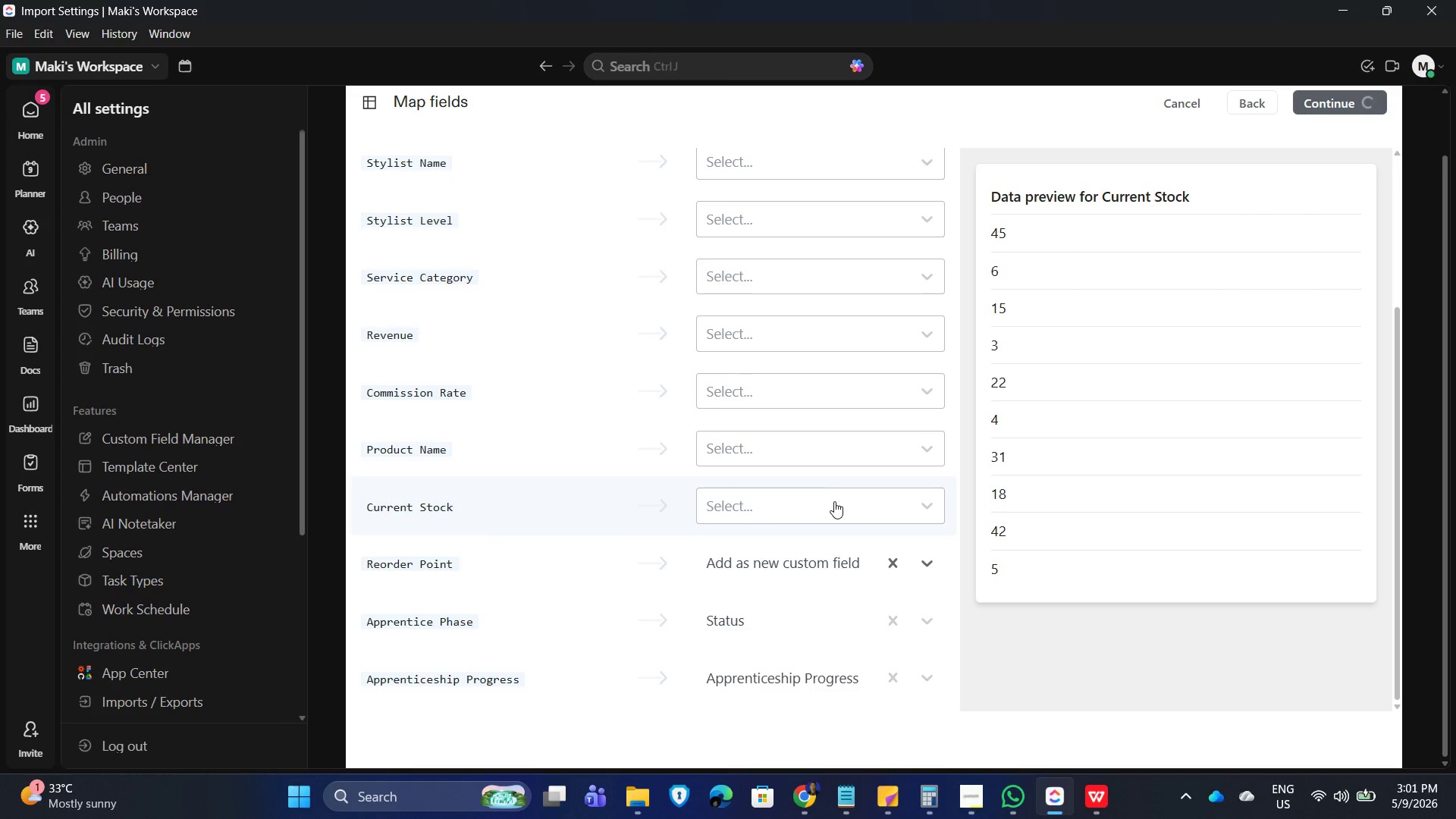 
left_click([833, 501])
 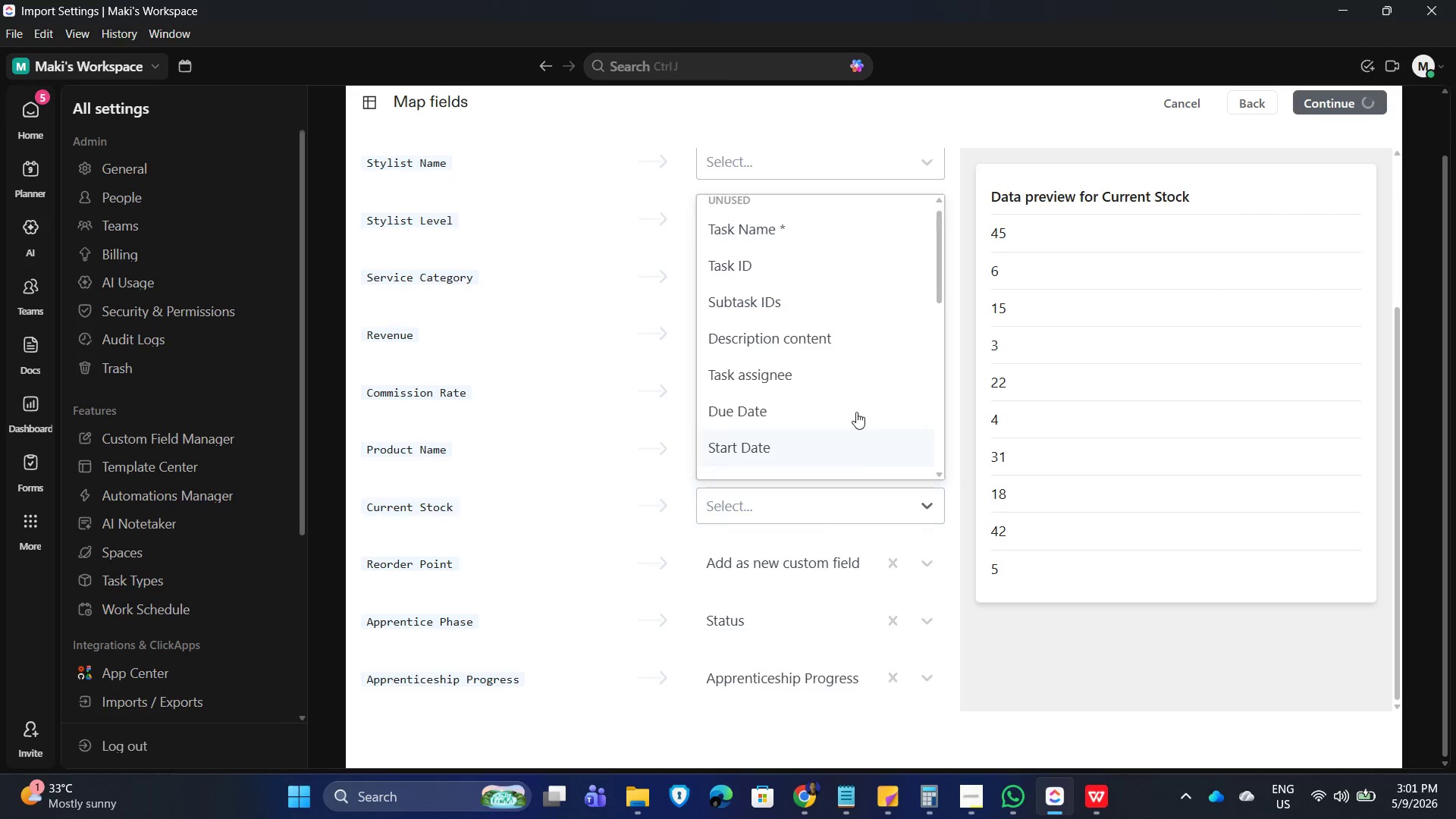 
scroll: coordinate [828, 425], scroll_direction: down, amount: 9.0
 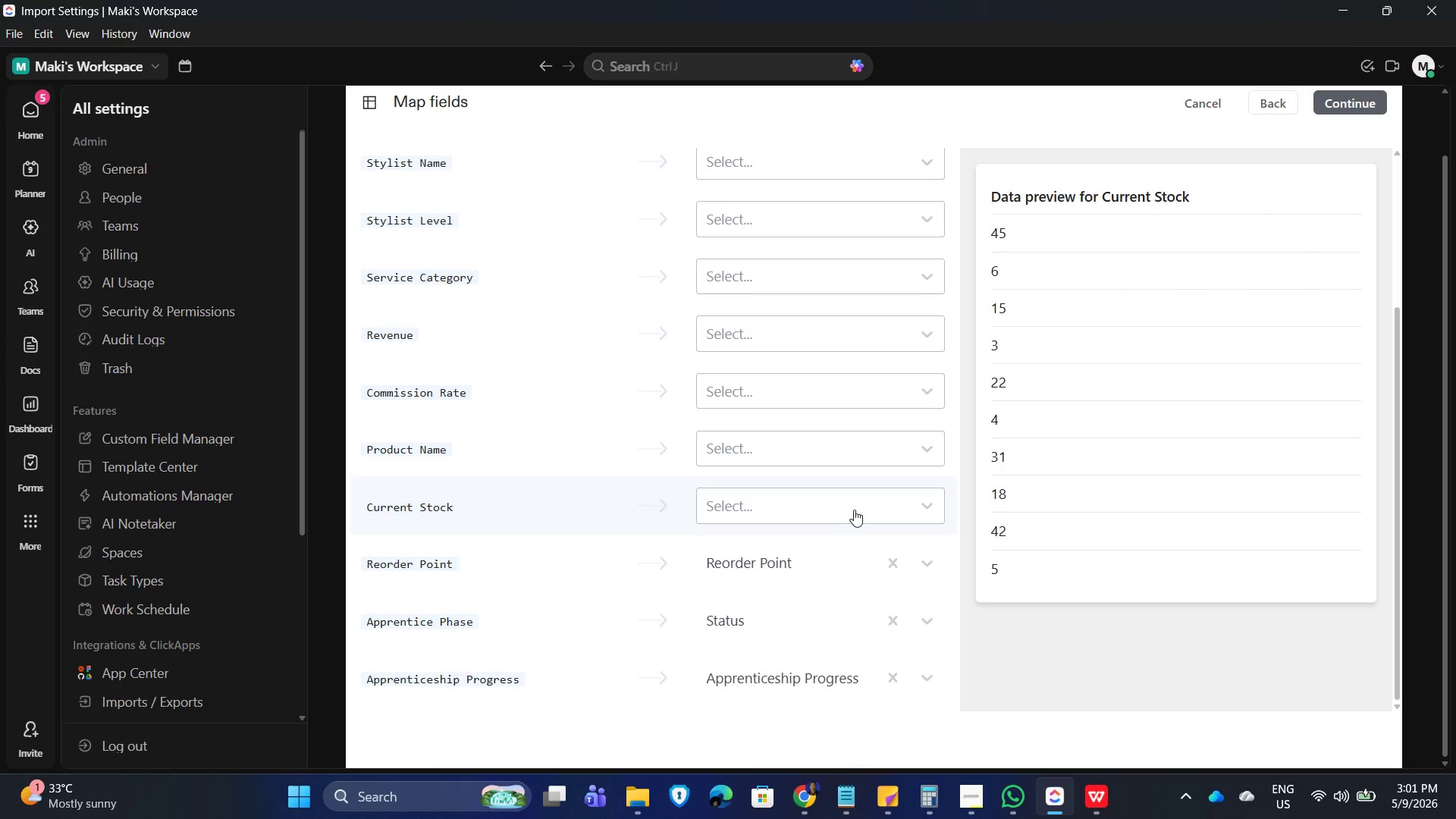 
left_click([855, 510])
 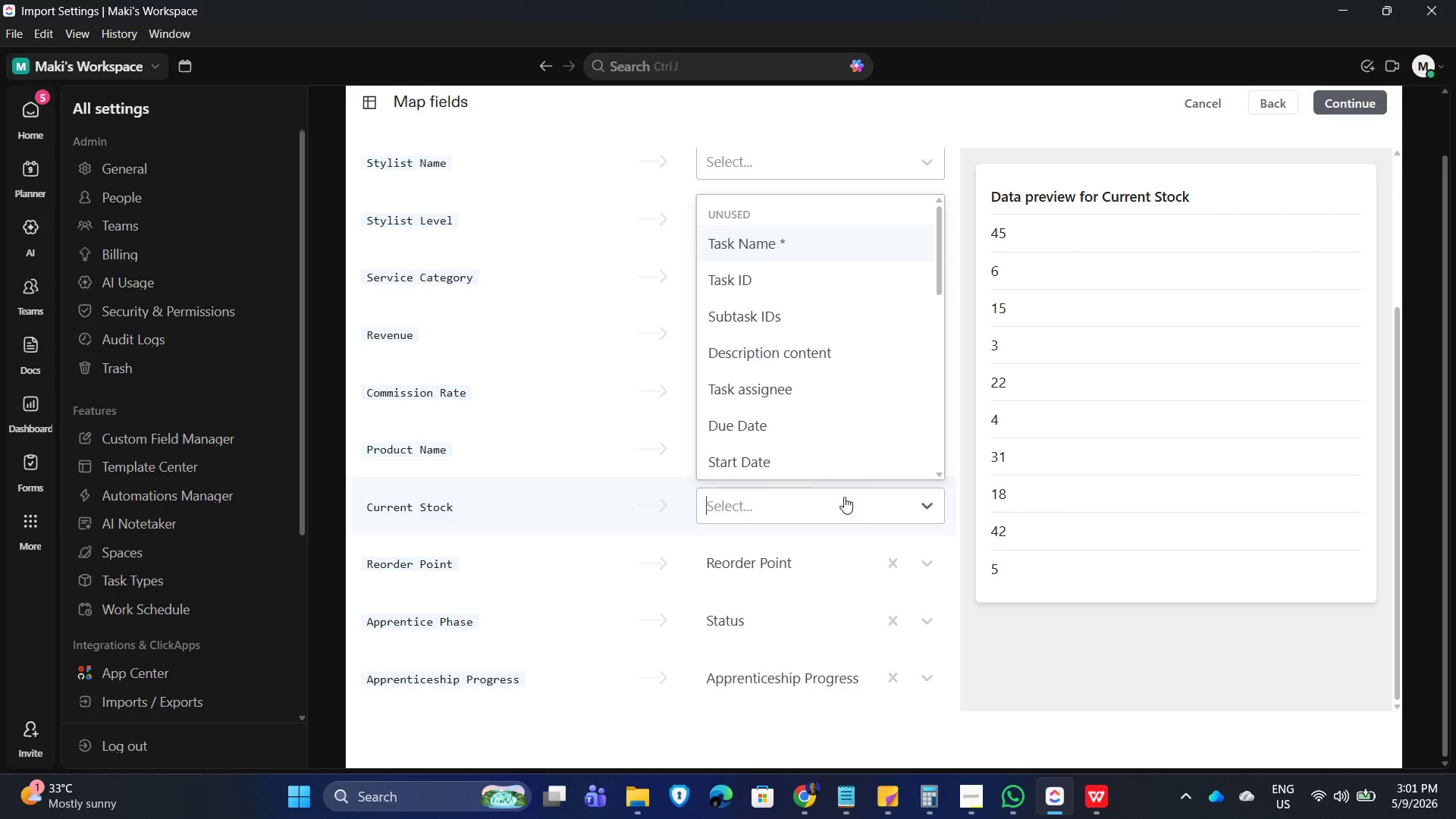 
left_click([804, 447])
 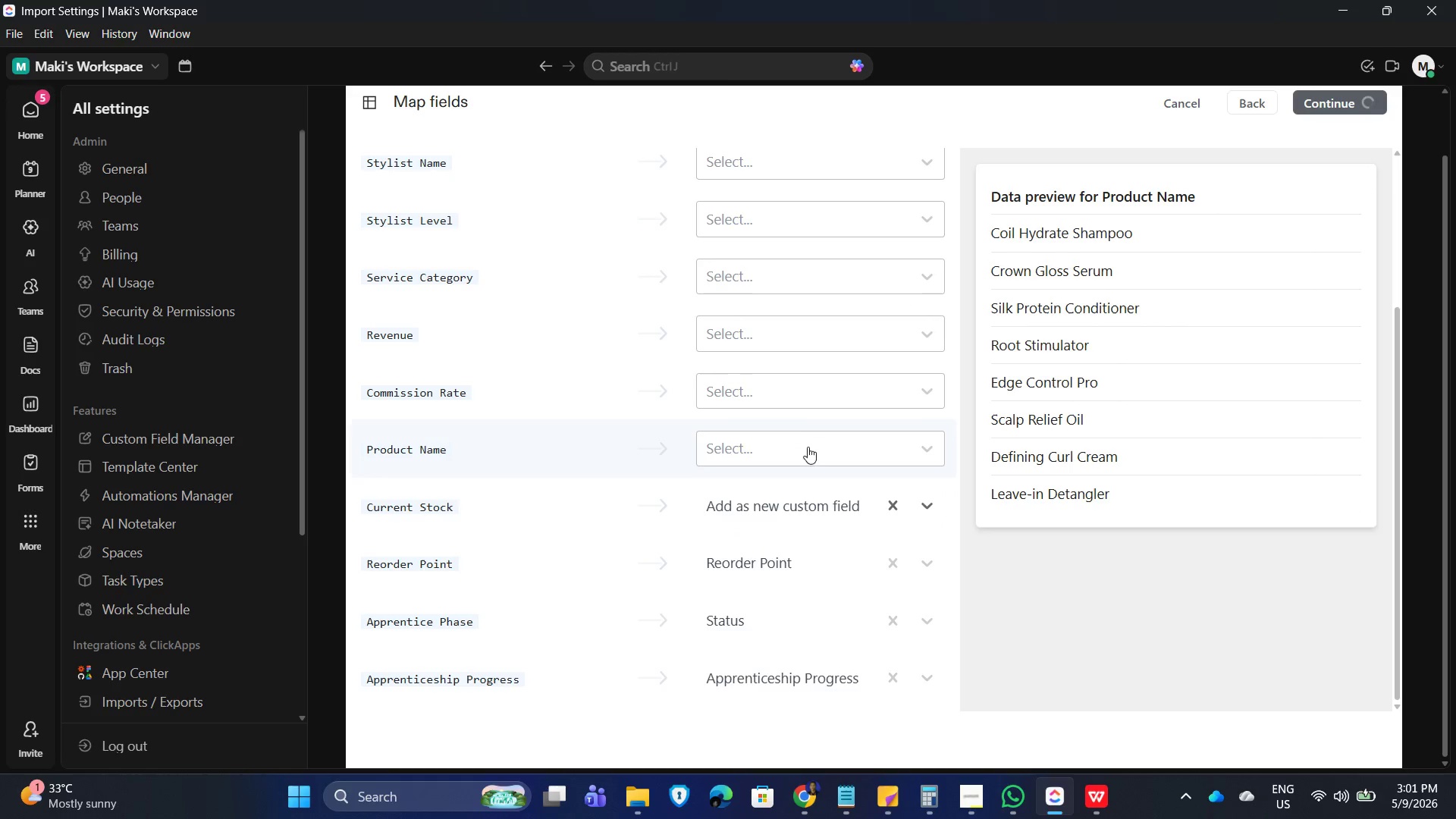 
scroll: coordinate [805, 447], scroll_direction: down, amount: 18.0
 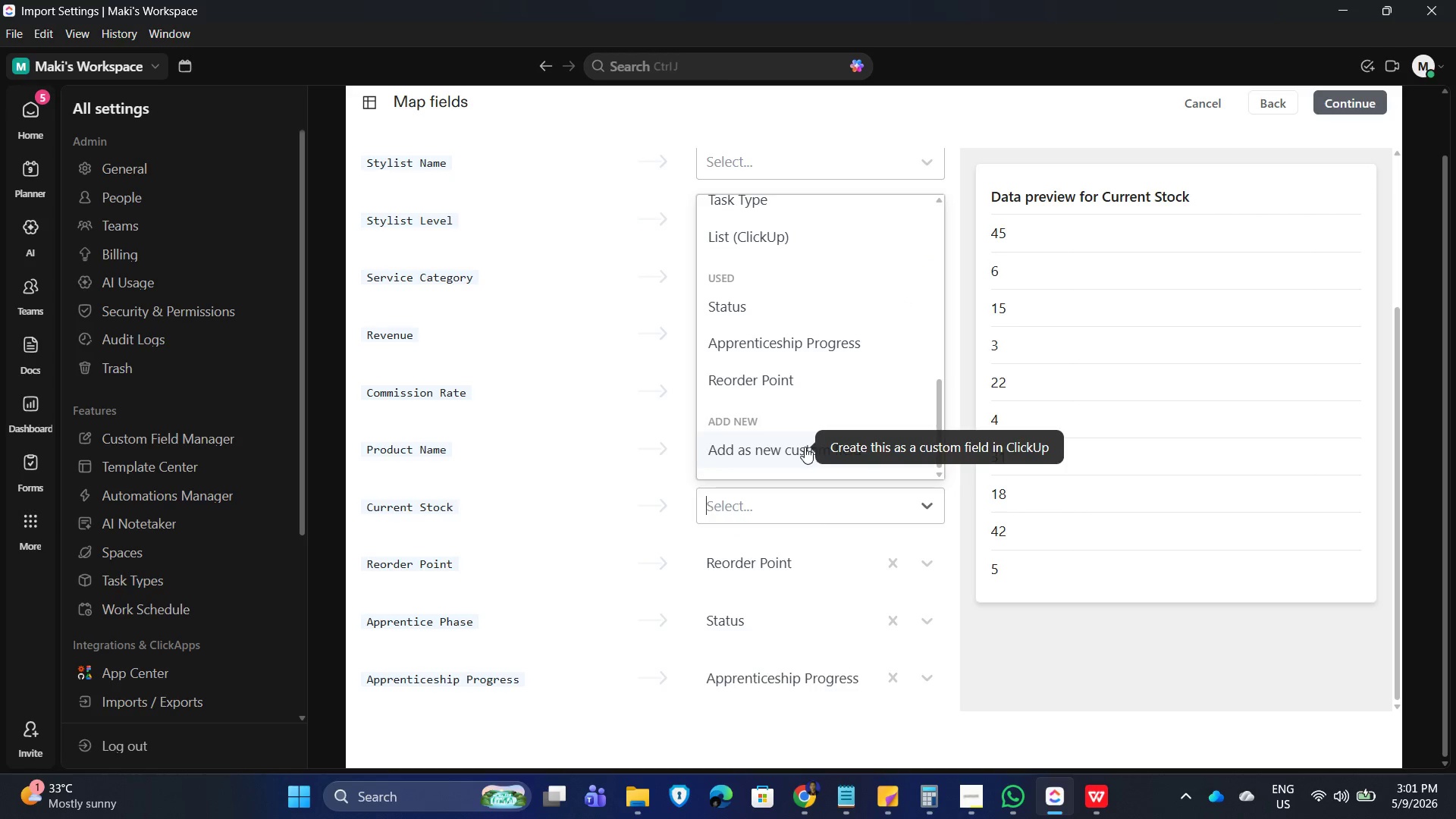 
mouse_move([830, 437])
 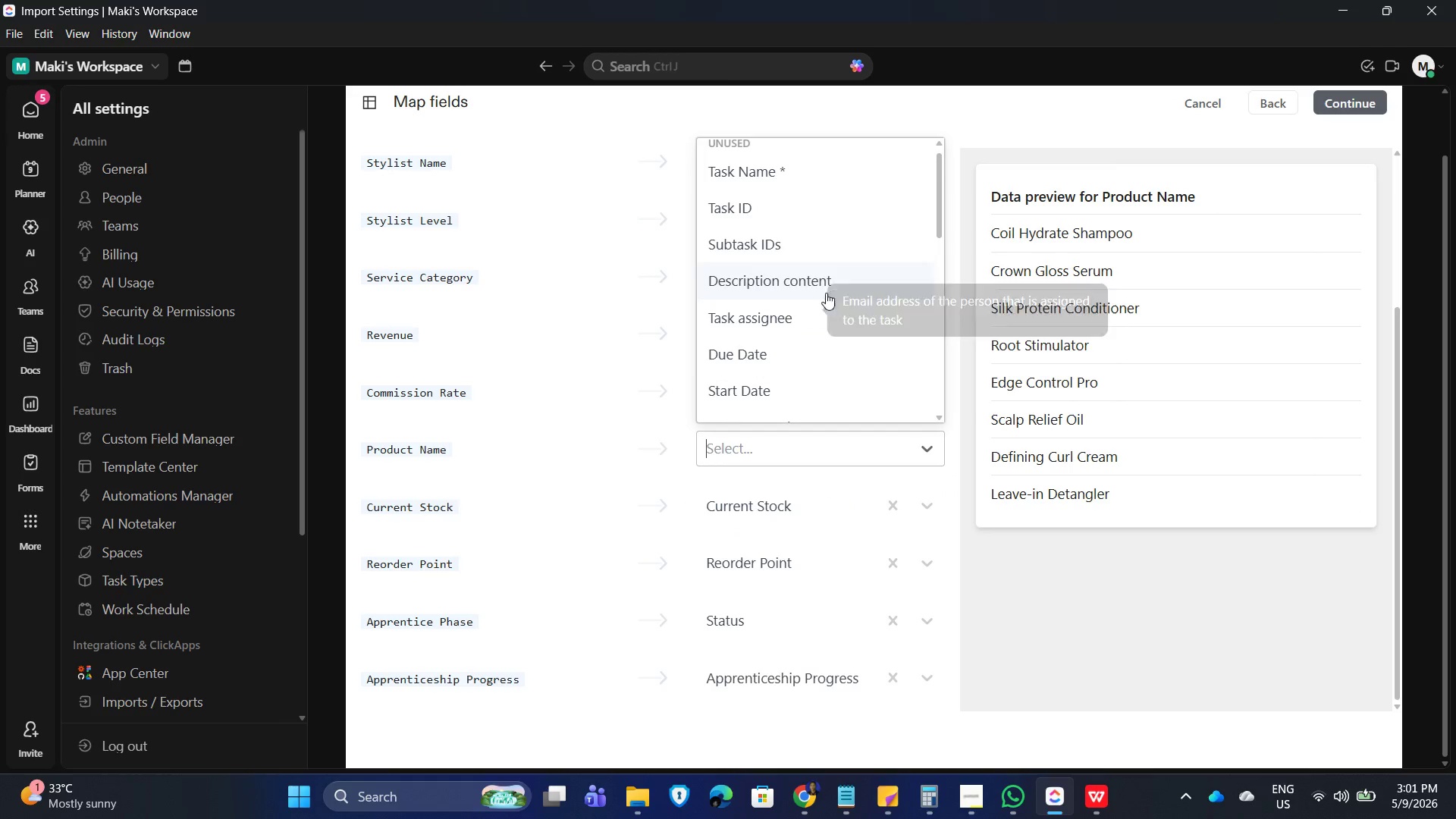 
left_click([802, 390])
 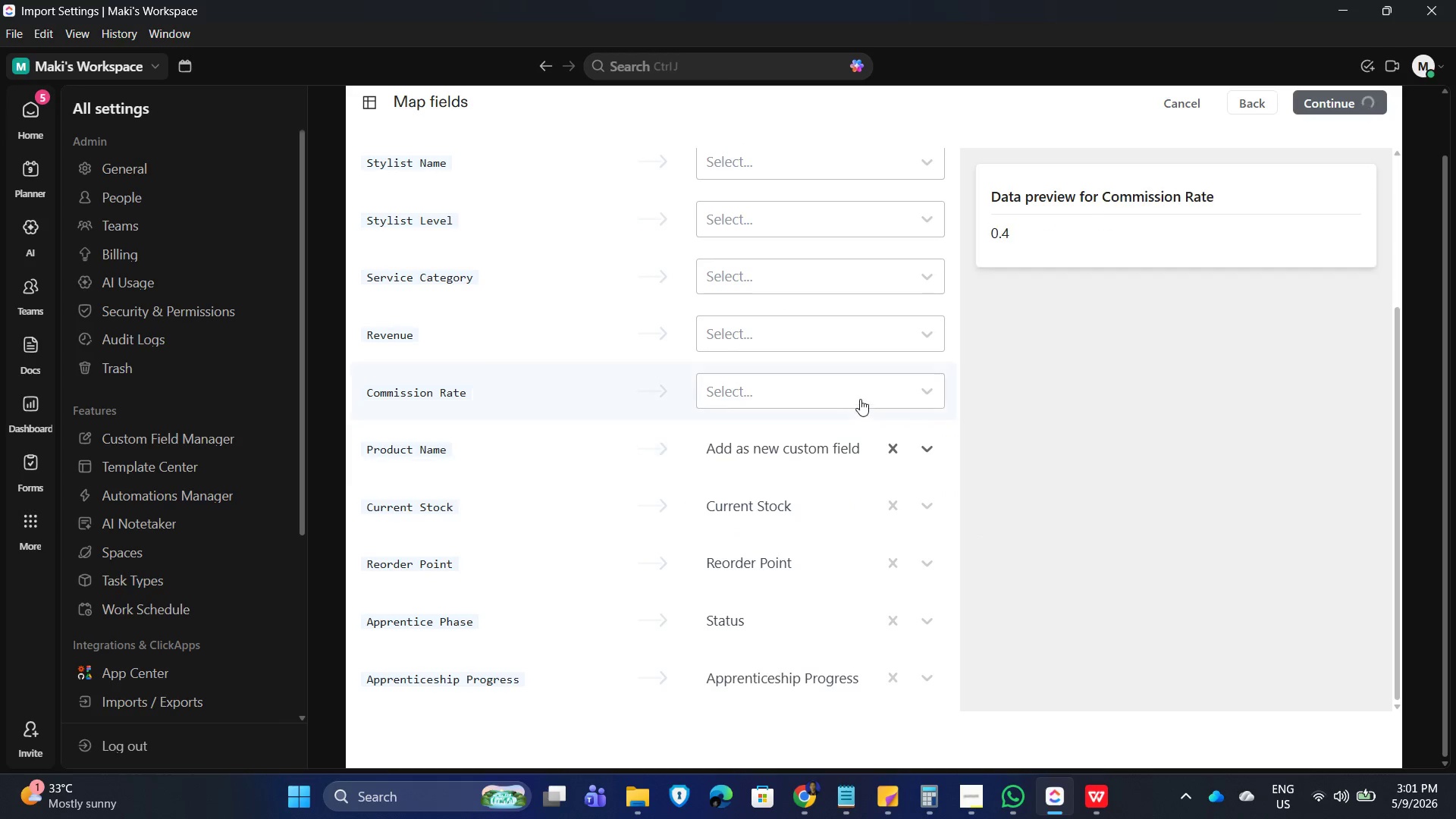 
scroll: coordinate [726, 383], scroll_direction: down, amount: 13.0
 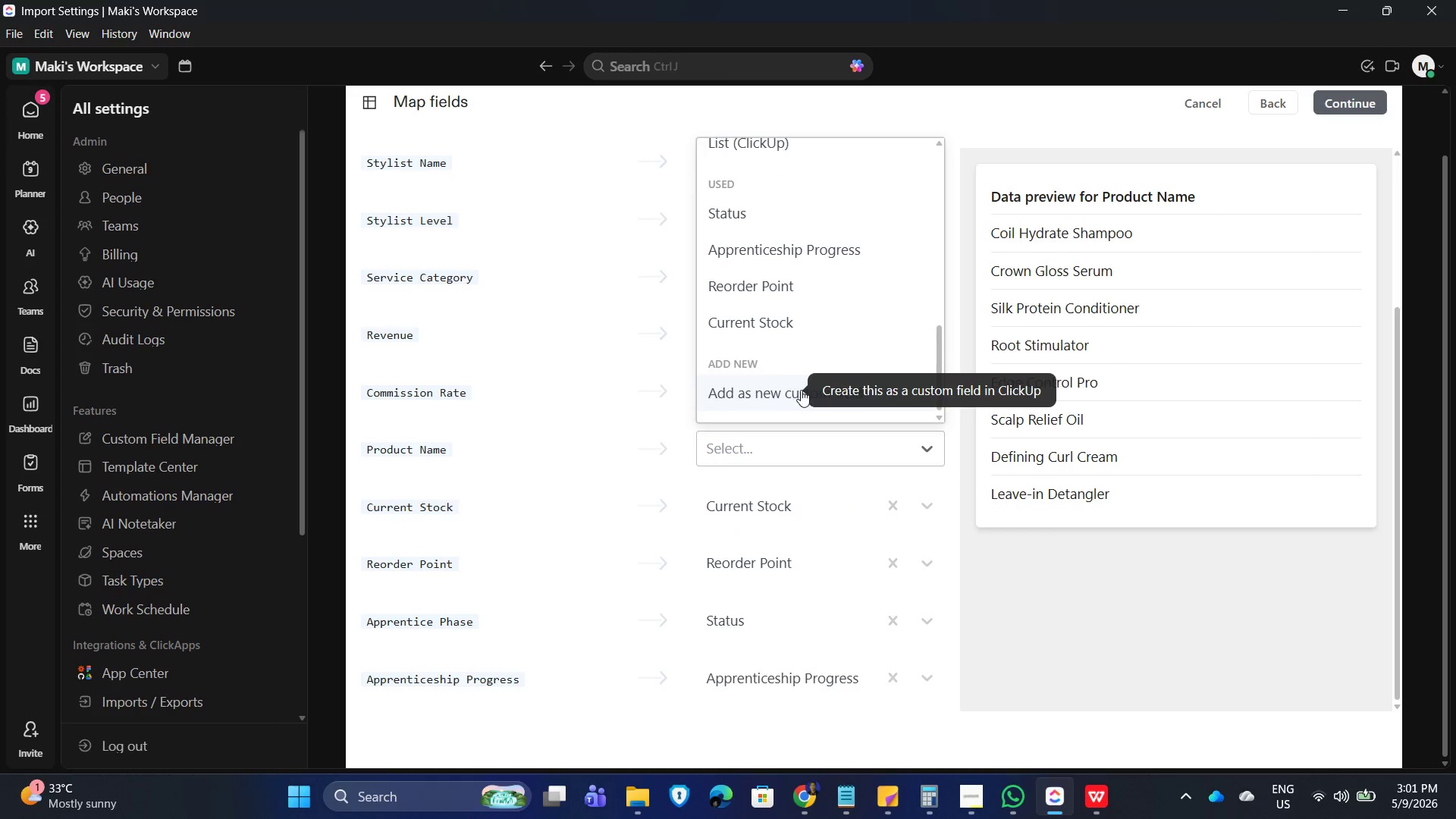 
left_click([860, 399])
 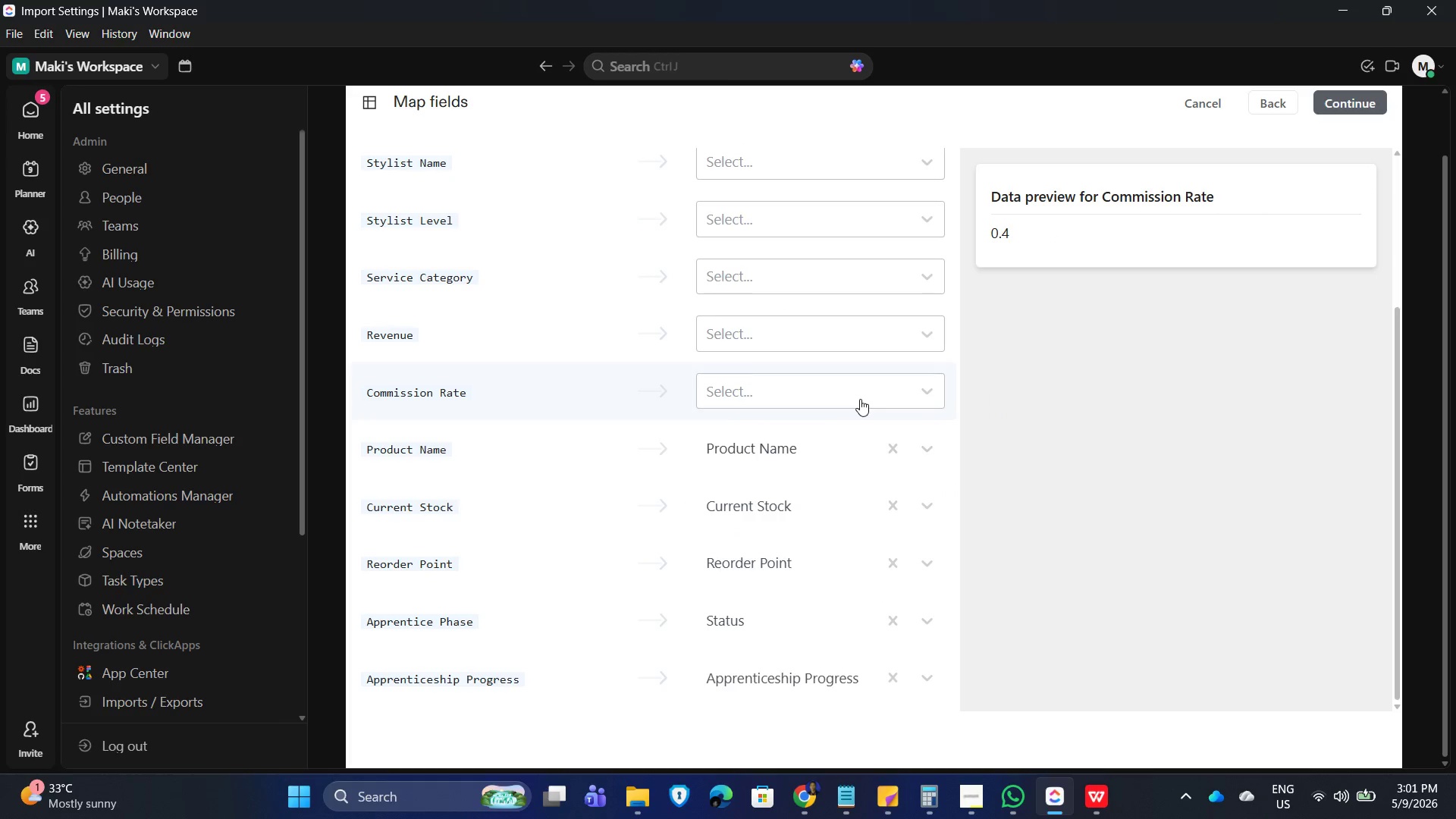 
left_click([860, 399])
 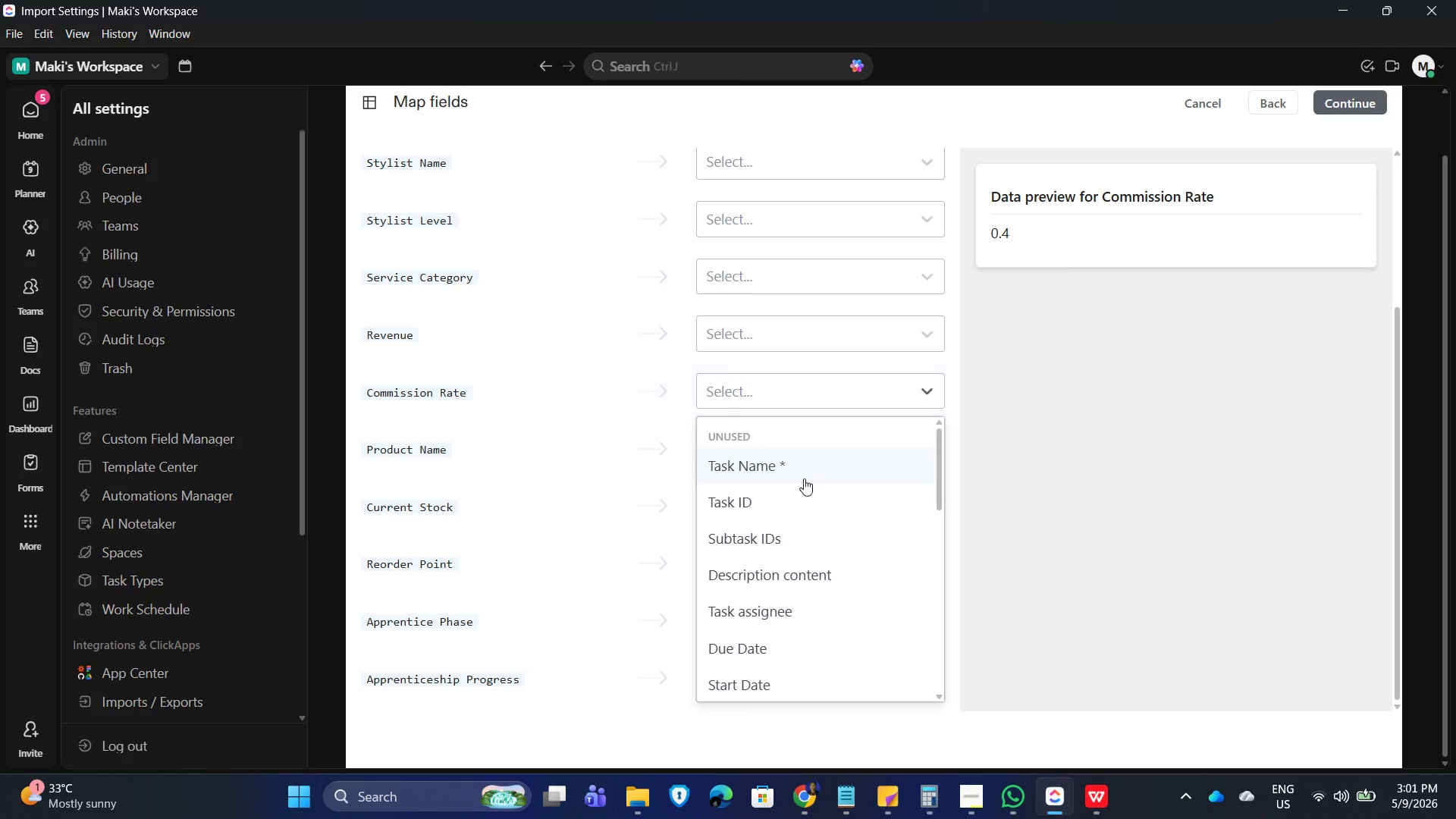 
scroll: coordinate [789, 578], scroll_direction: down, amount: 13.0
 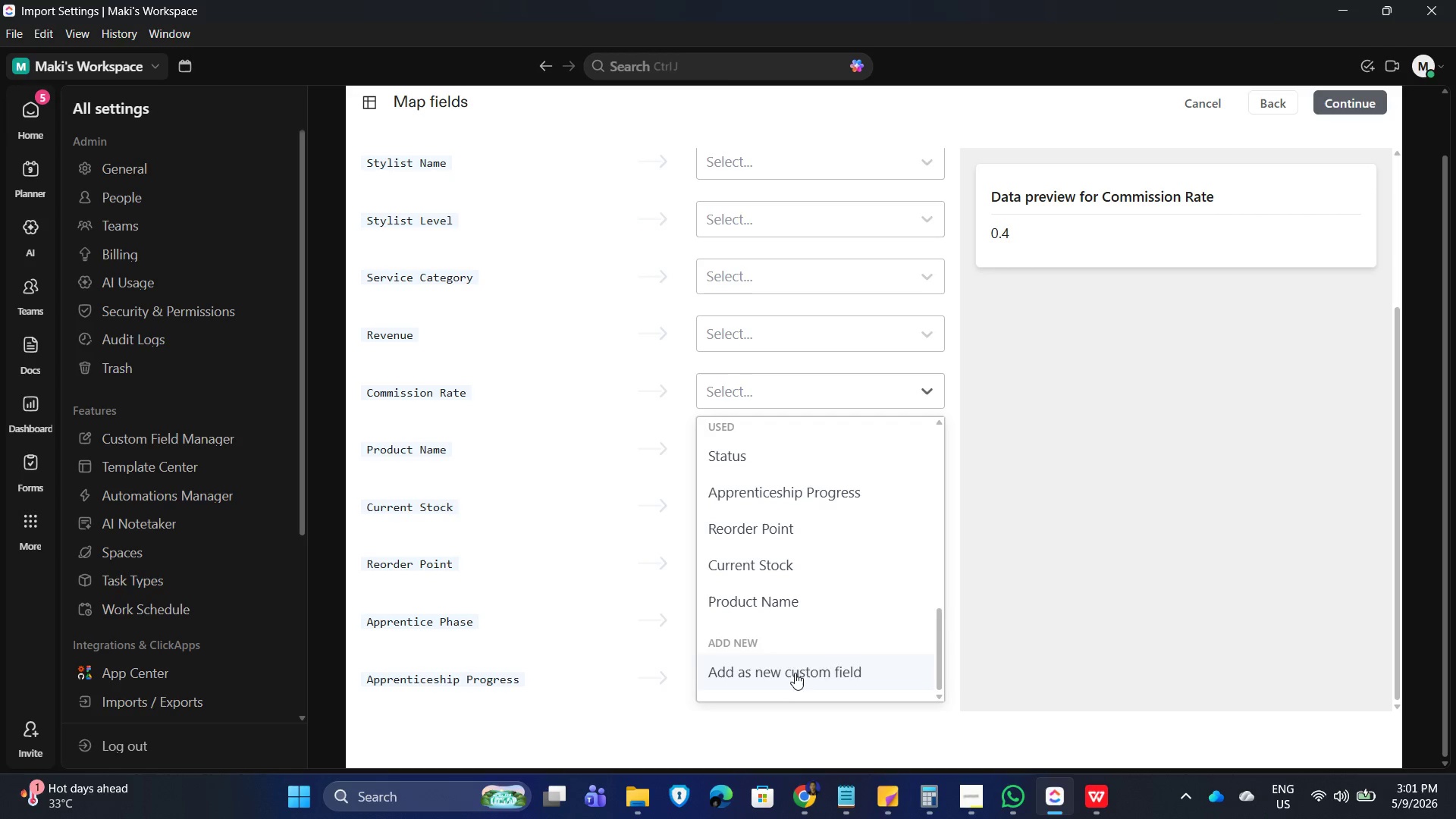 
left_click([795, 670])
 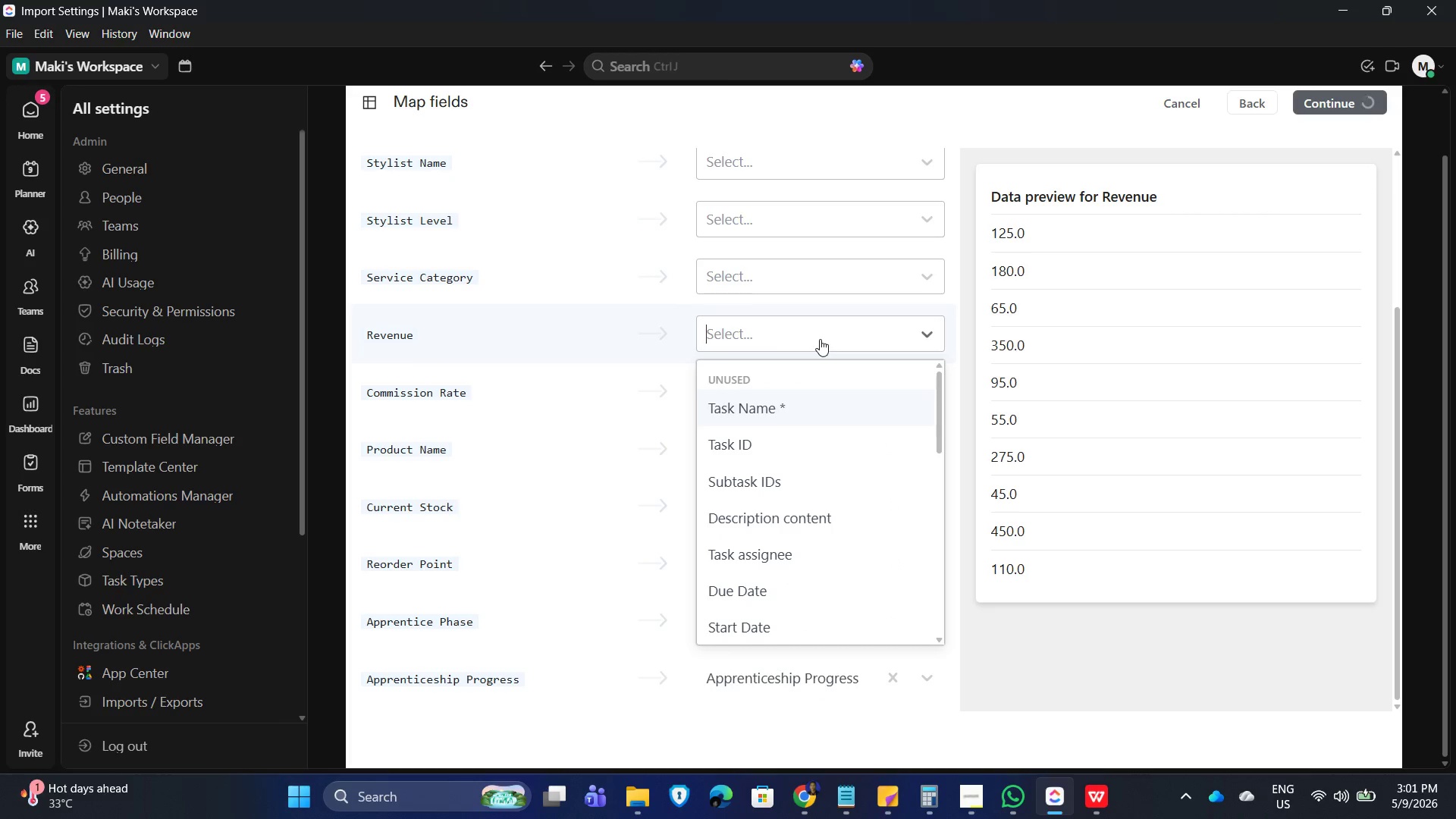 
scroll: coordinate [777, 602], scroll_direction: down, amount: 9.0
 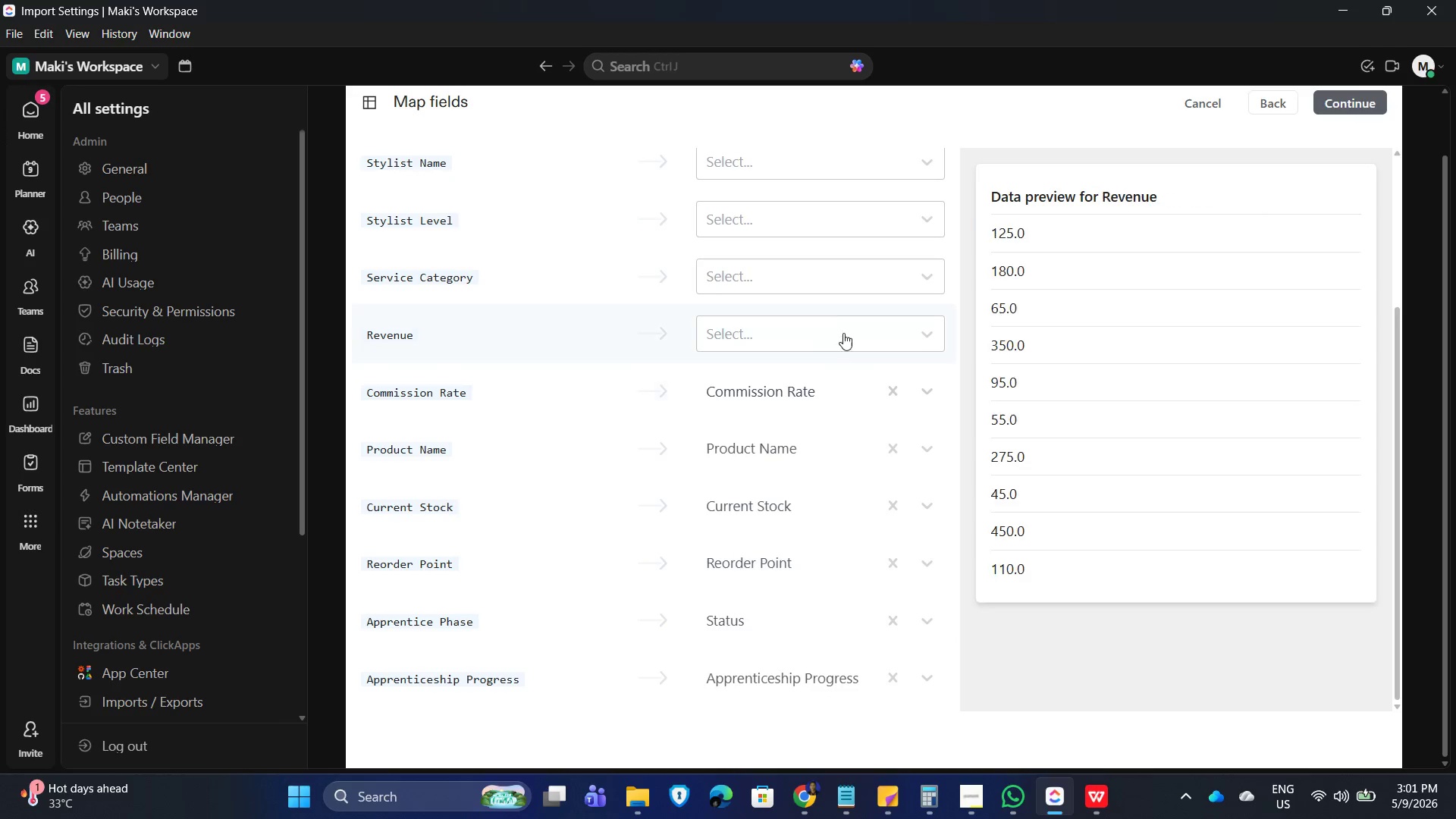 
left_click([843, 335])
 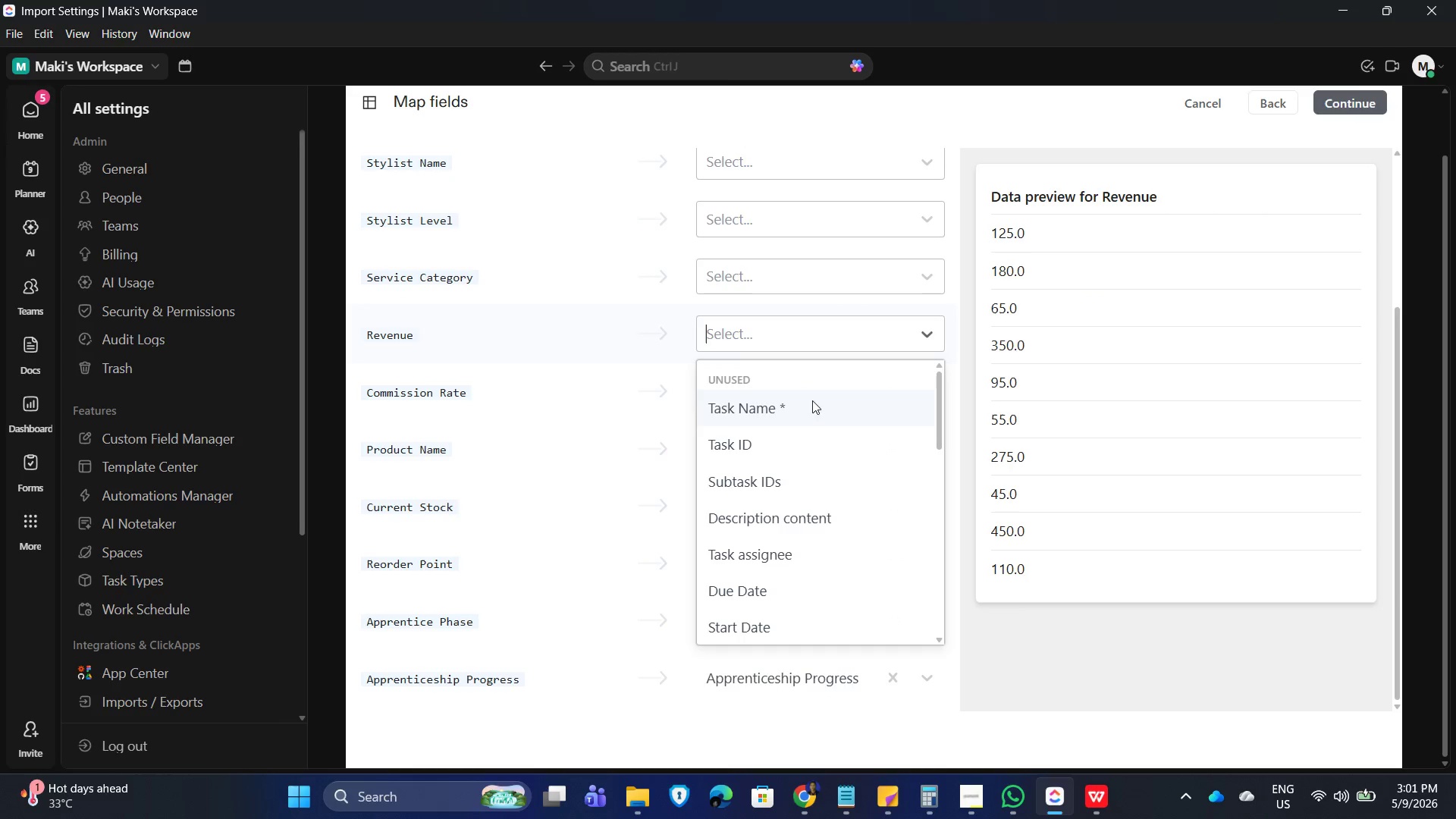 
left_click([784, 616])
 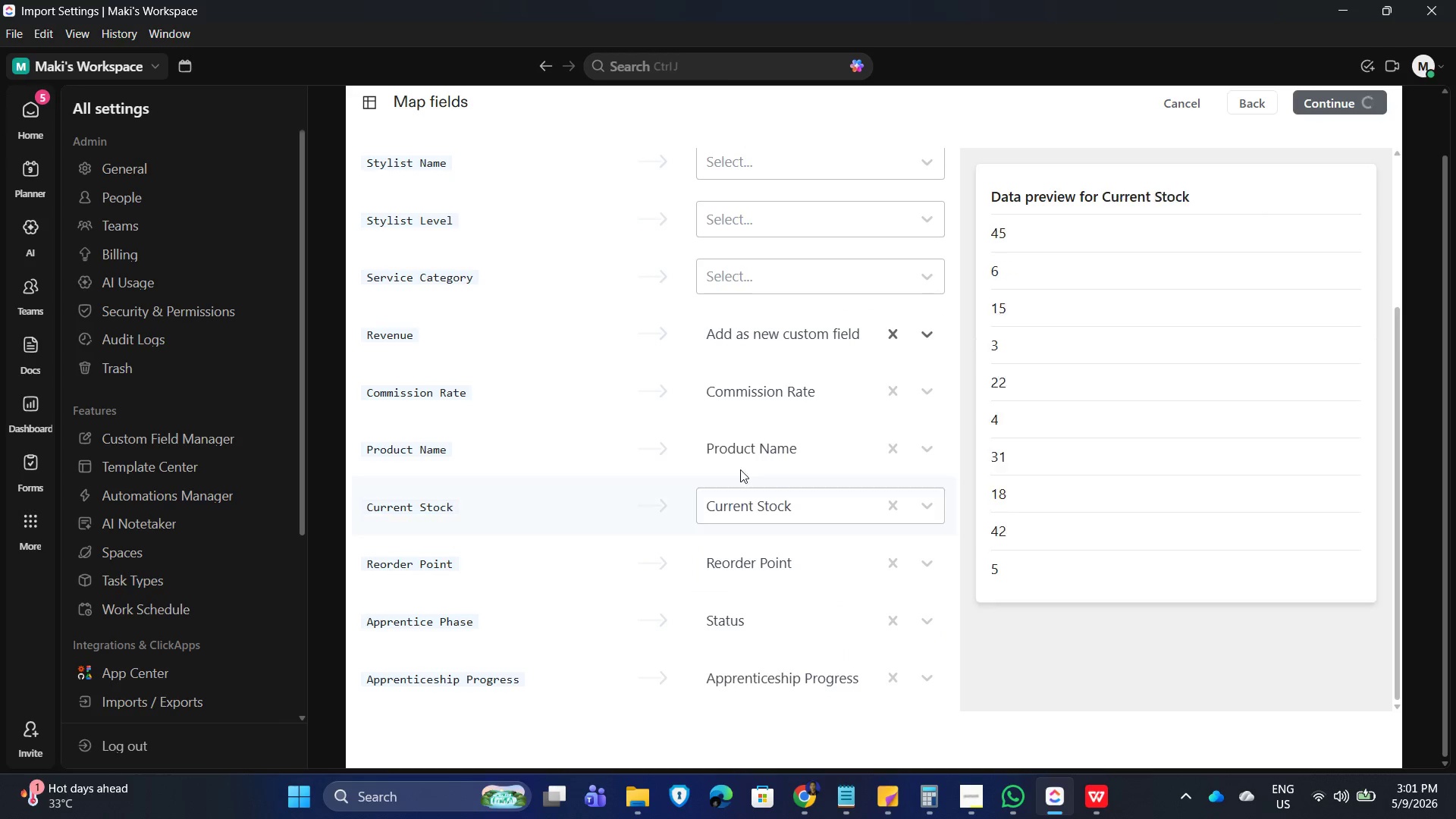 
scroll: coordinate [804, 573], scroll_direction: down, amount: 15.0
 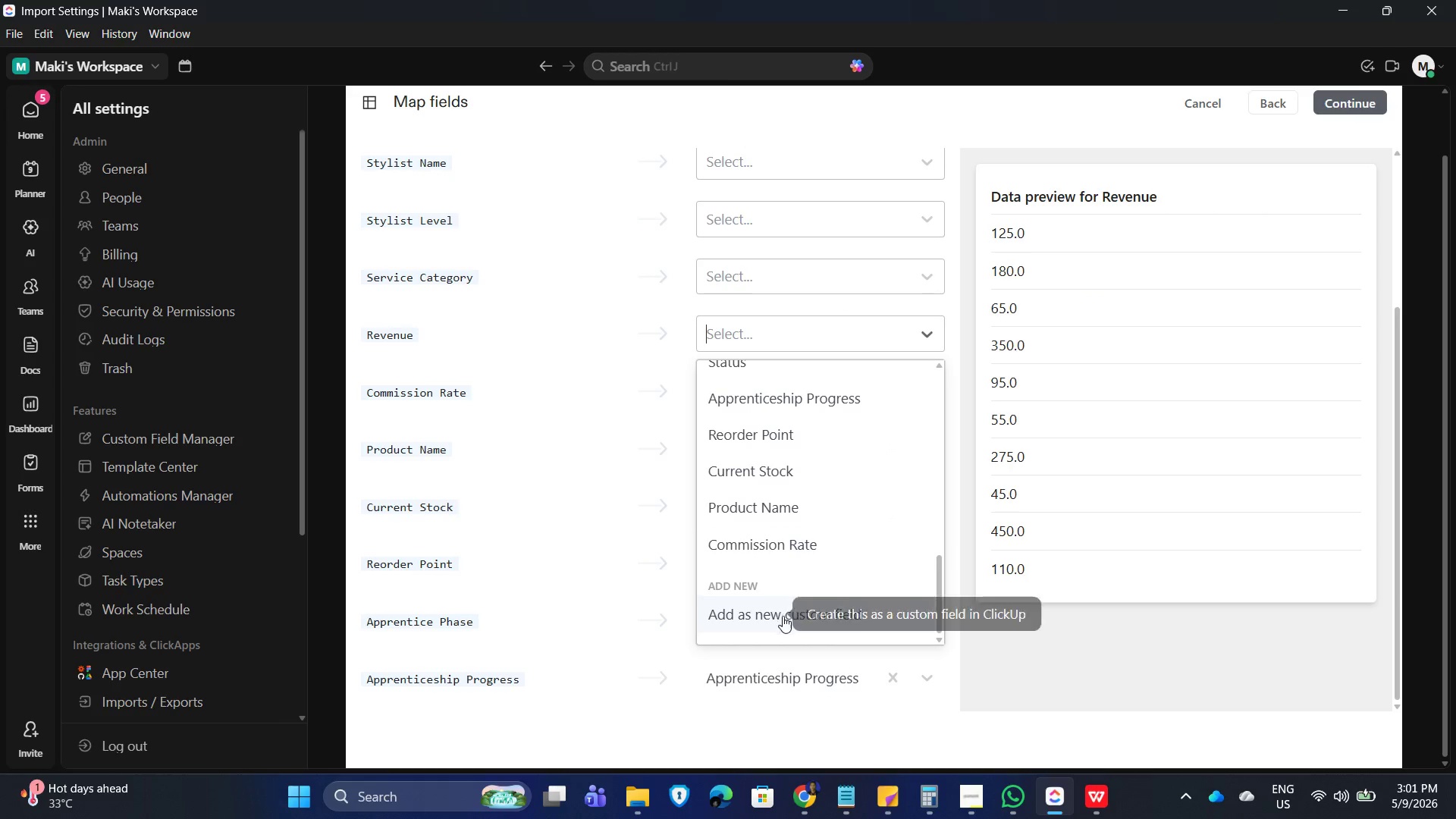 
scroll: coordinate [736, 459], scroll_direction: up, amount: 3.0
 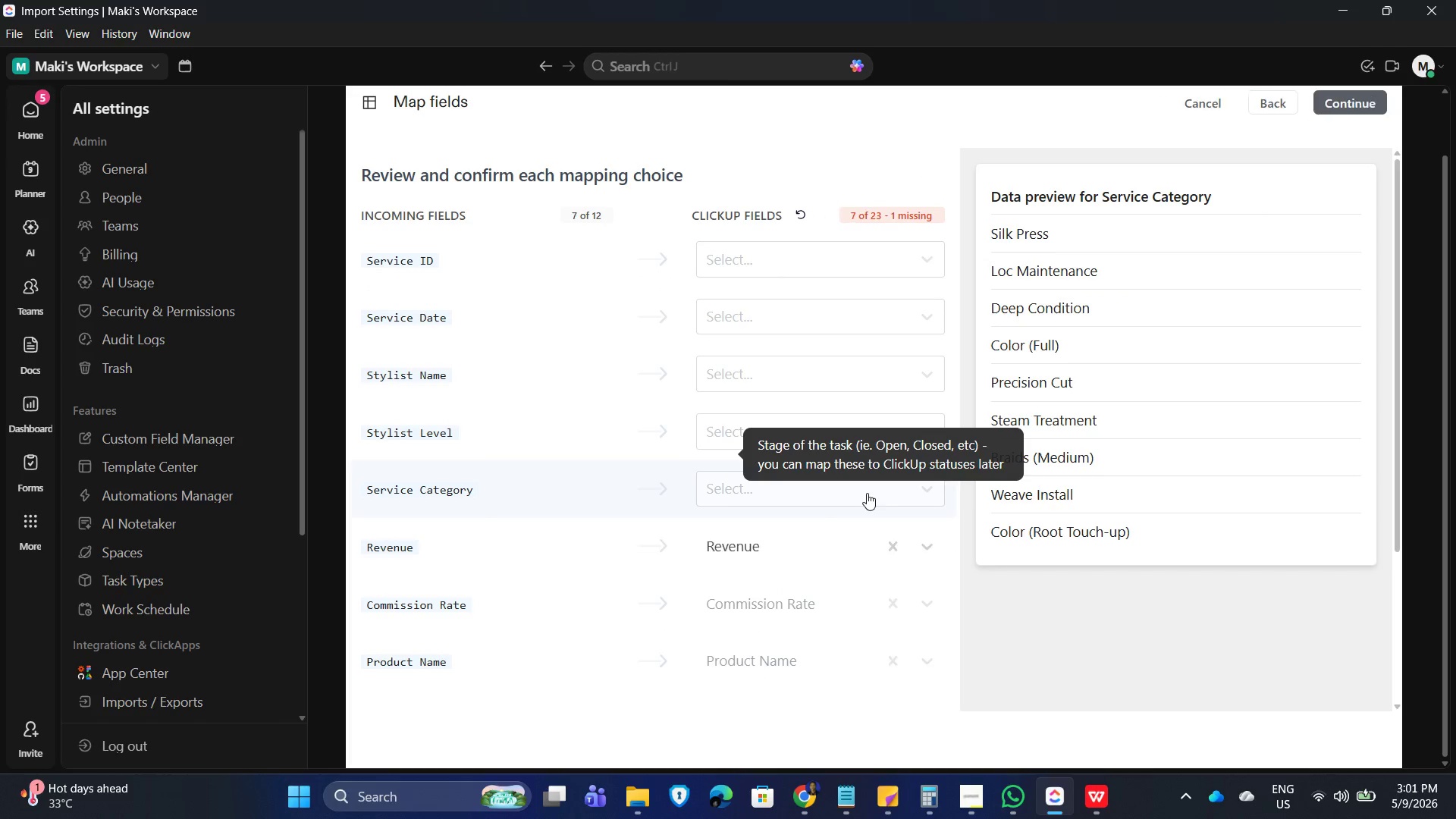 
left_click([868, 491])
 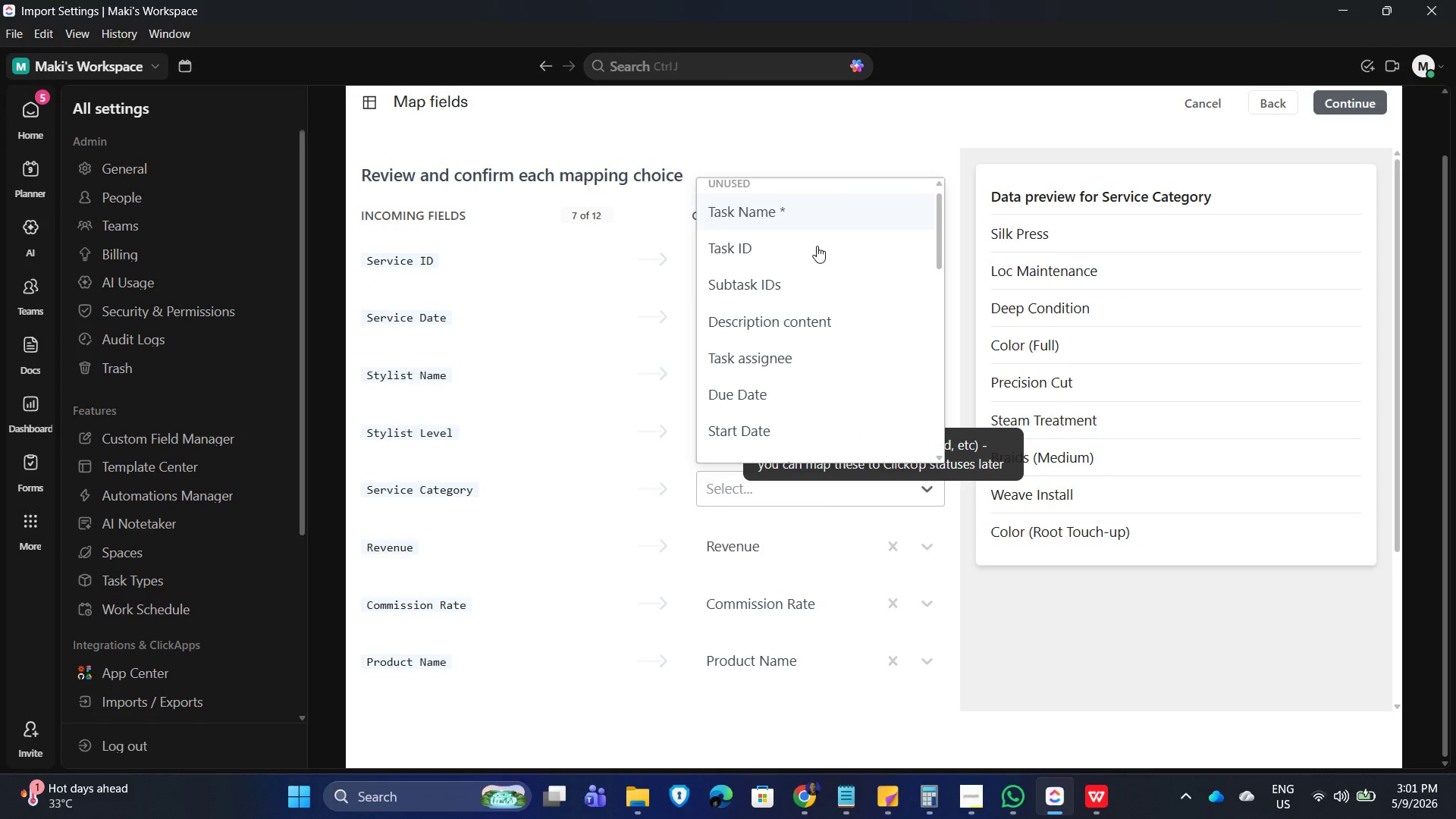 
scroll: coordinate [762, 416], scroll_direction: down, amount: 13.0
 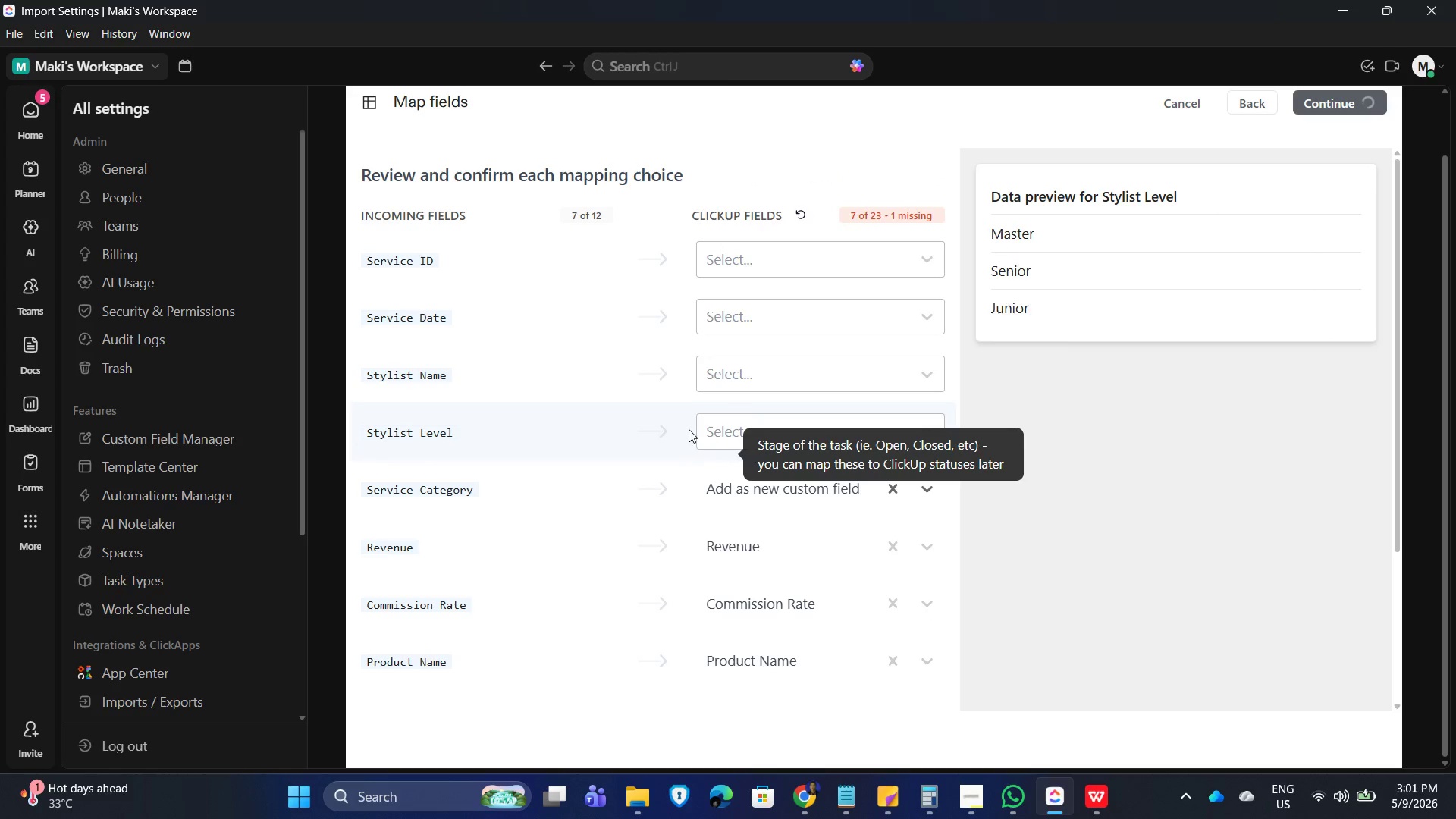 
left_click([779, 424])
 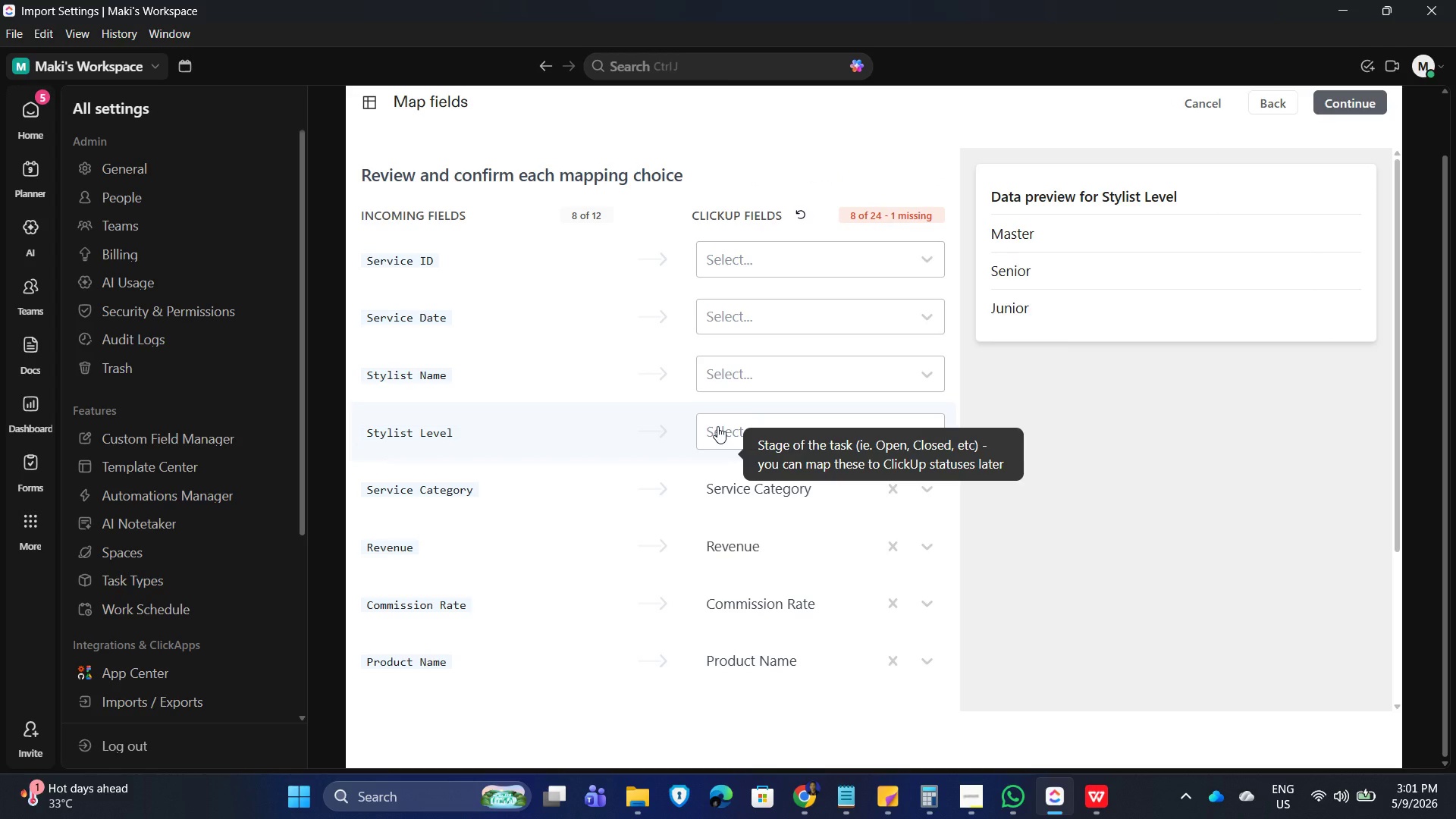 
left_click([717, 426])
 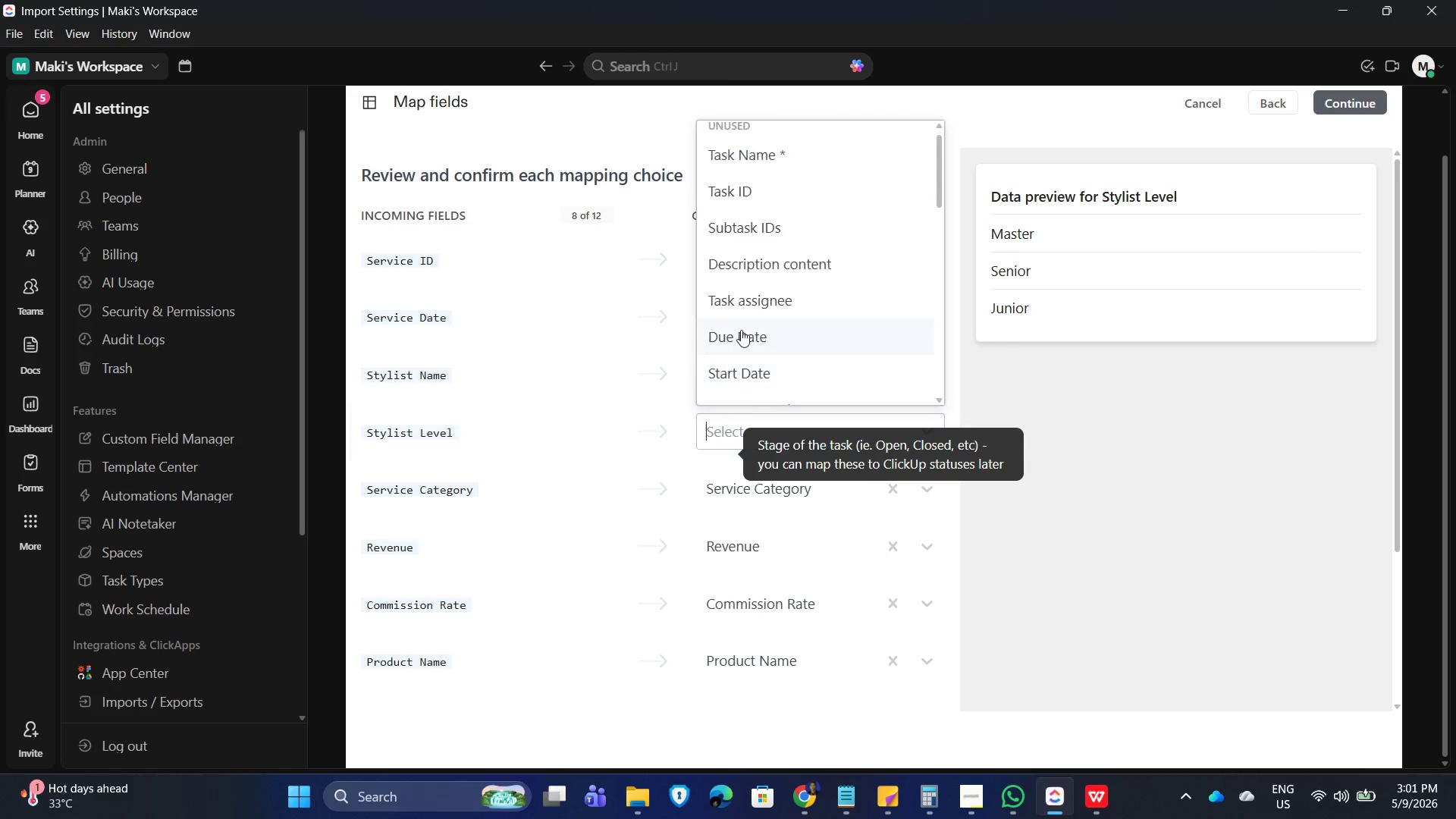 
left_click([790, 377])
 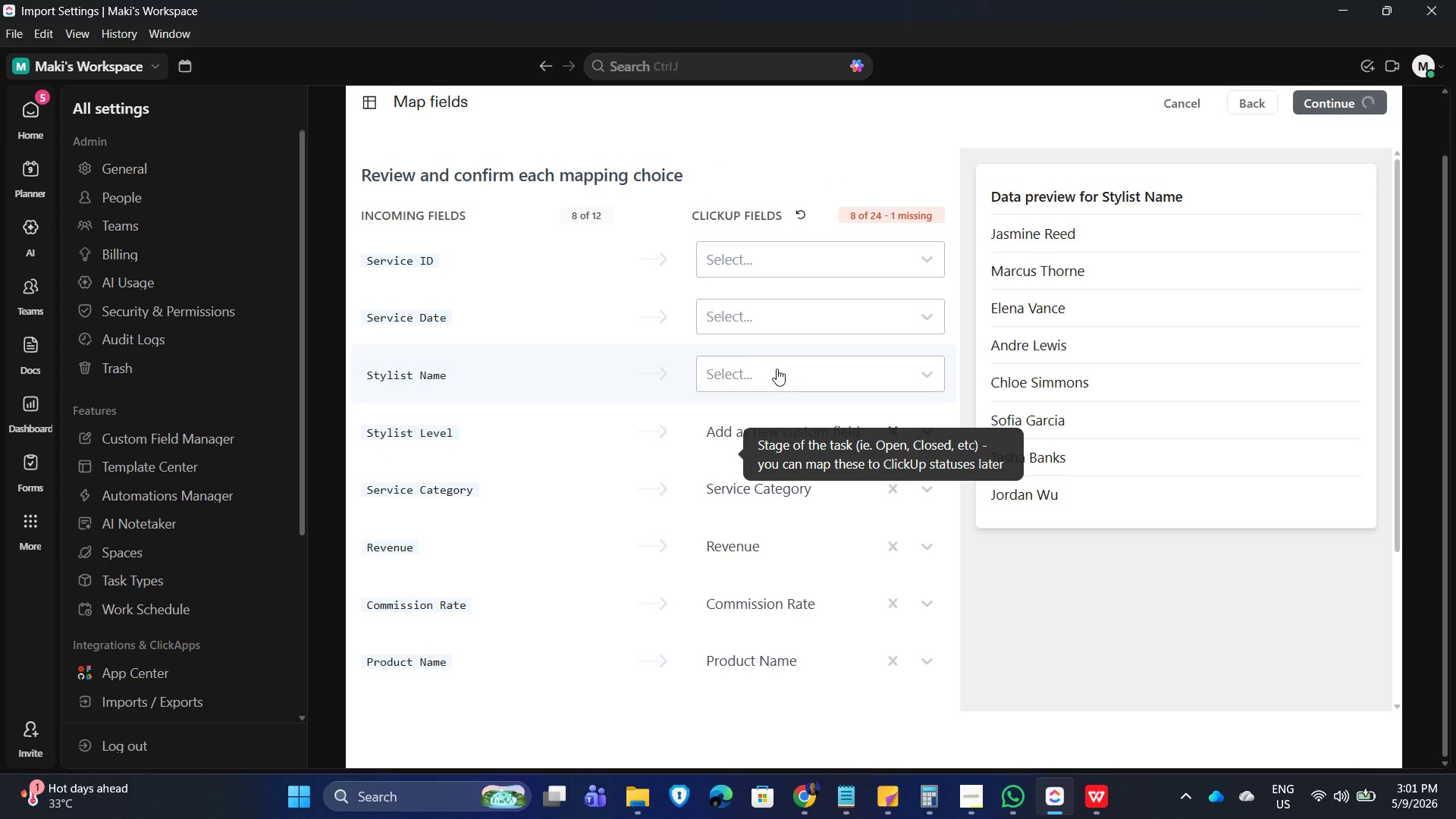 
scroll: coordinate [783, 359], scroll_direction: down, amount: 18.0
 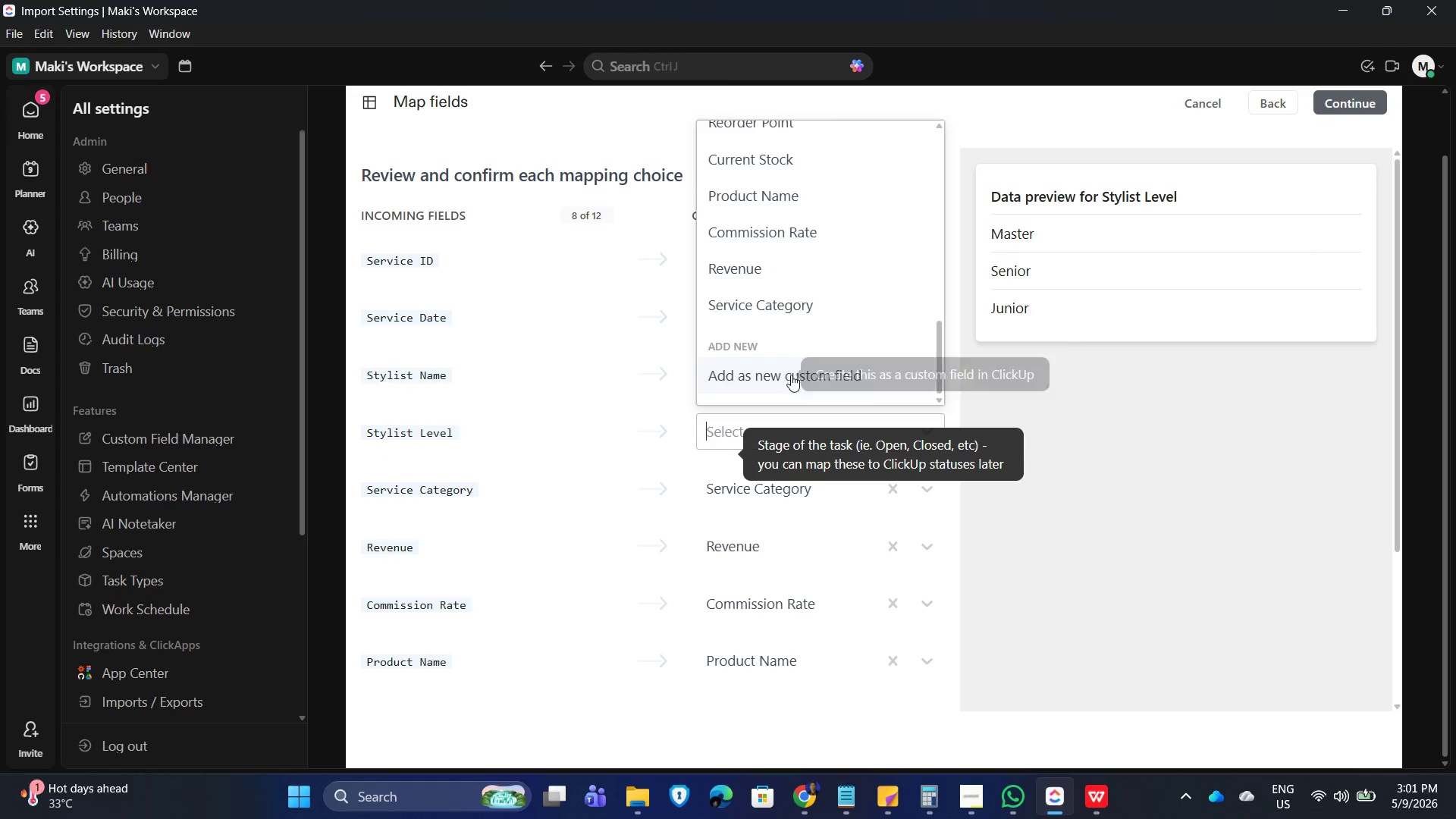 
left_click([778, 370])
 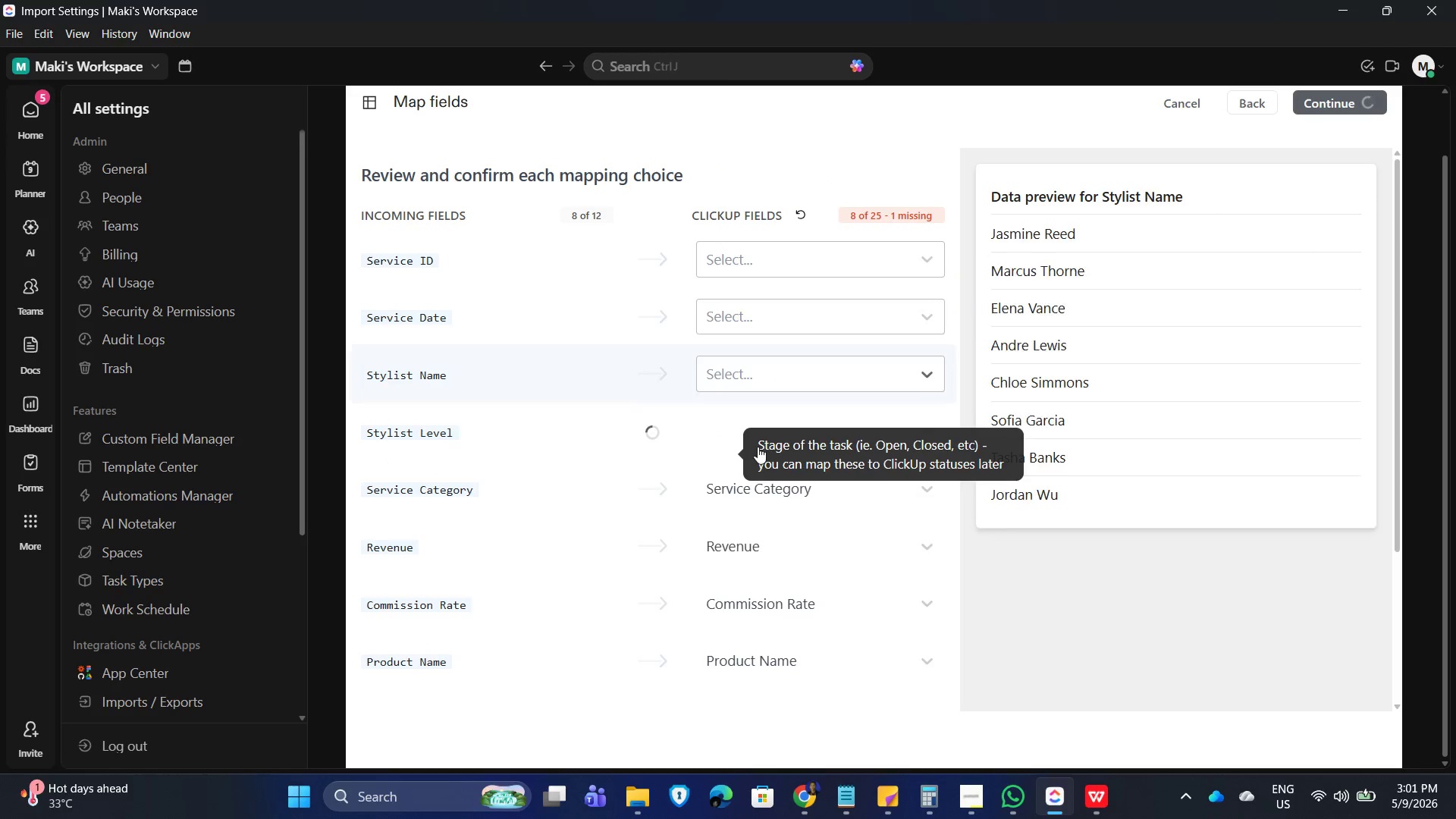 
scroll: coordinate [757, 502], scroll_direction: down, amount: 4.0
 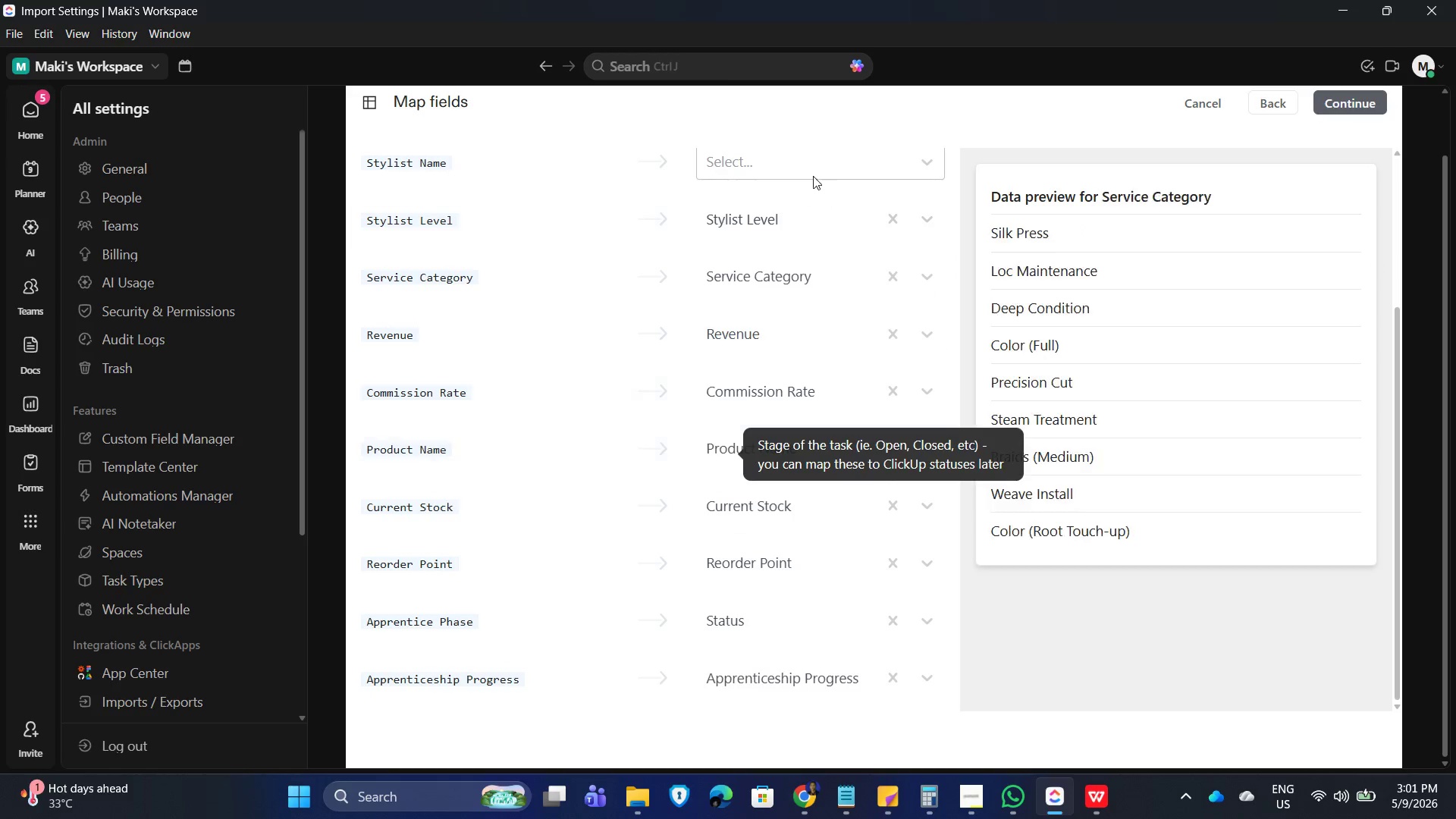 
scroll: coordinate [821, 375], scroll_direction: up, amount: 4.0
 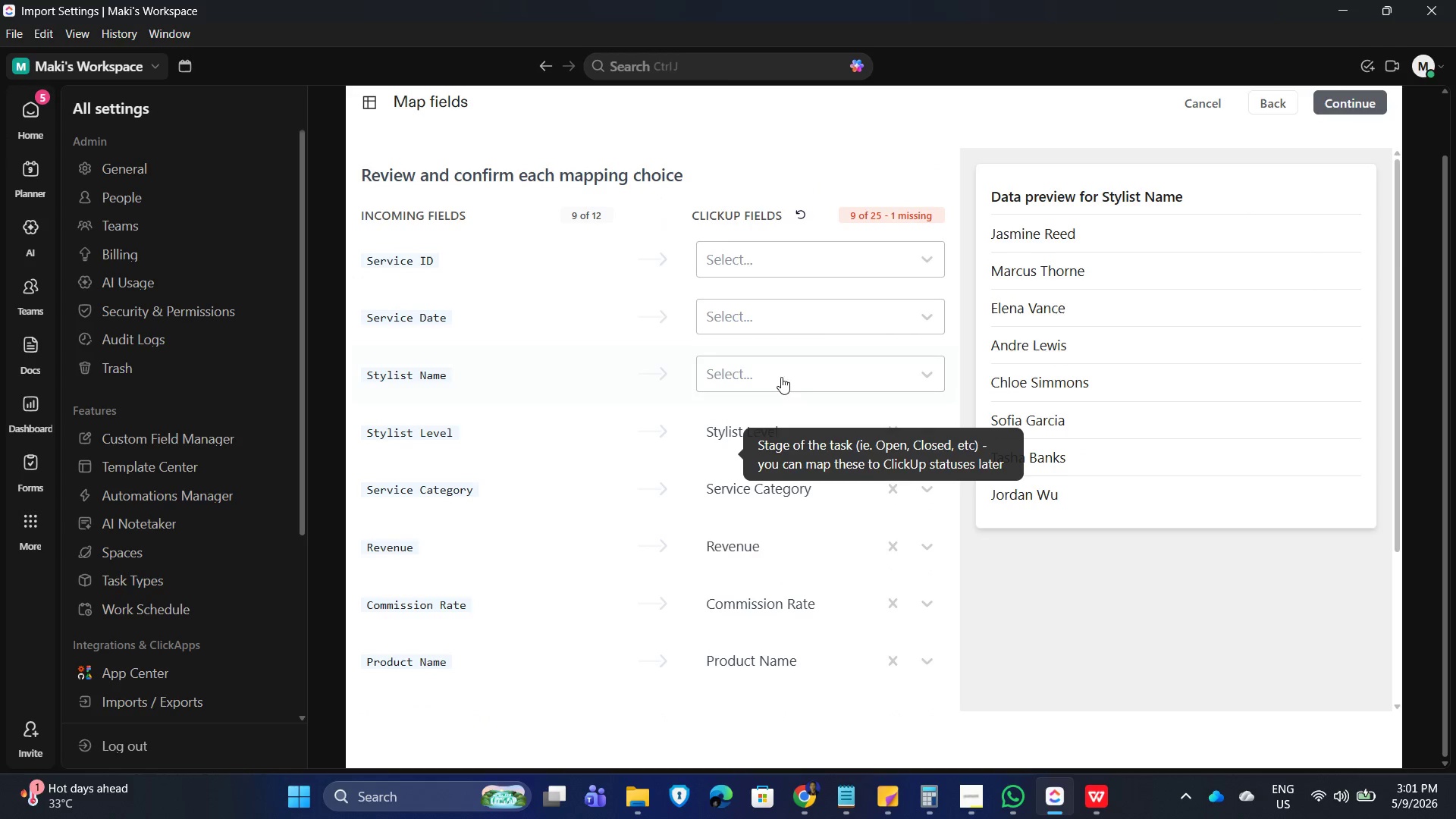 
left_click([806, 375])
 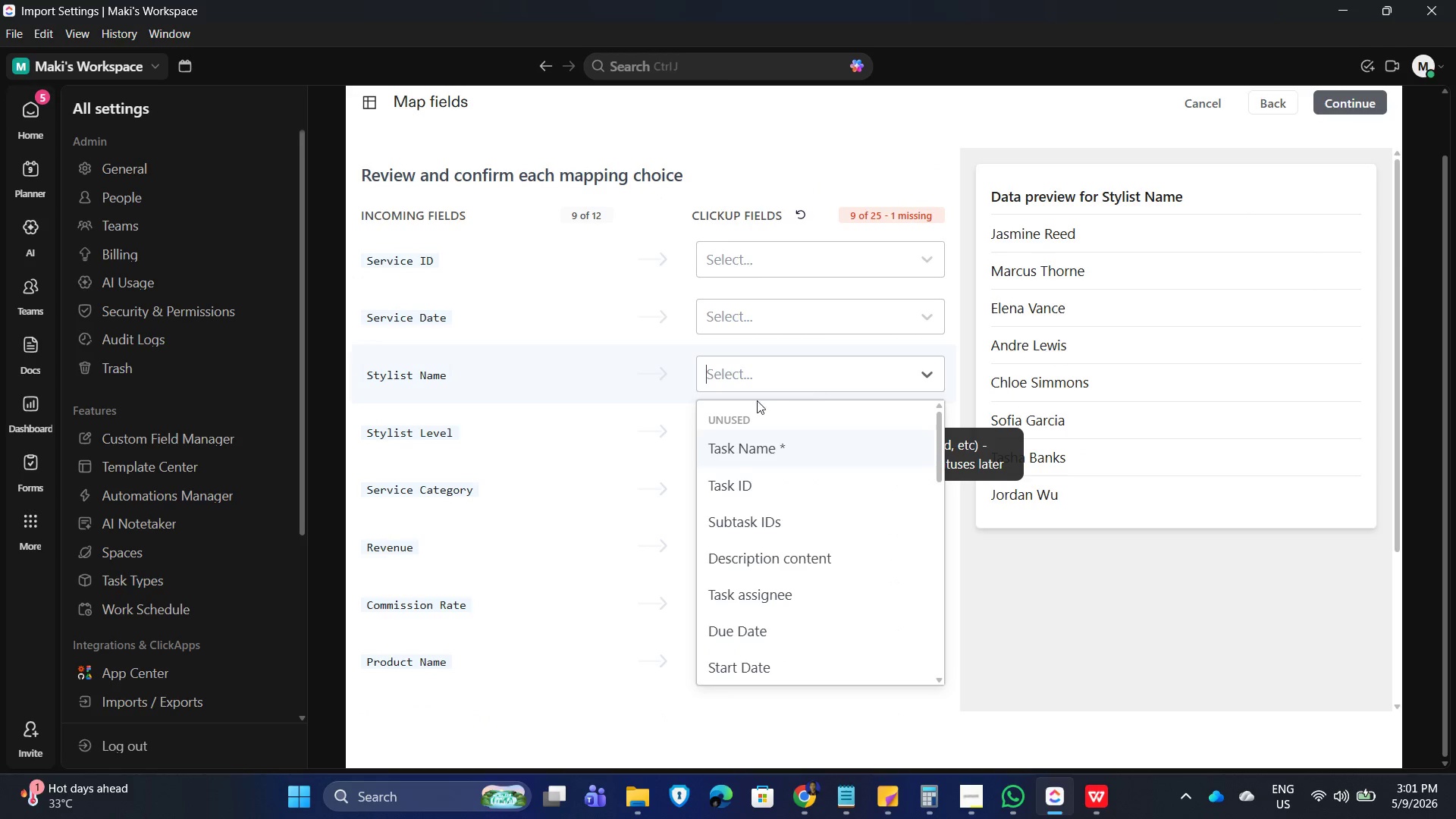 
scroll: coordinate [770, 554], scroll_direction: down, amount: 15.0
 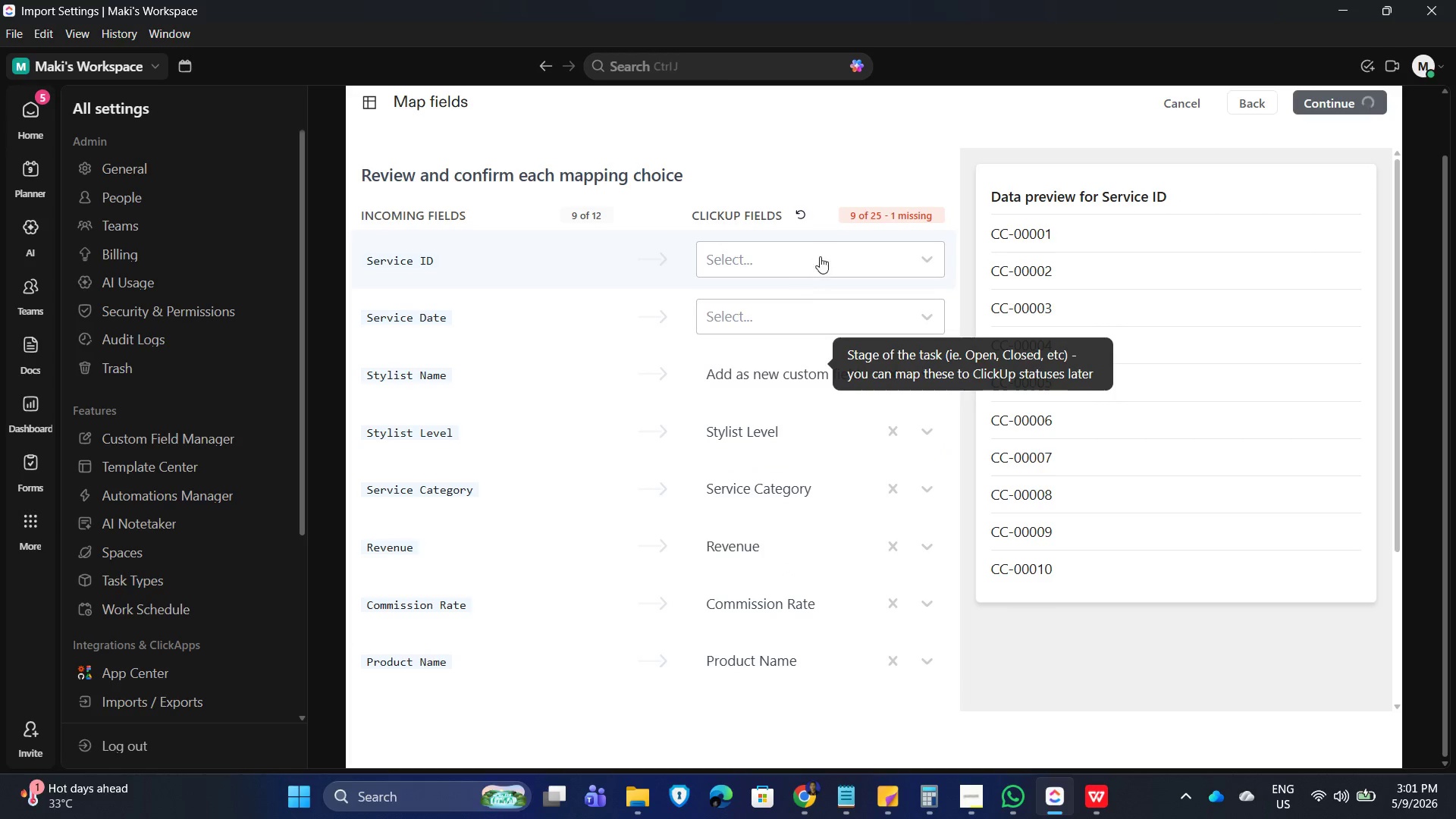 
left_click([780, 315])
 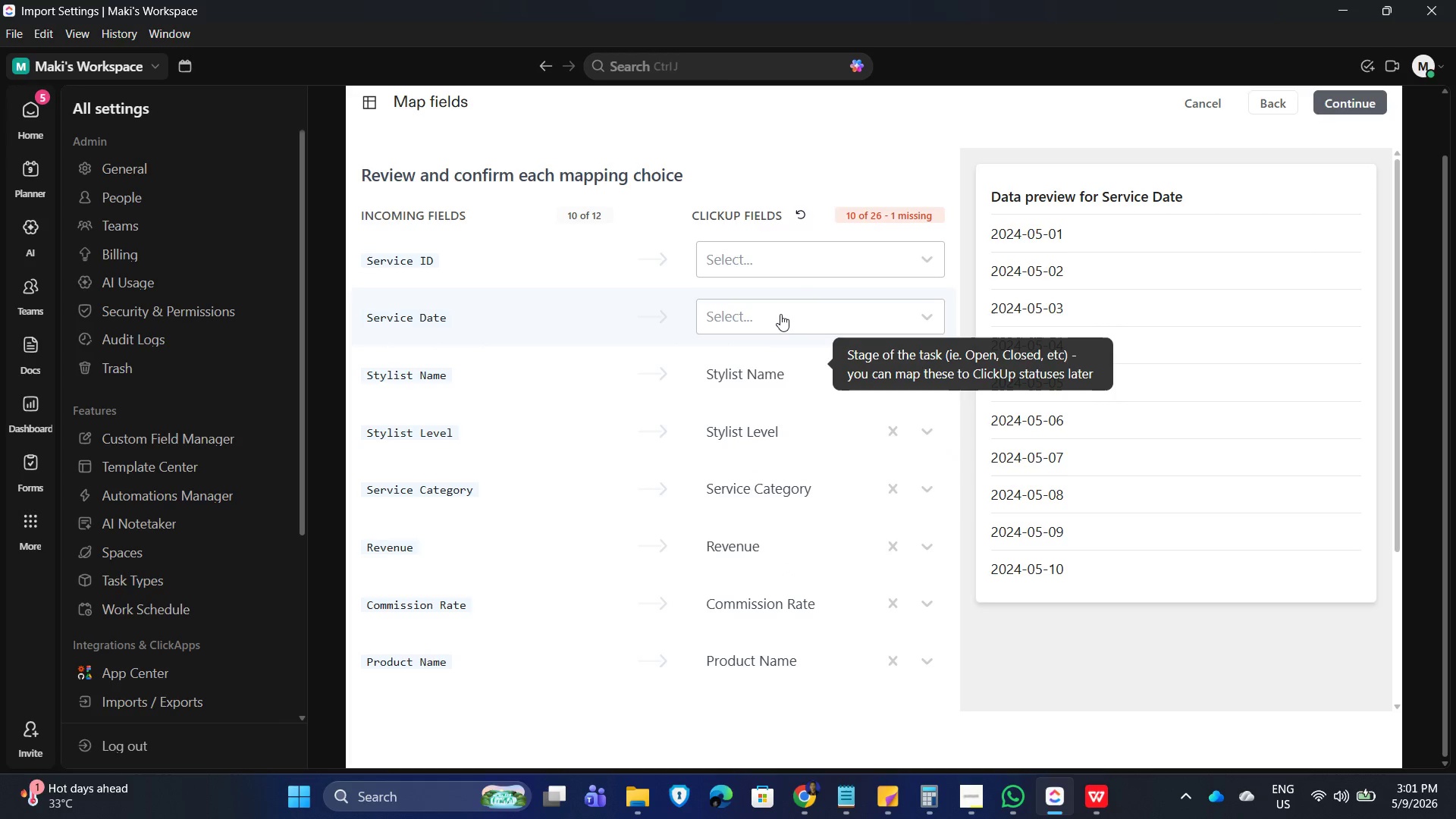 
left_click([783, 311])
 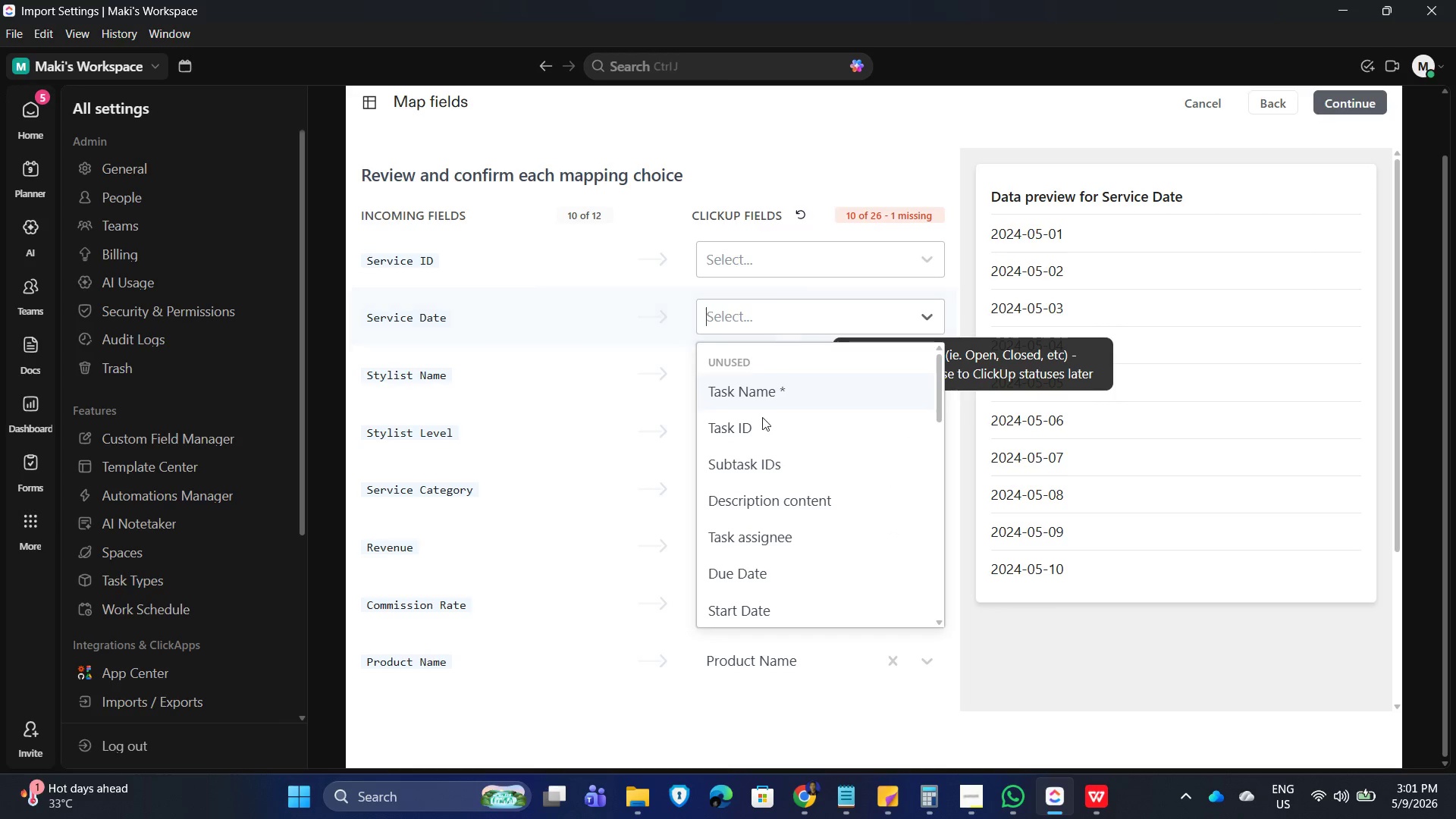 
scroll: coordinate [826, 519], scroll_direction: down, amount: 14.0
 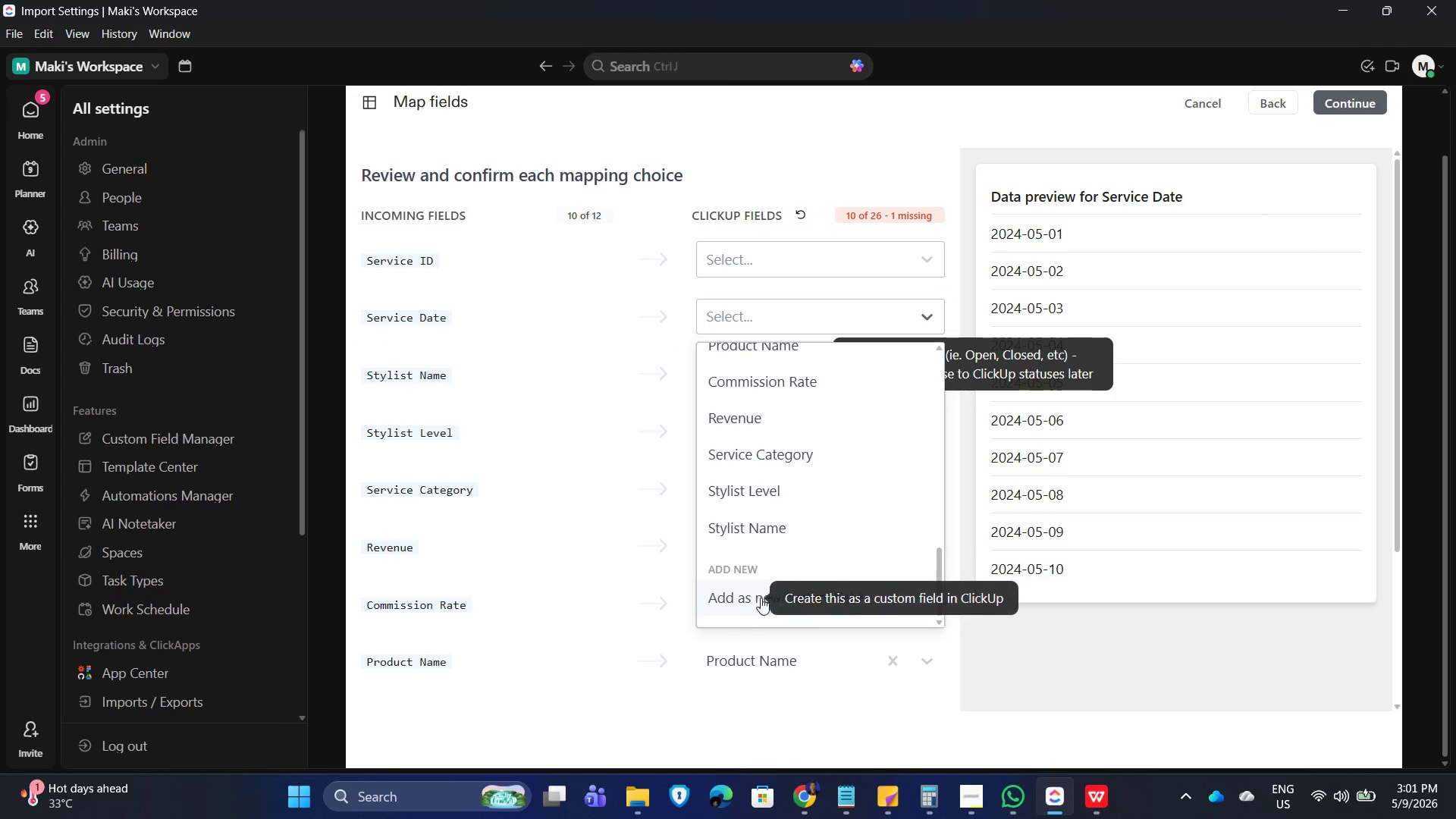 
left_click([762, 596])
 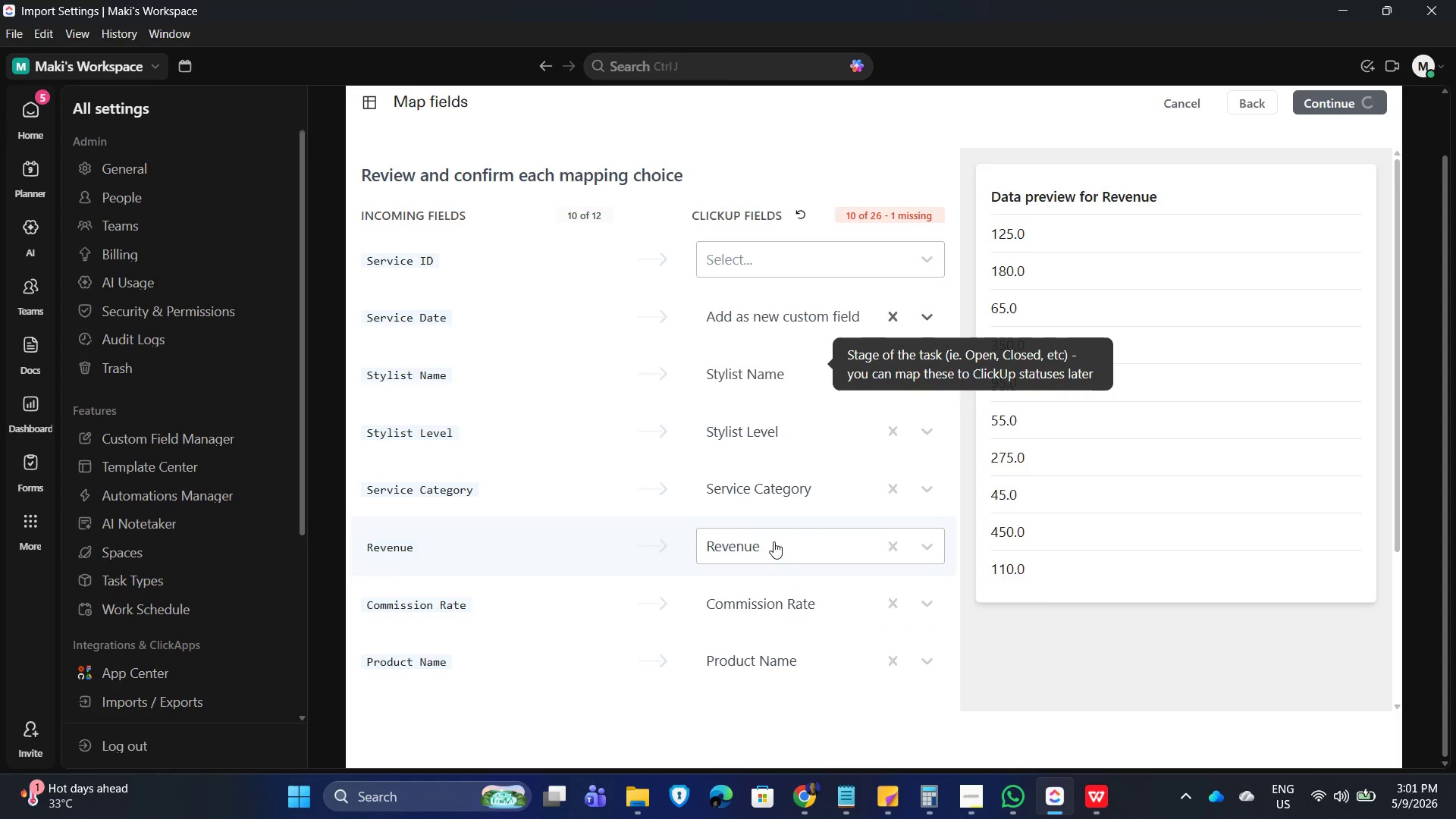 
scroll: coordinate [774, 535], scroll_direction: up, amount: 2.0
 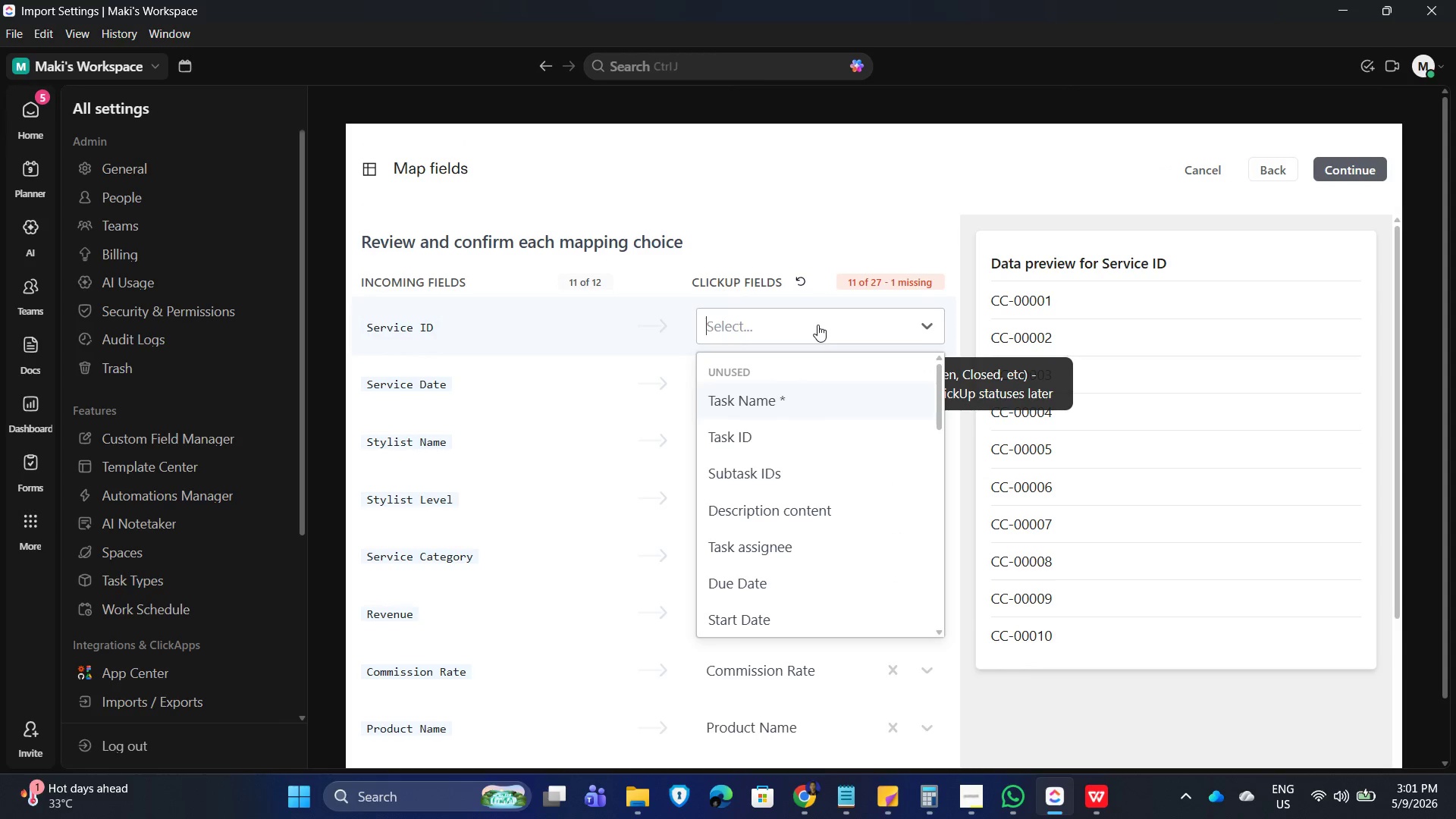 
scroll: coordinate [770, 516], scroll_direction: down, amount: 9.0
 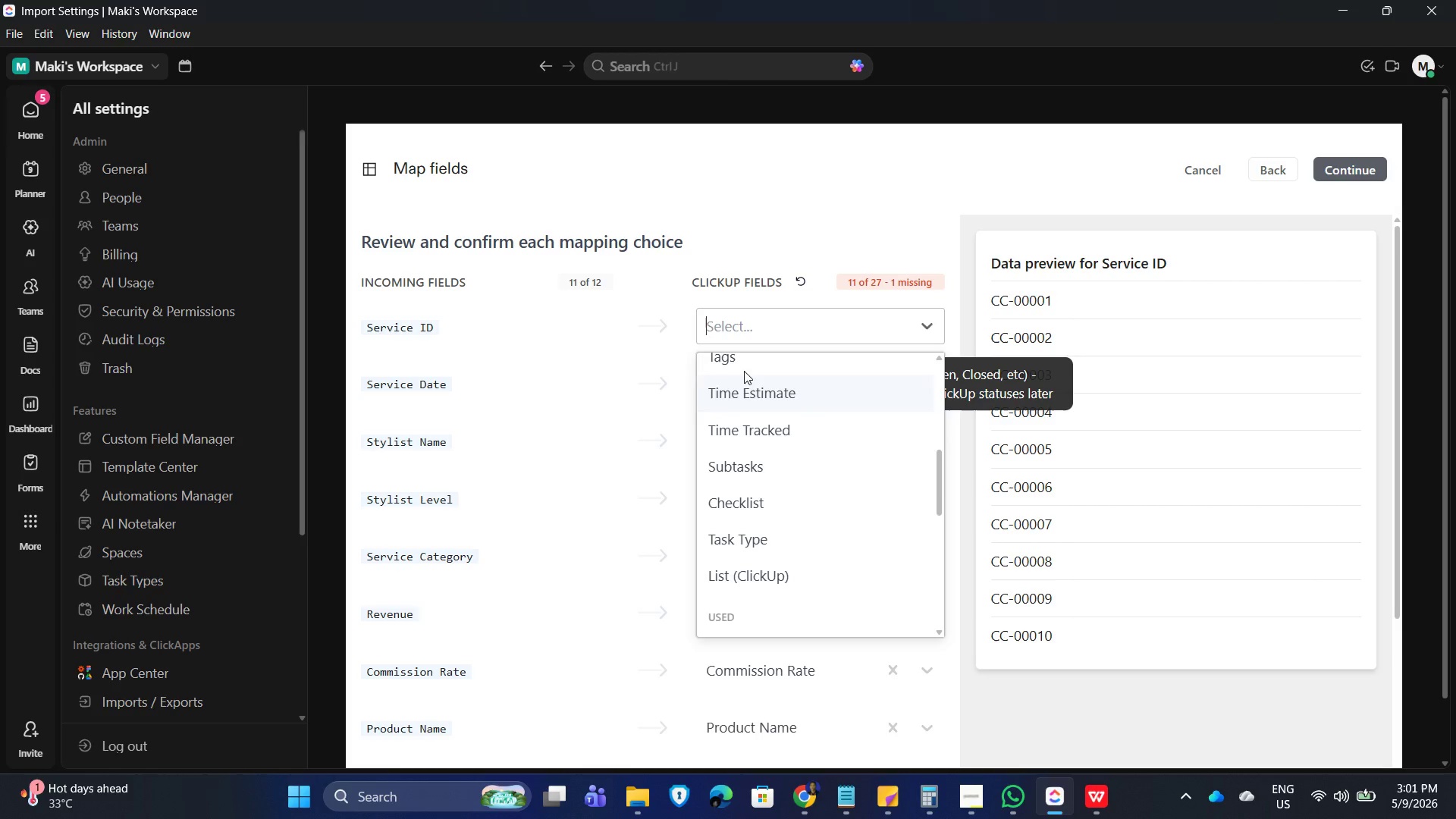 
scroll: coordinate [756, 440], scroll_direction: up, amount: 9.0
 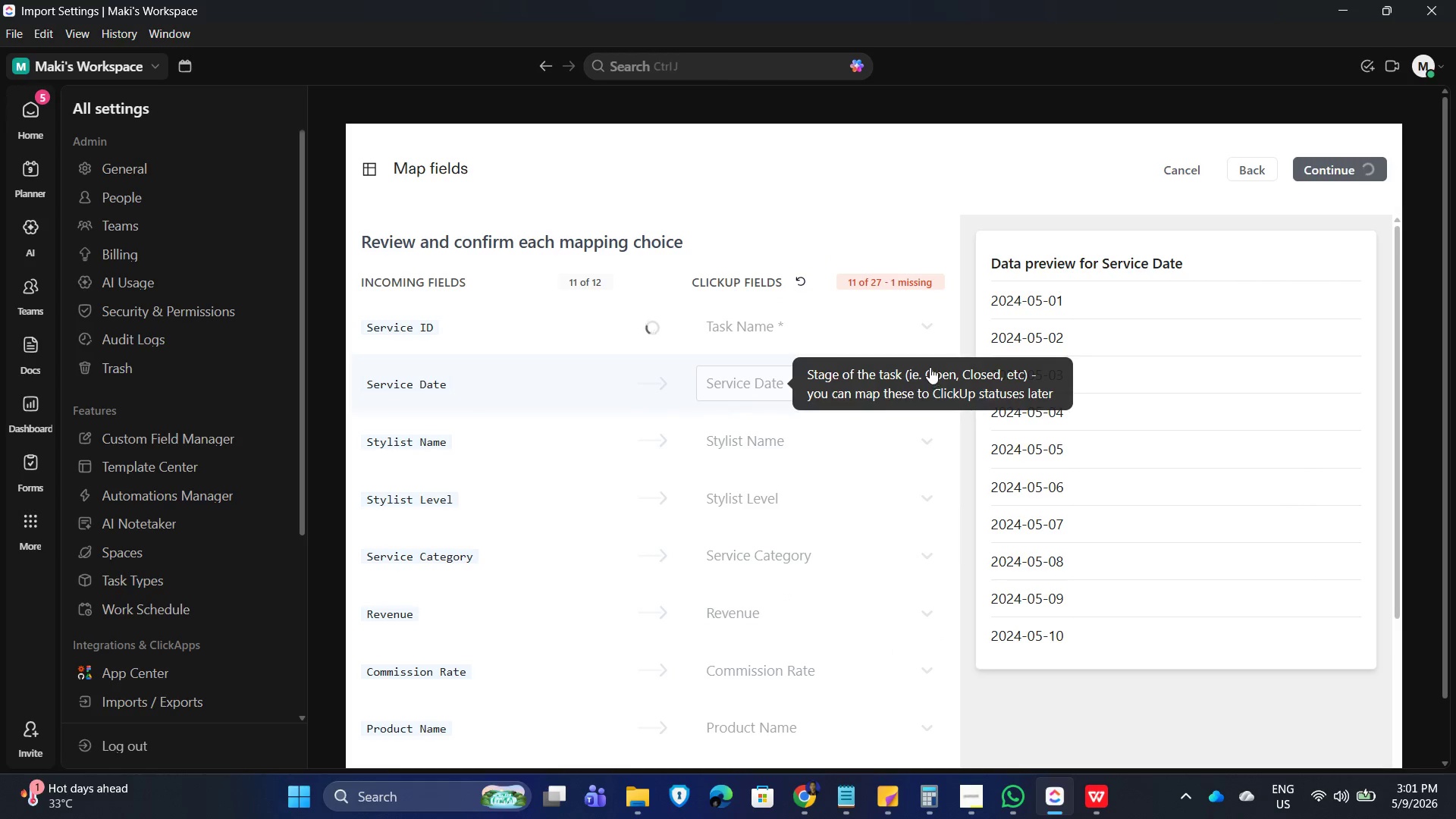 
scroll: coordinate [780, 604], scroll_direction: down, amount: 6.0
 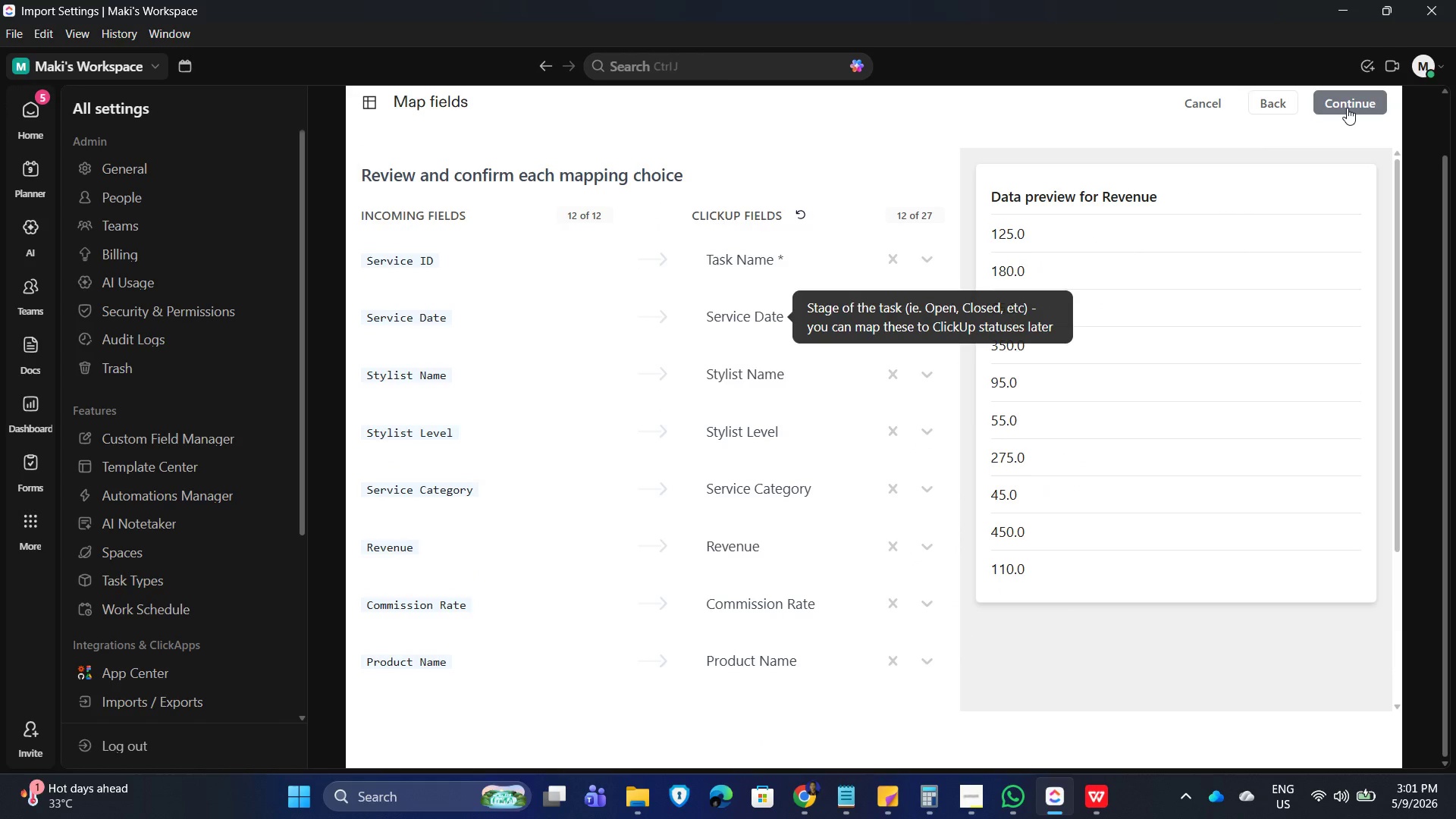 
left_click([1347, 108])
 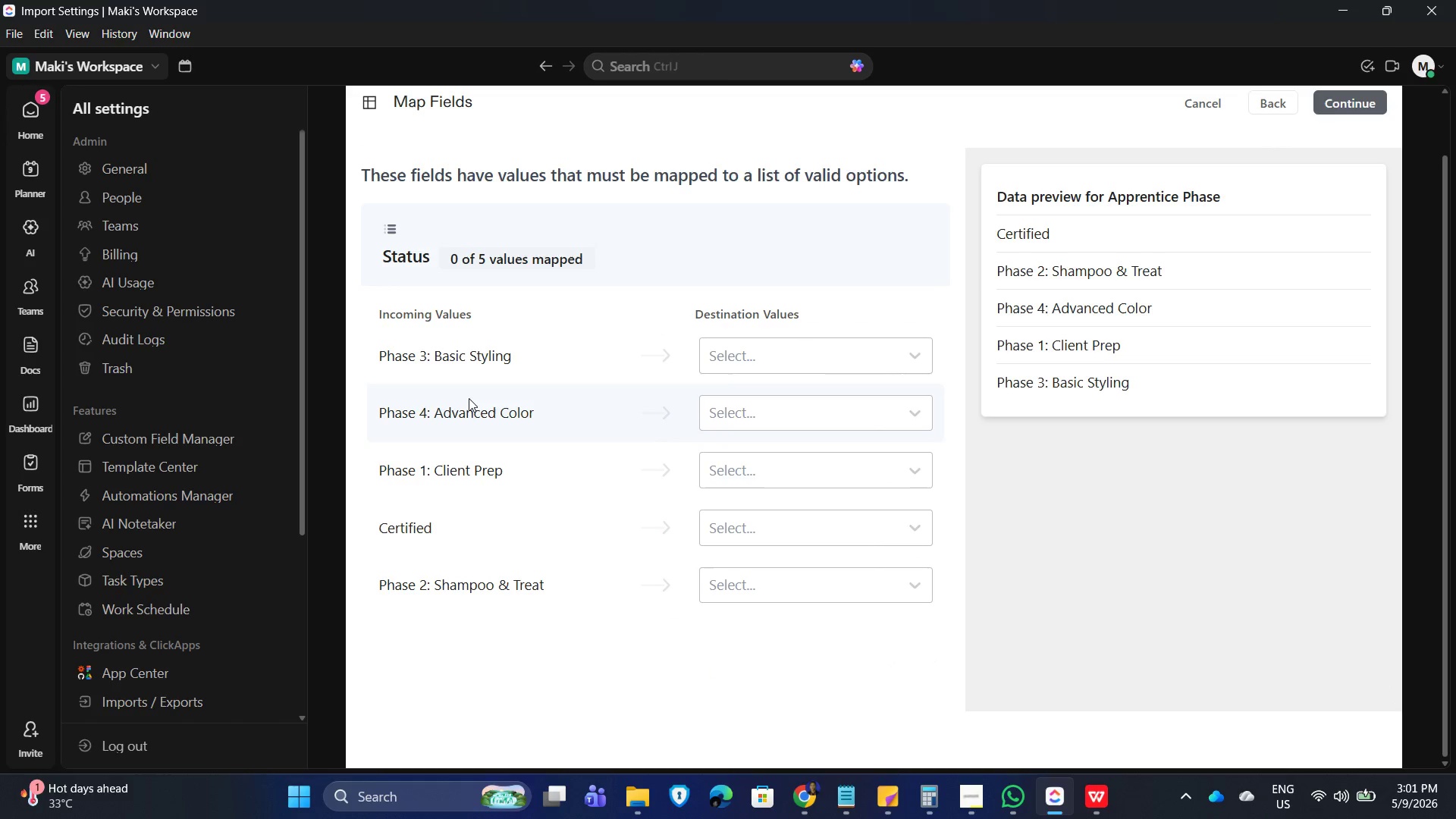 
left_click([859, 356])
 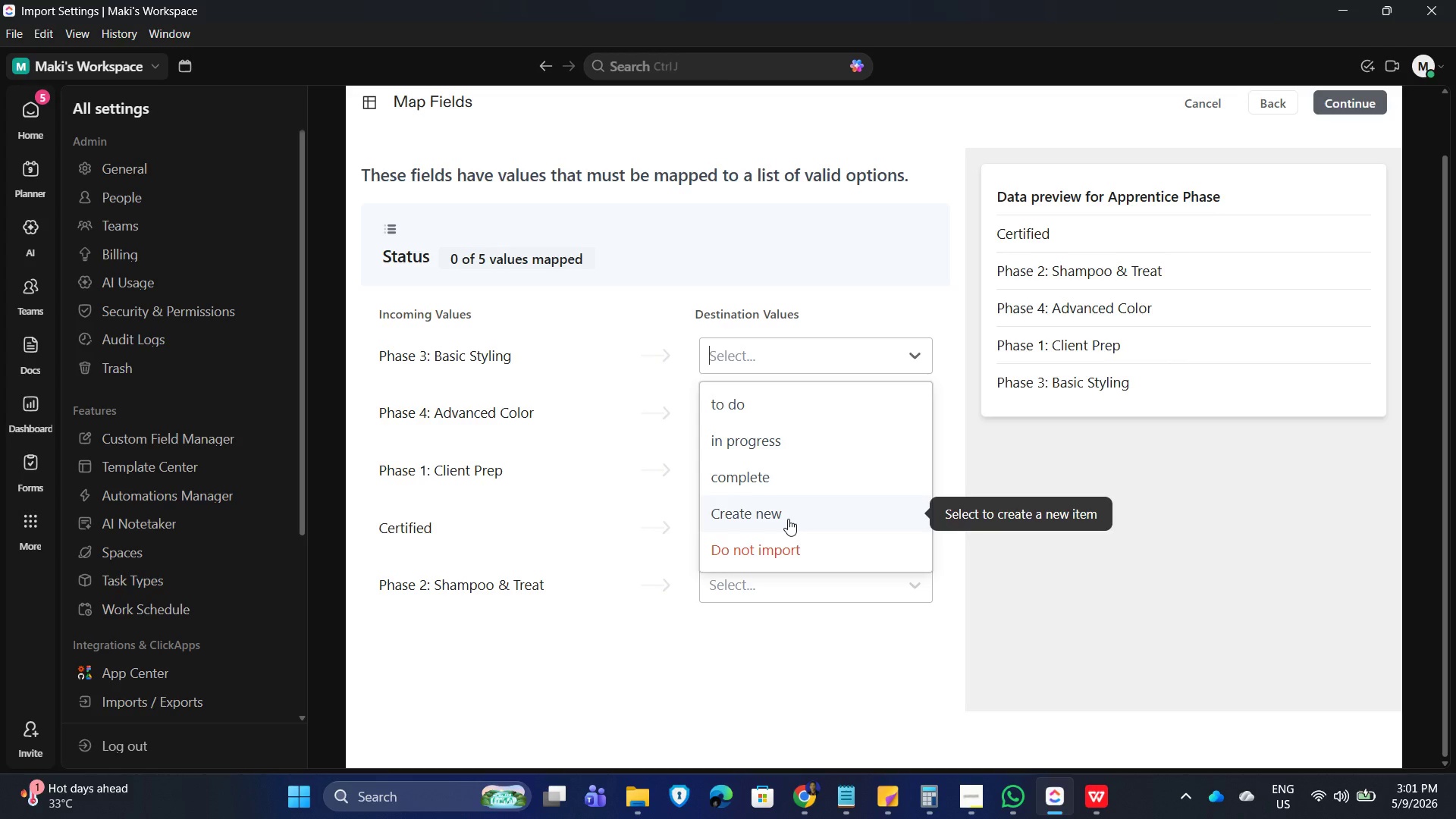 
left_click([789, 519])
 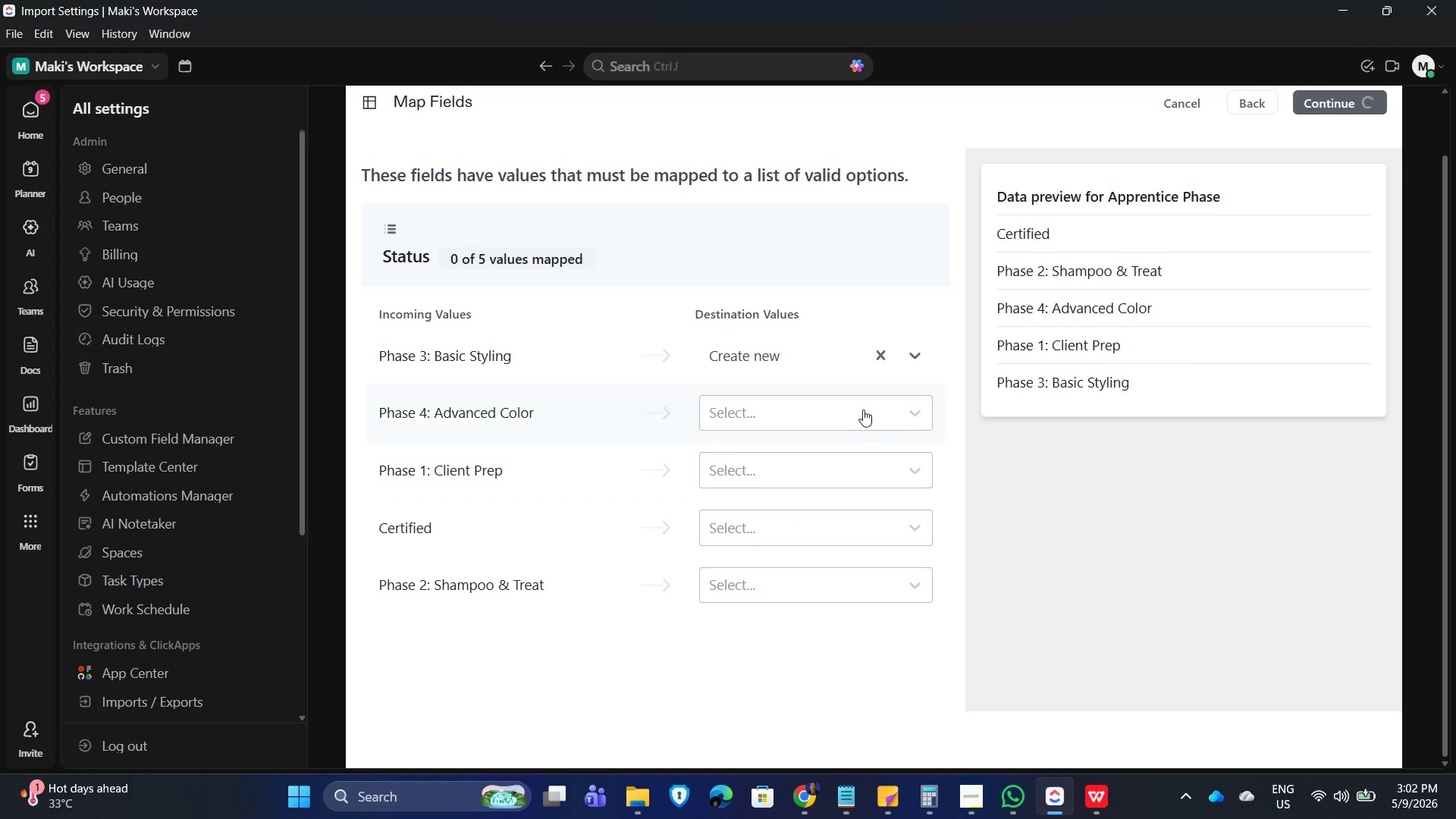 
left_click([867, 407])
 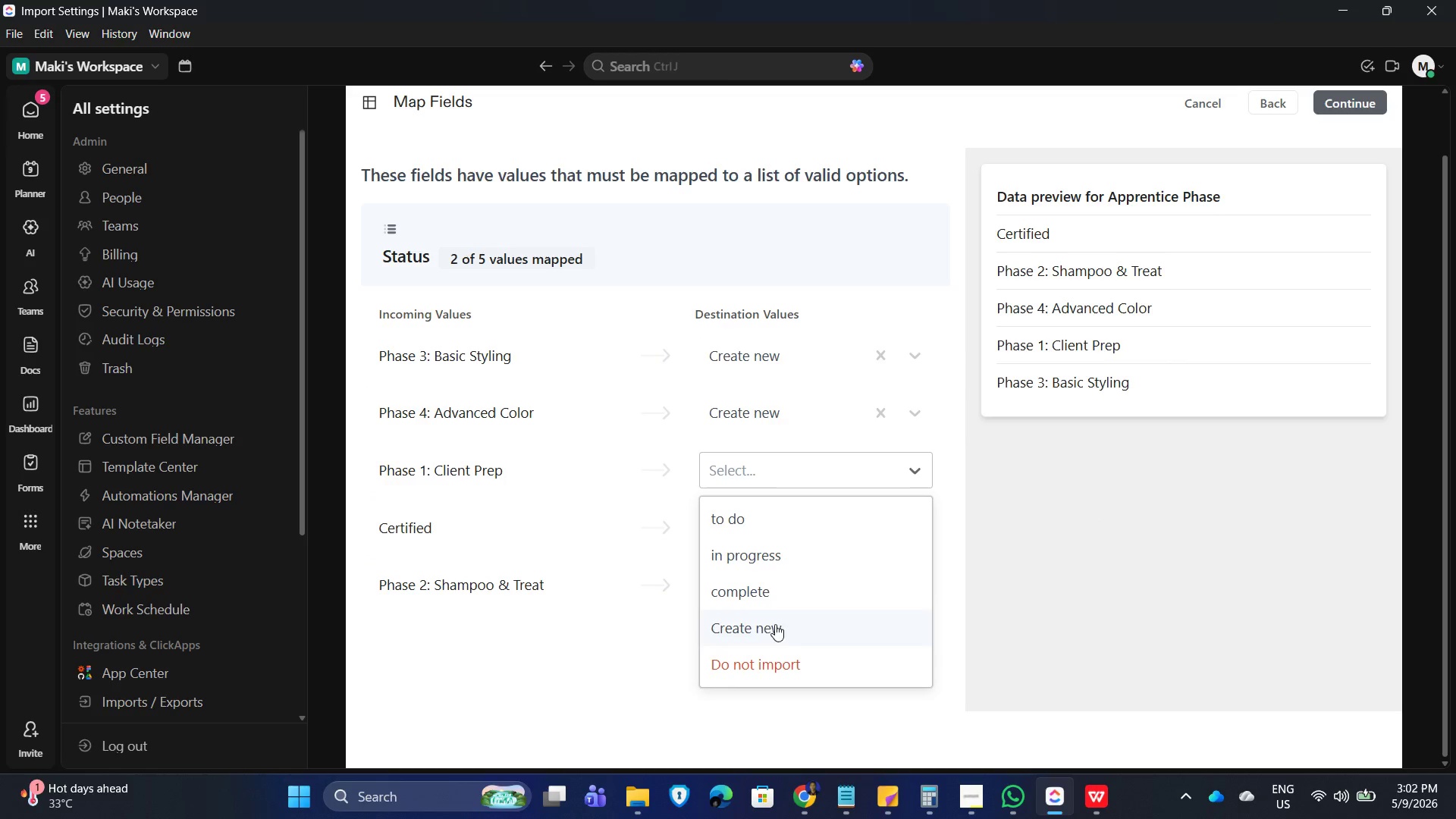 
left_click([838, 526])
 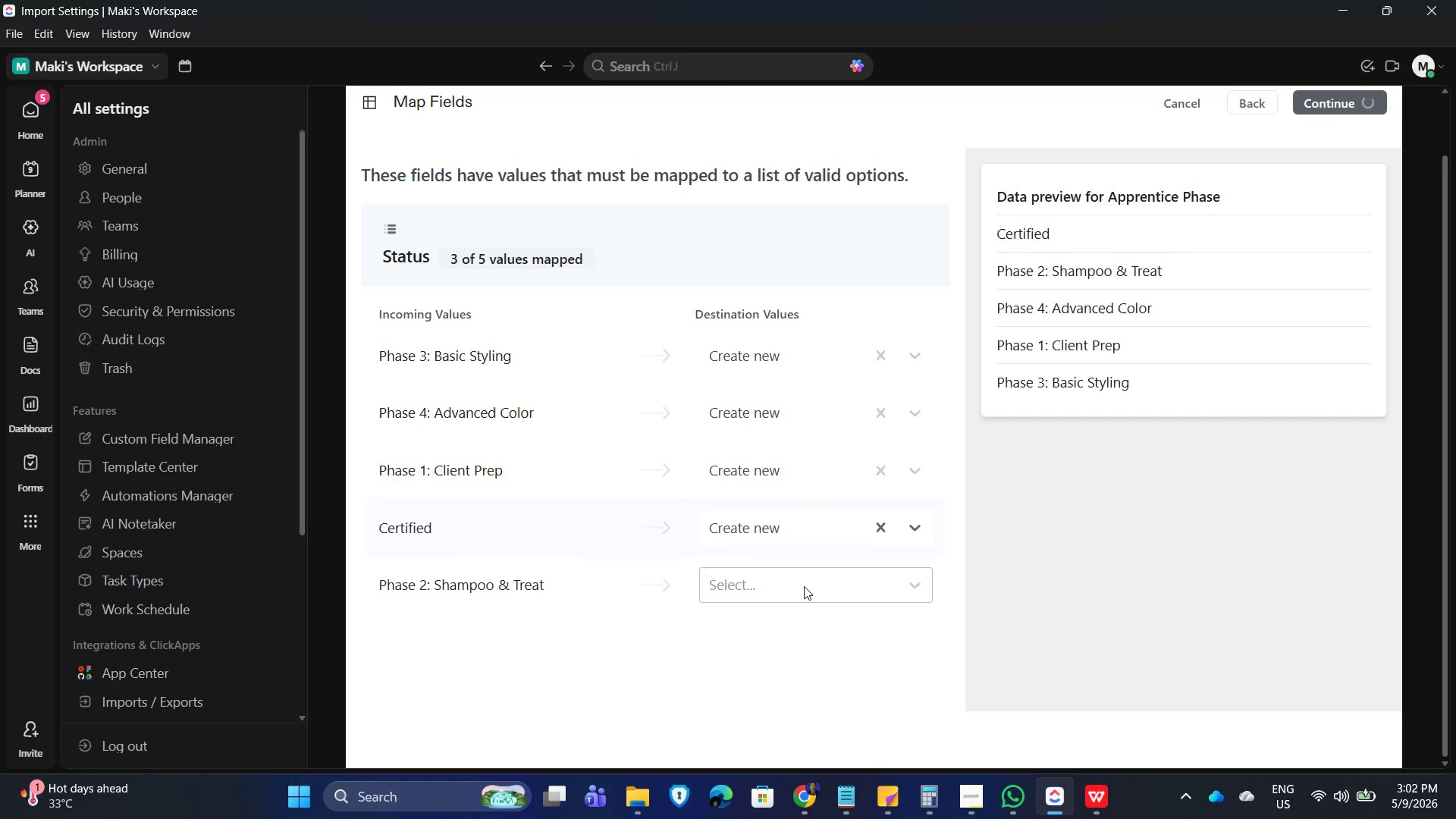 
left_click([830, 578])
 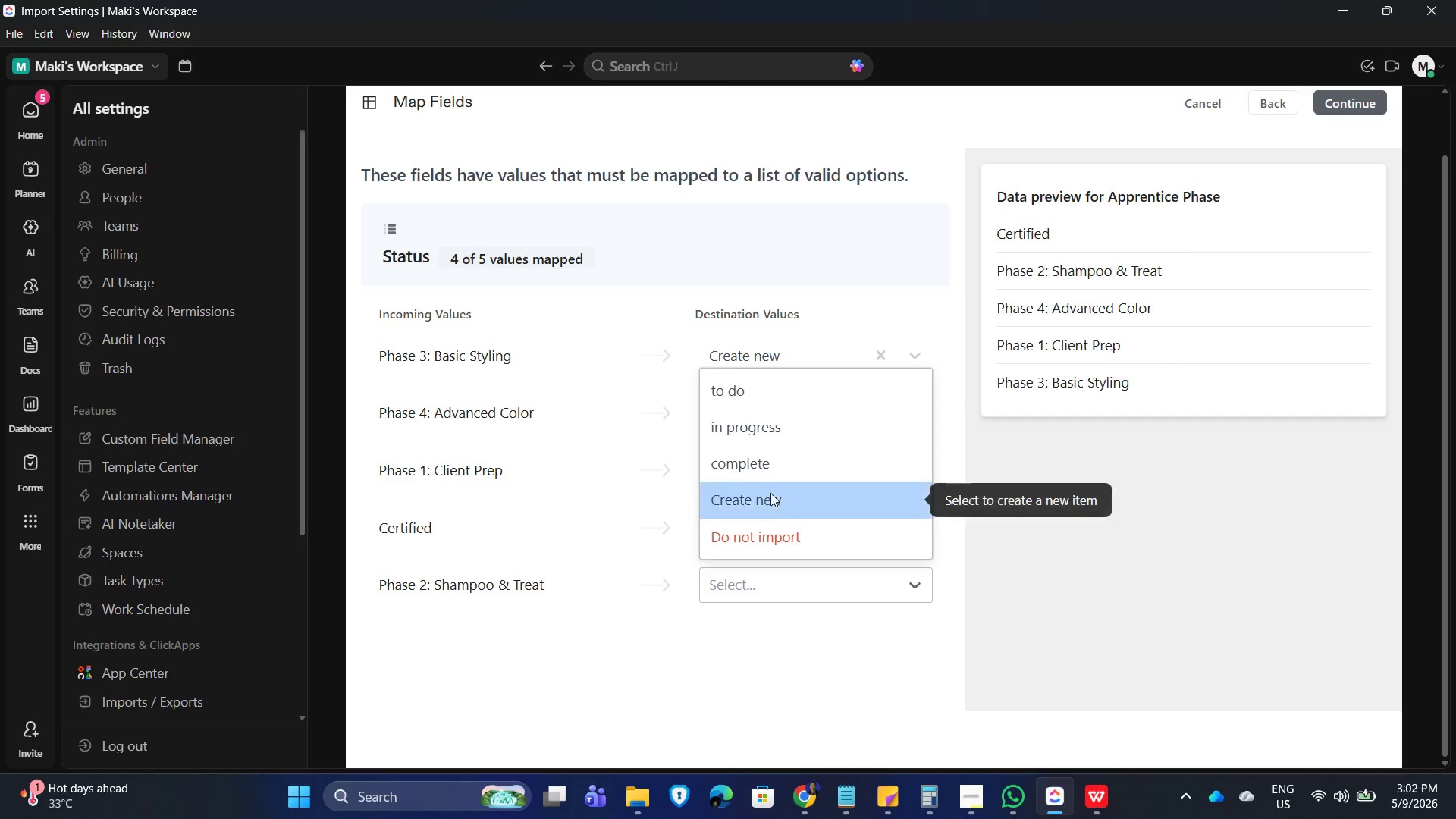 
scroll: coordinate [790, 398], scroll_direction: down, amount: 2.0
 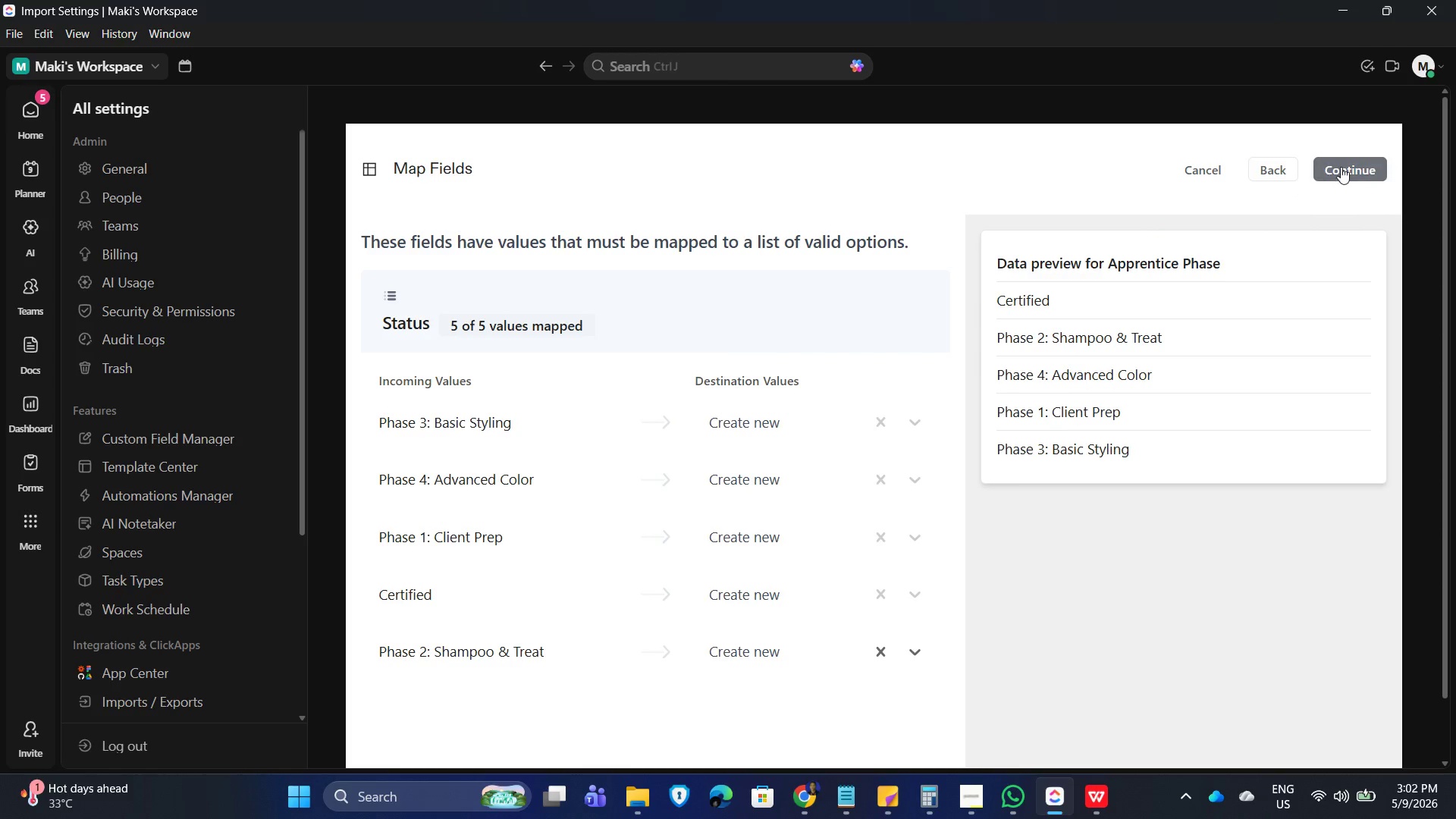 
left_click([1340, 162])
 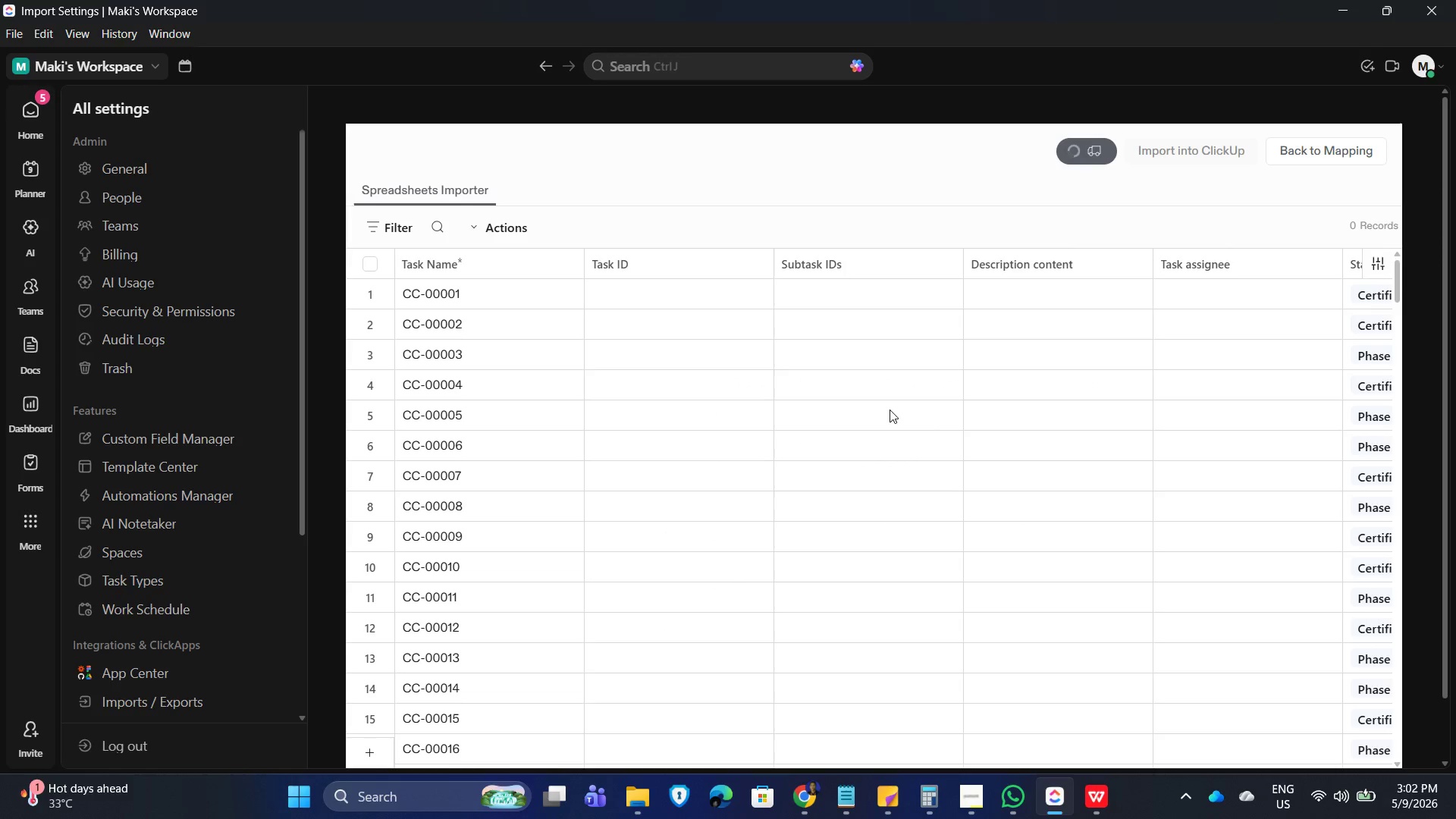 
wait(14.5)
 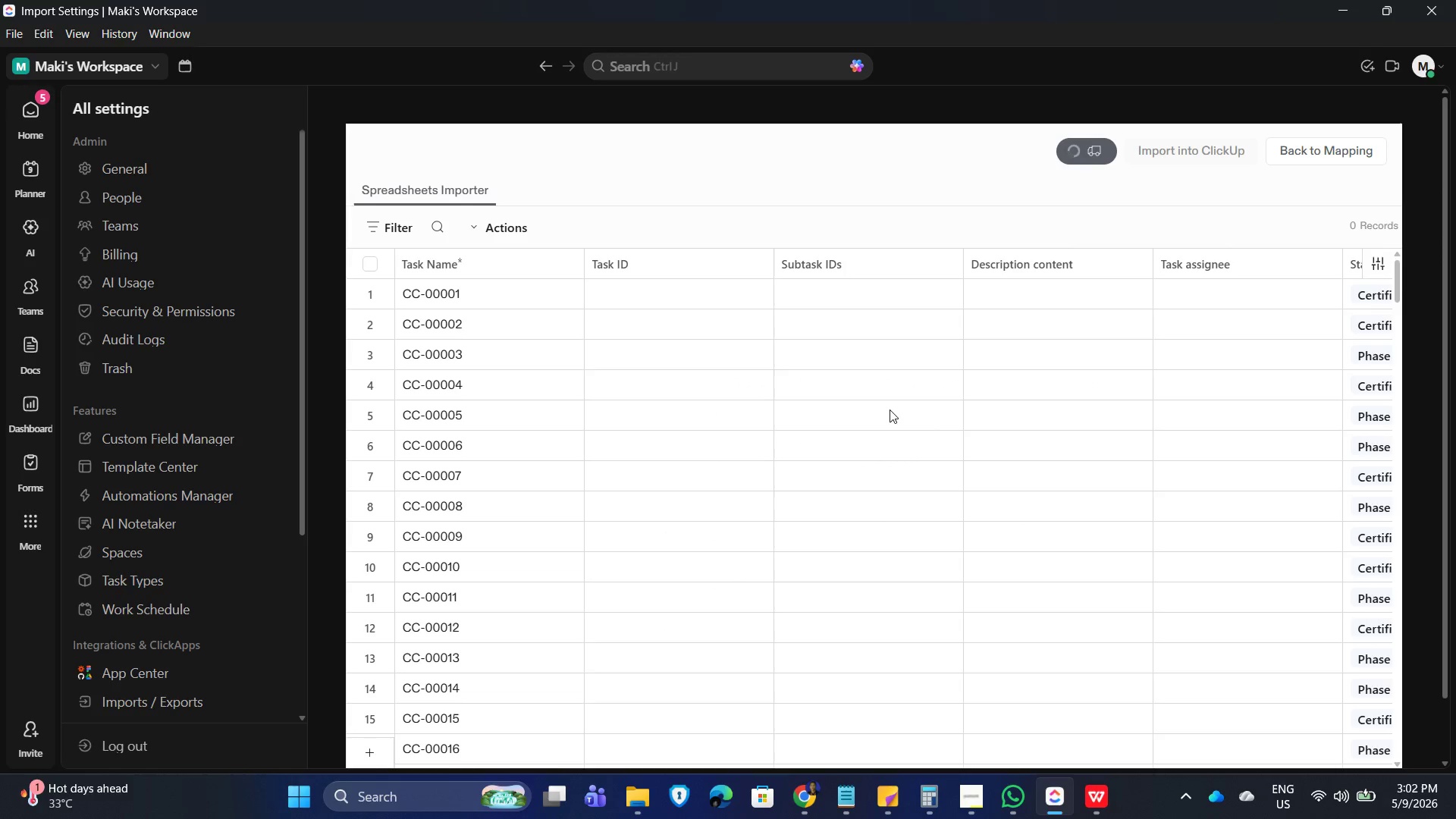 
scroll: coordinate [1136, 620], scroll_direction: down, amount: 3.0
 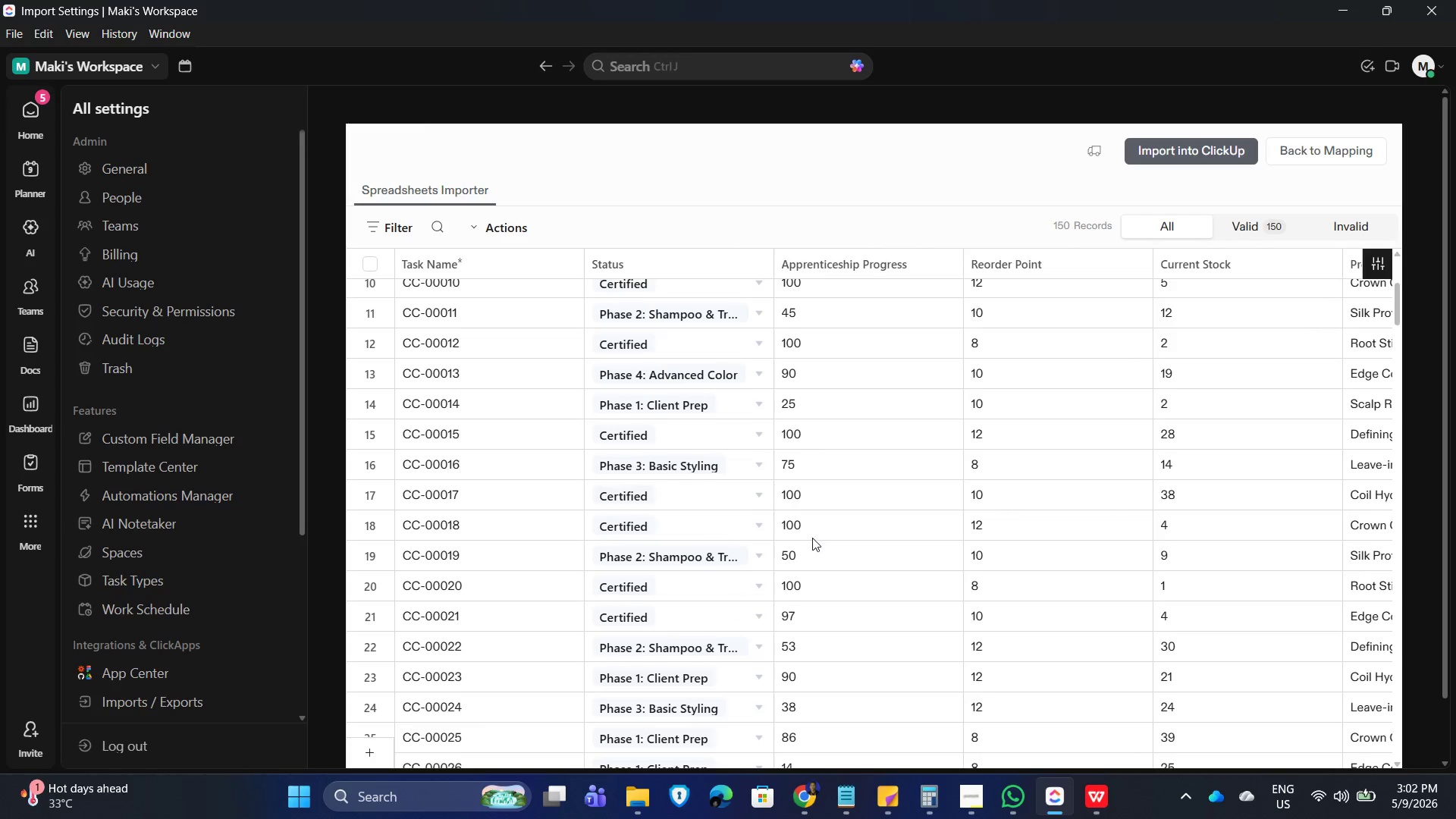 
scroll: coordinate [814, 535], scroll_direction: up, amount: 8.0
 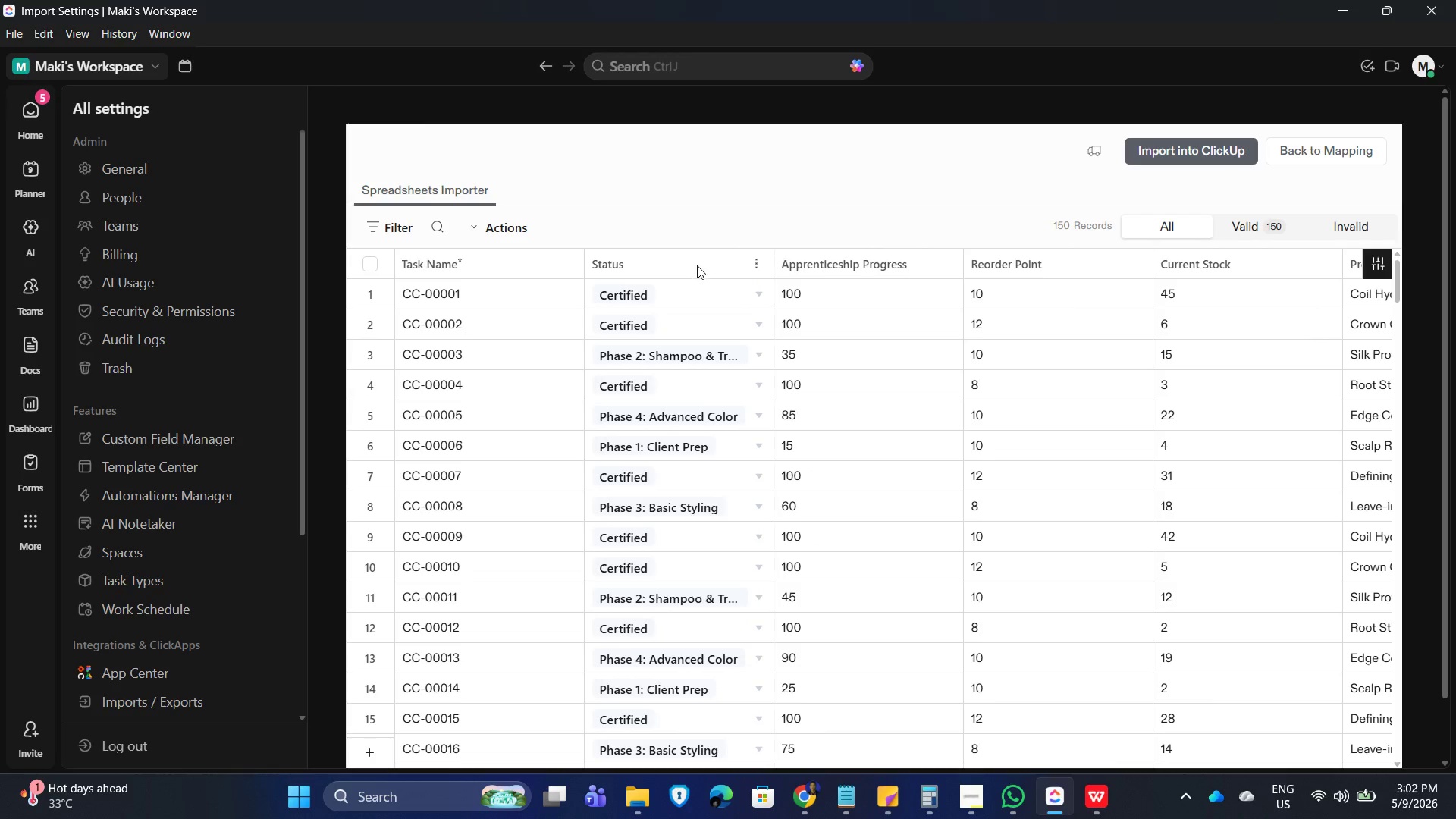 
scroll: coordinate [678, 548], scroll_direction: down, amount: 27.0
 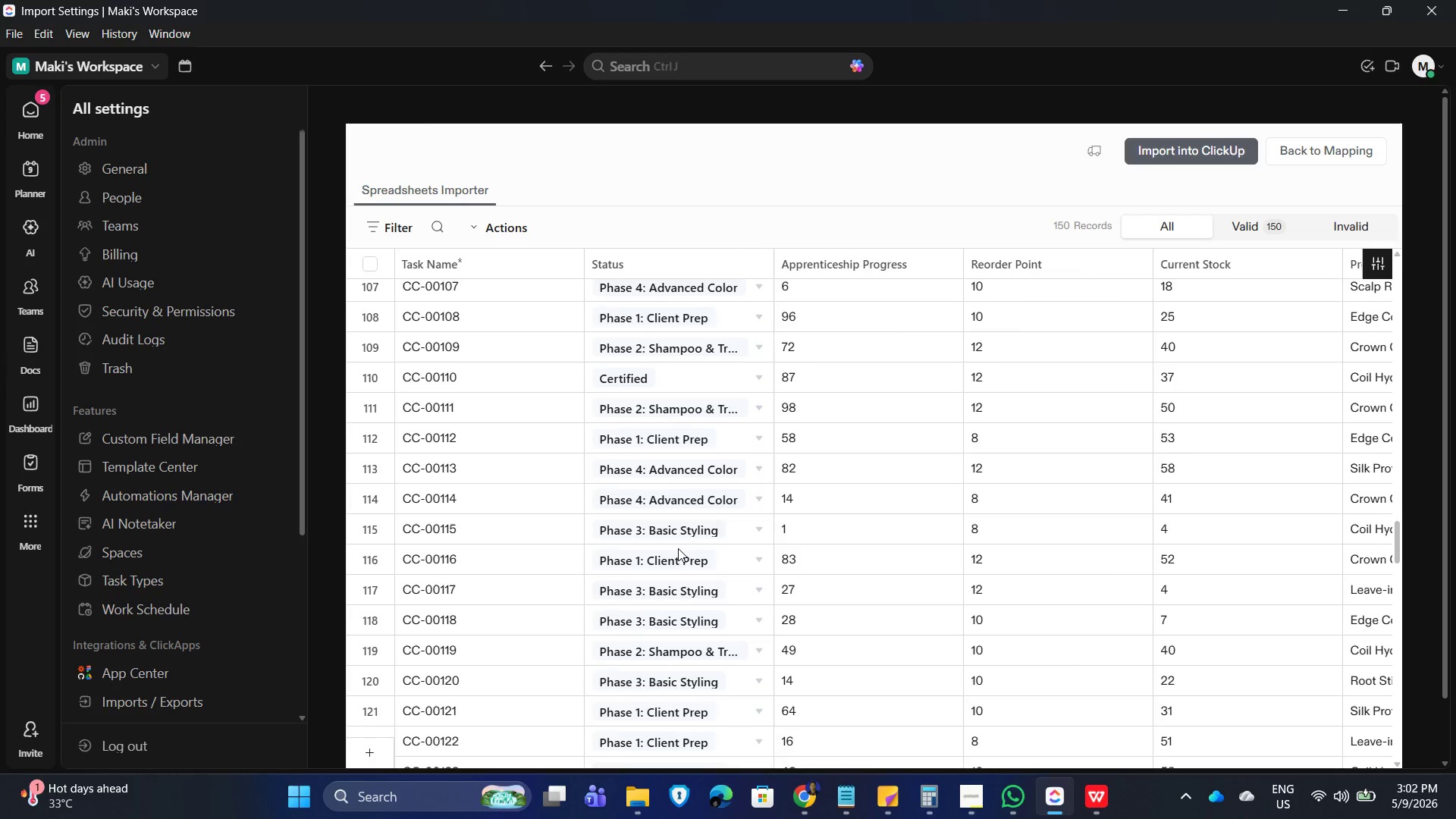 
scroll: coordinate [685, 541], scroll_direction: up, amount: 42.0
 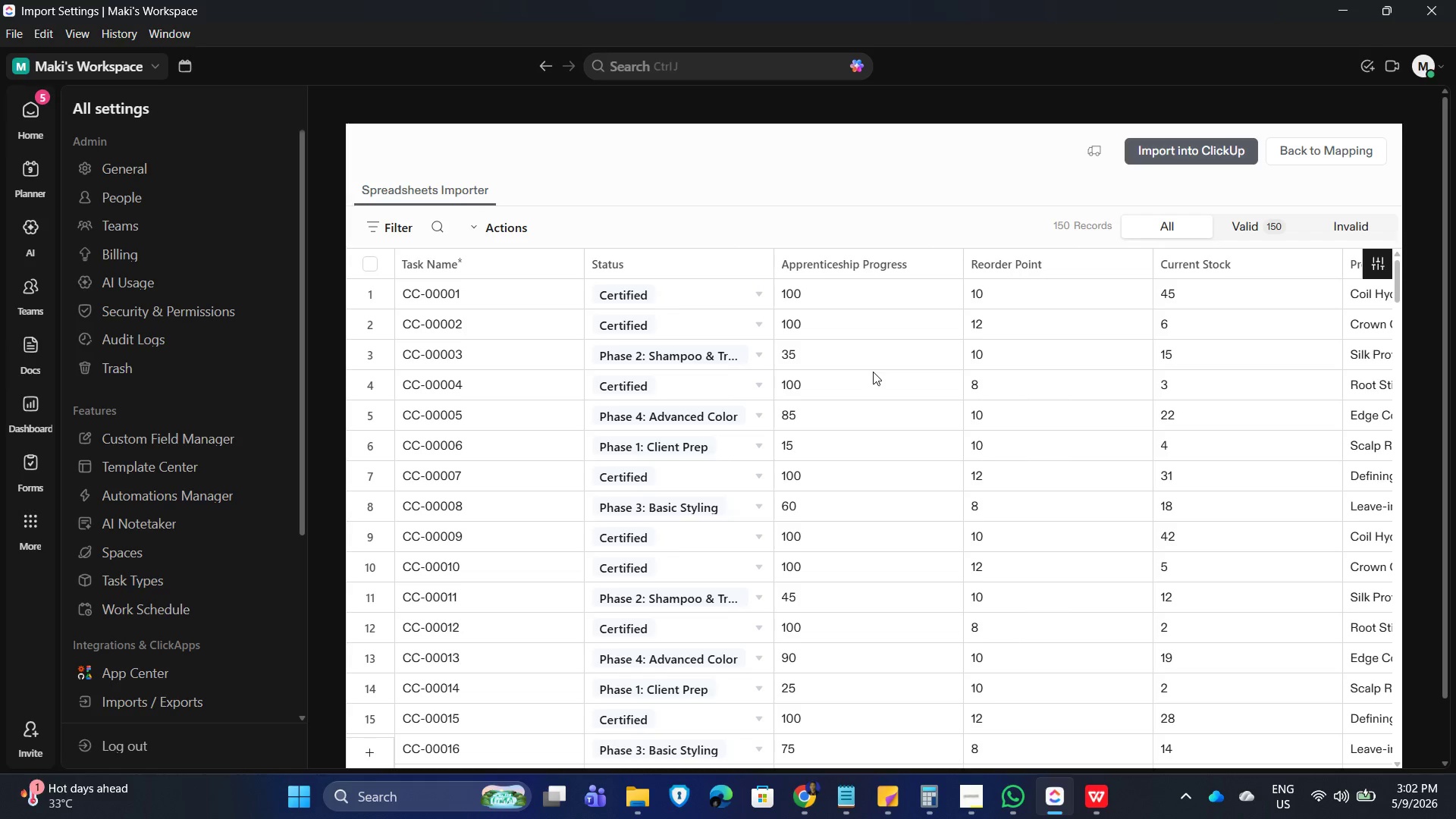 
left_click([873, 372])
 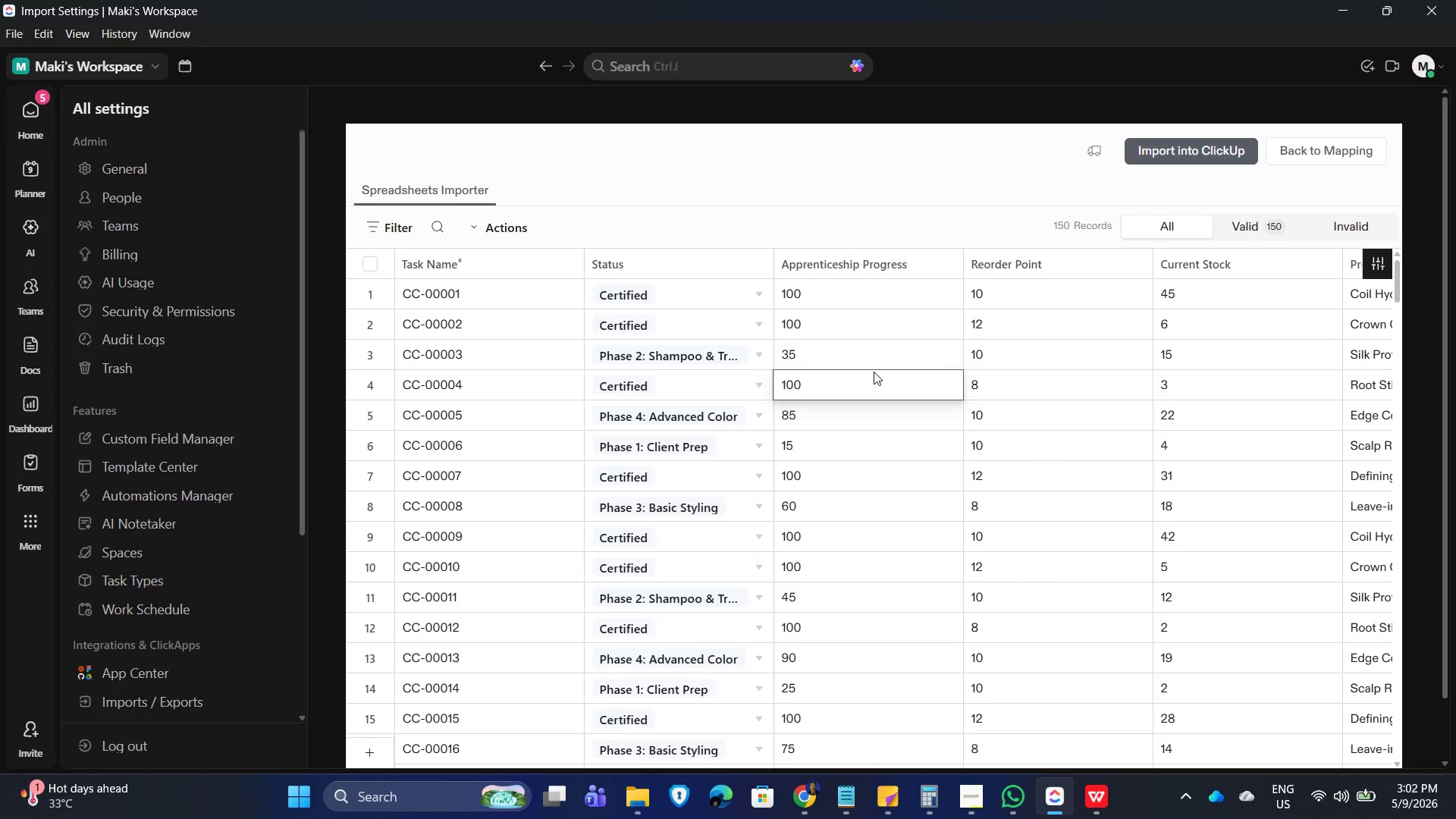 
key(ArrowRight)
 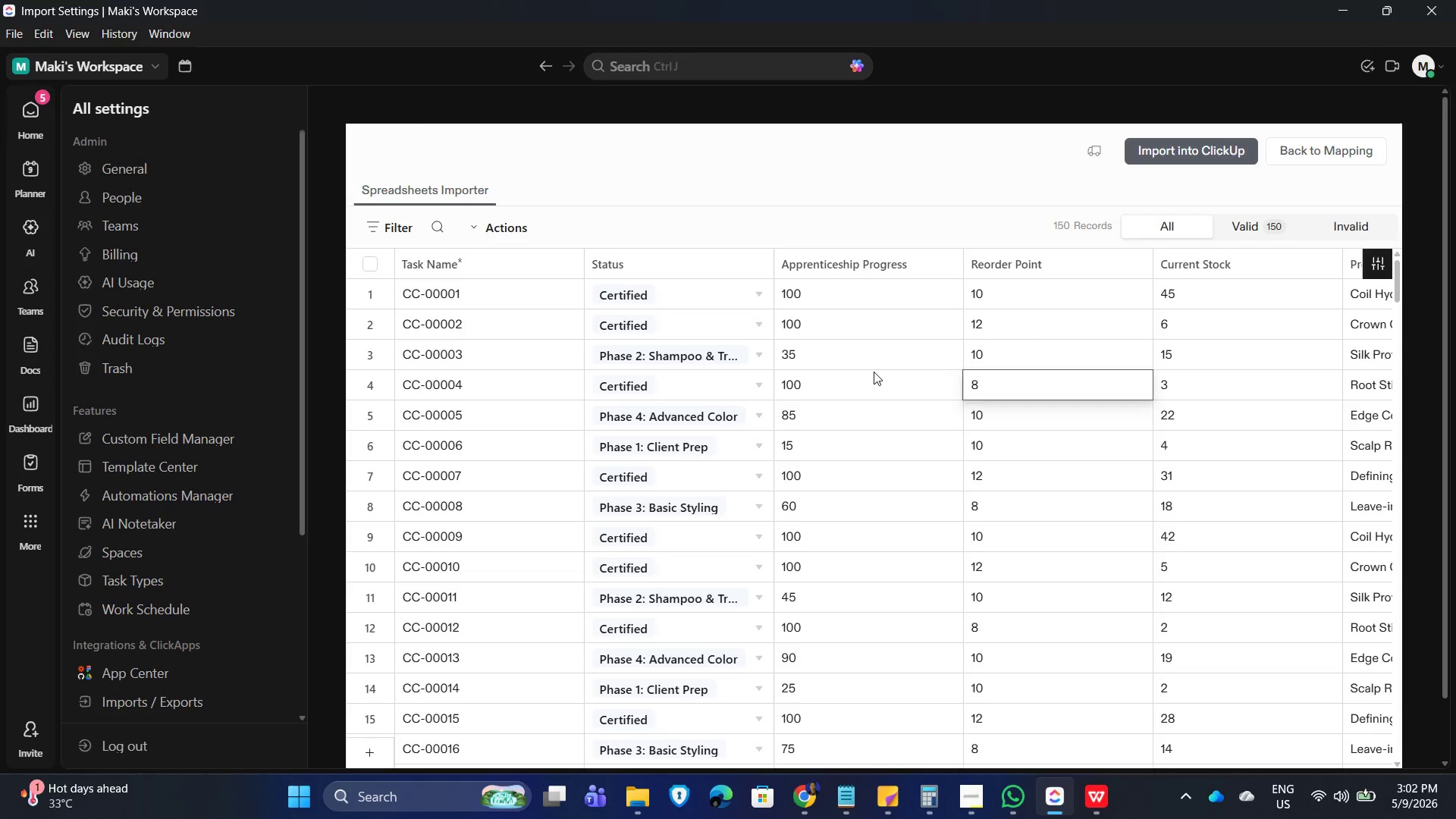 
key(ArrowRight)
 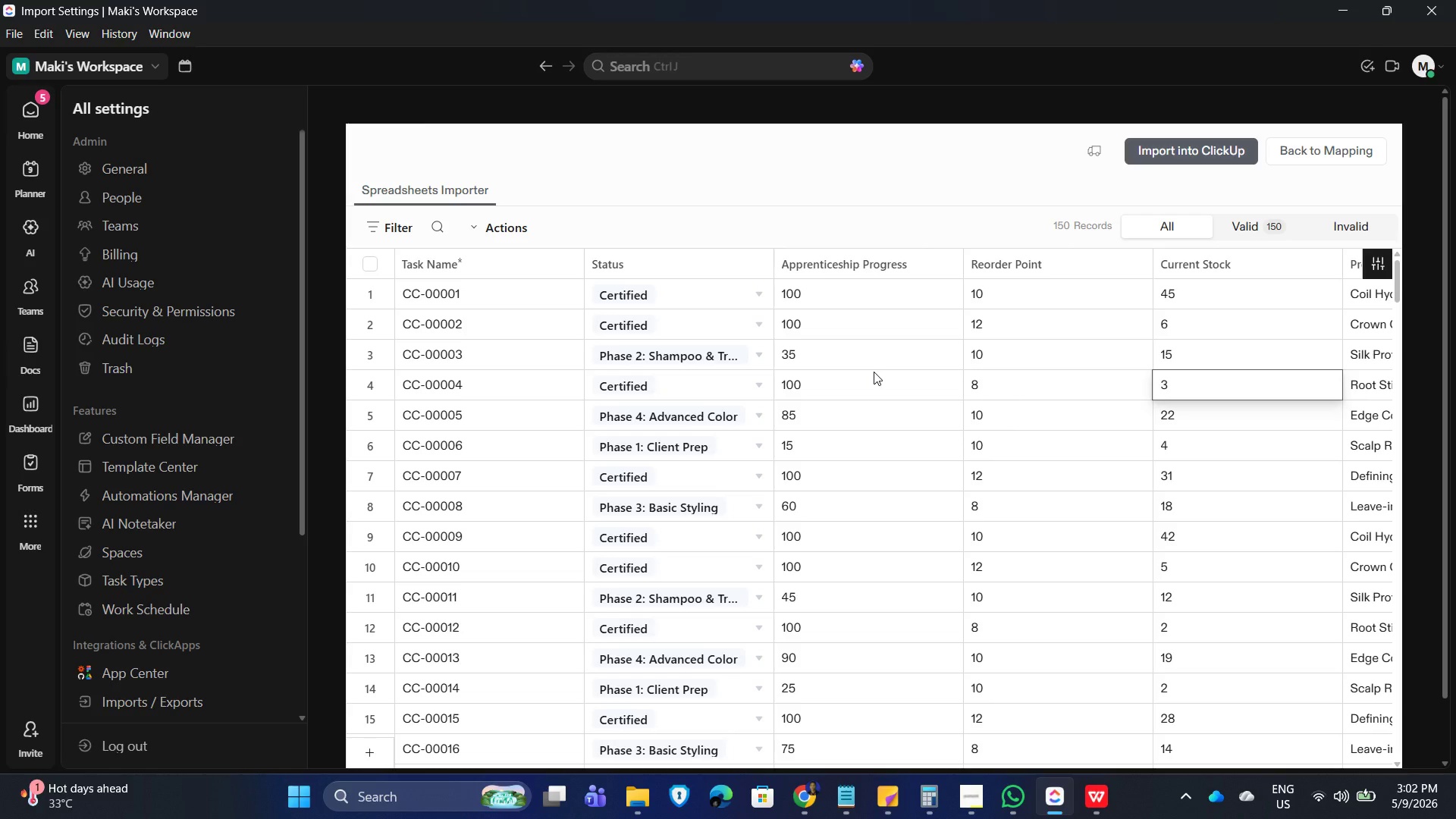 
key(ArrowRight)
 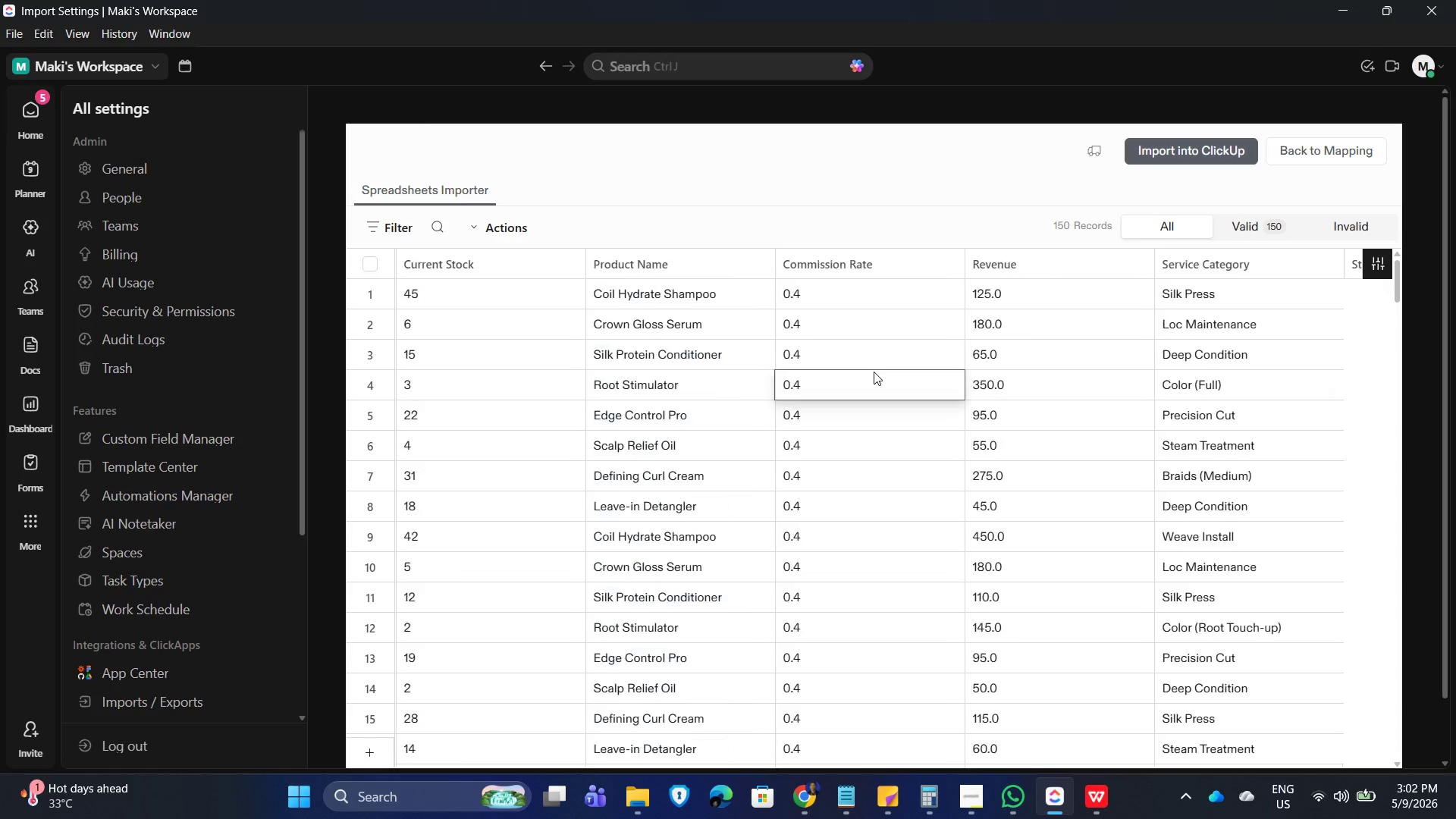 
key(ArrowRight)
 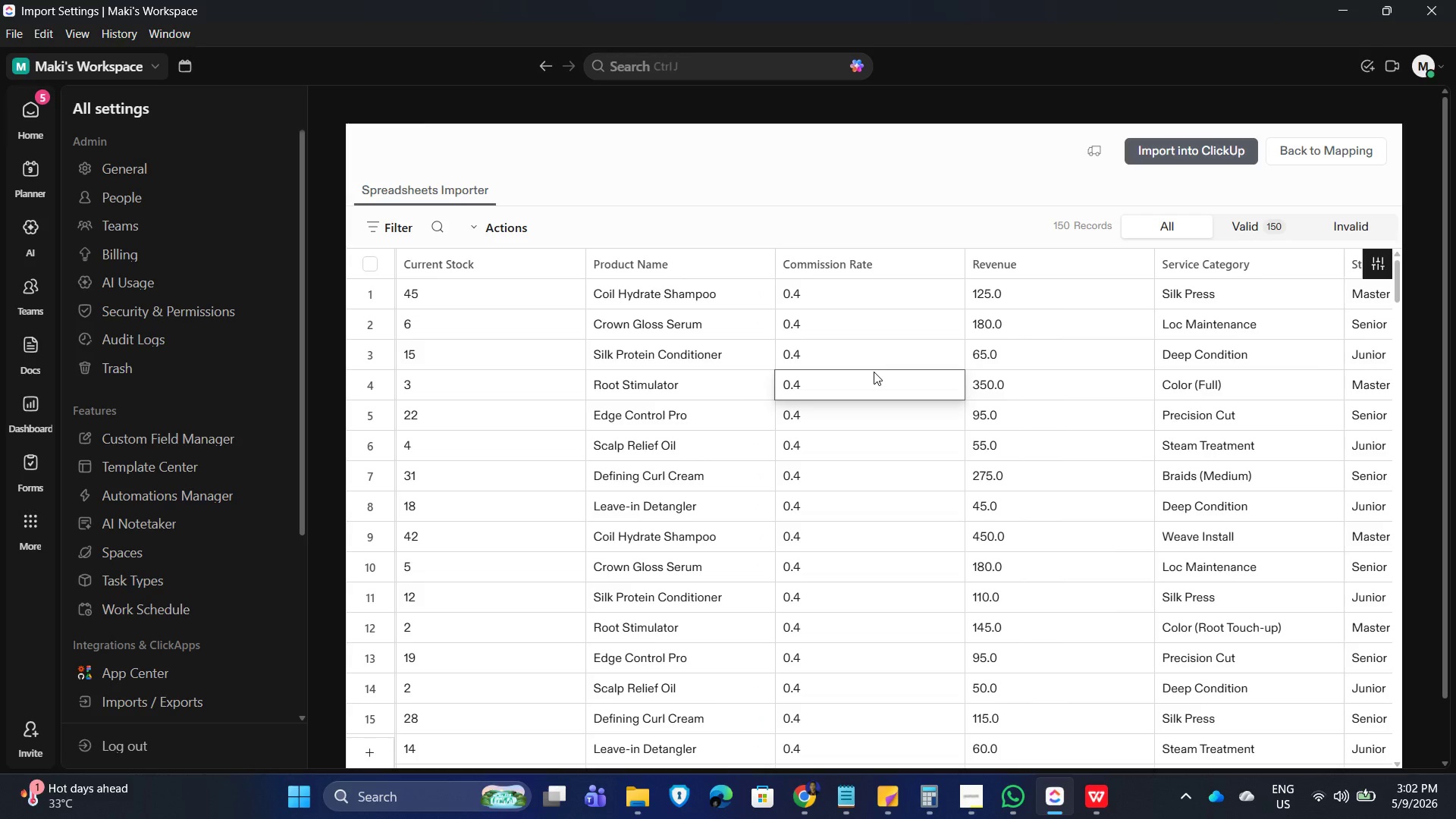 
key(ArrowLeft)
 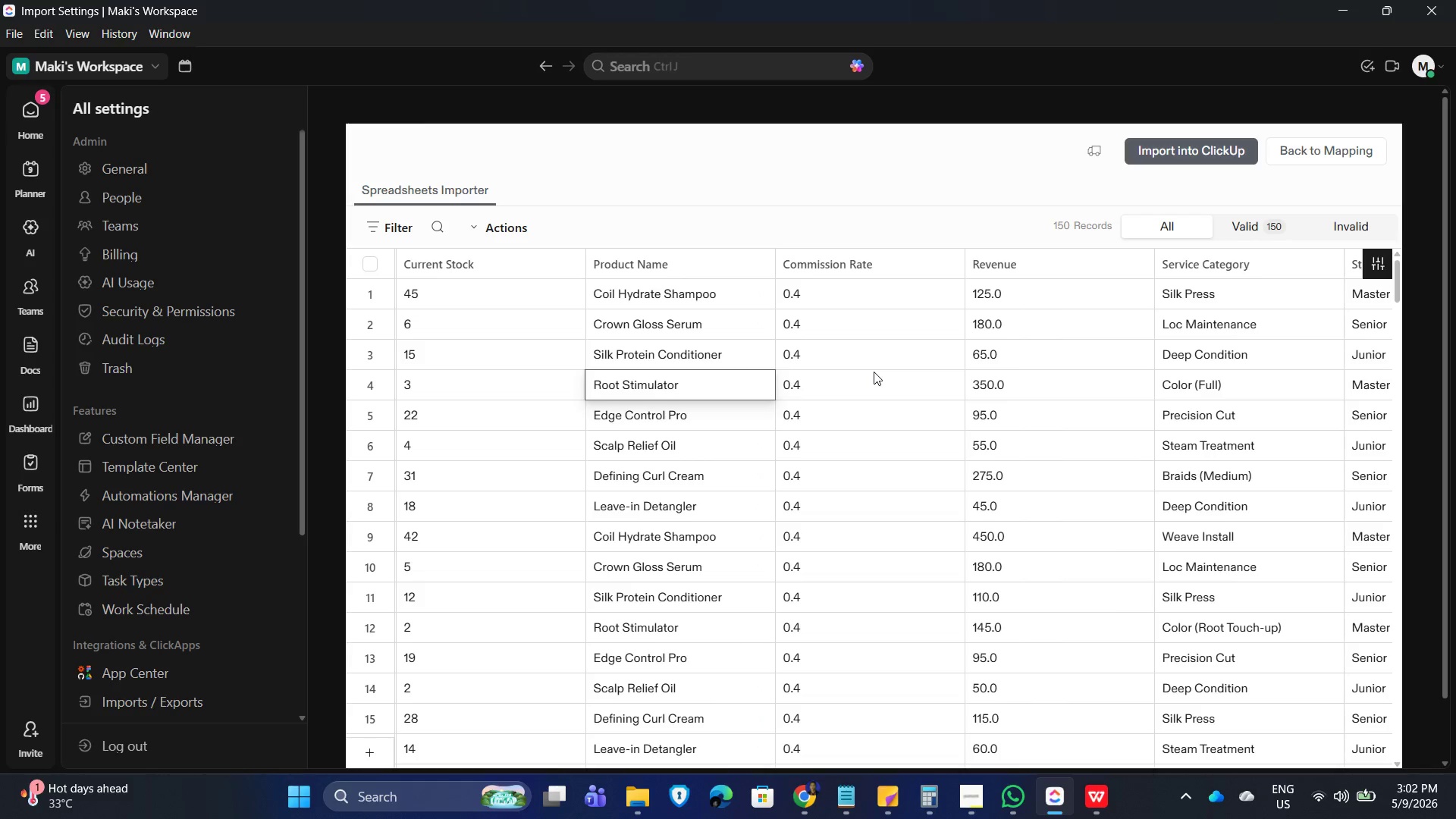 
key(ArrowLeft)
 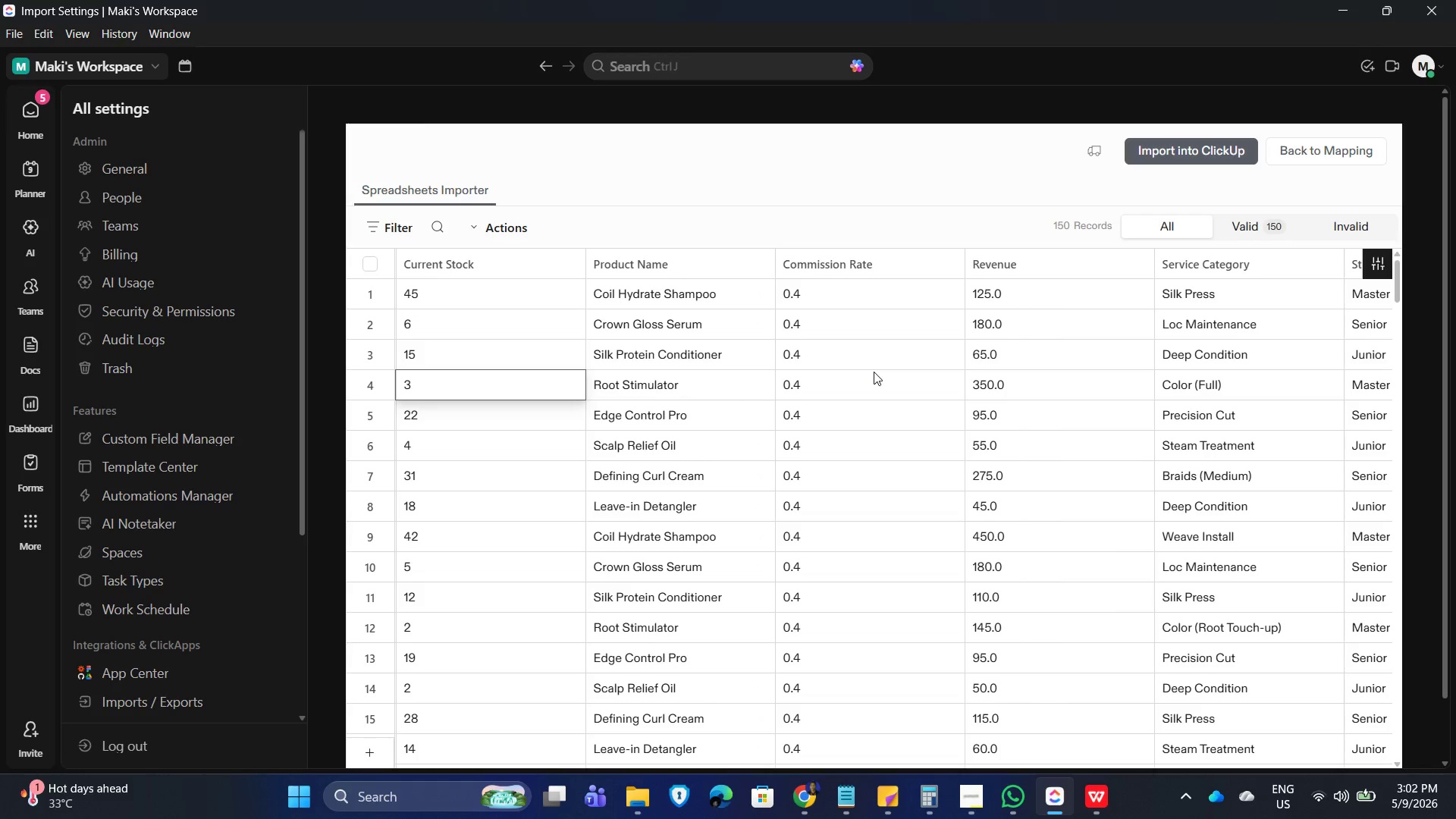 
key(ArrowLeft)
 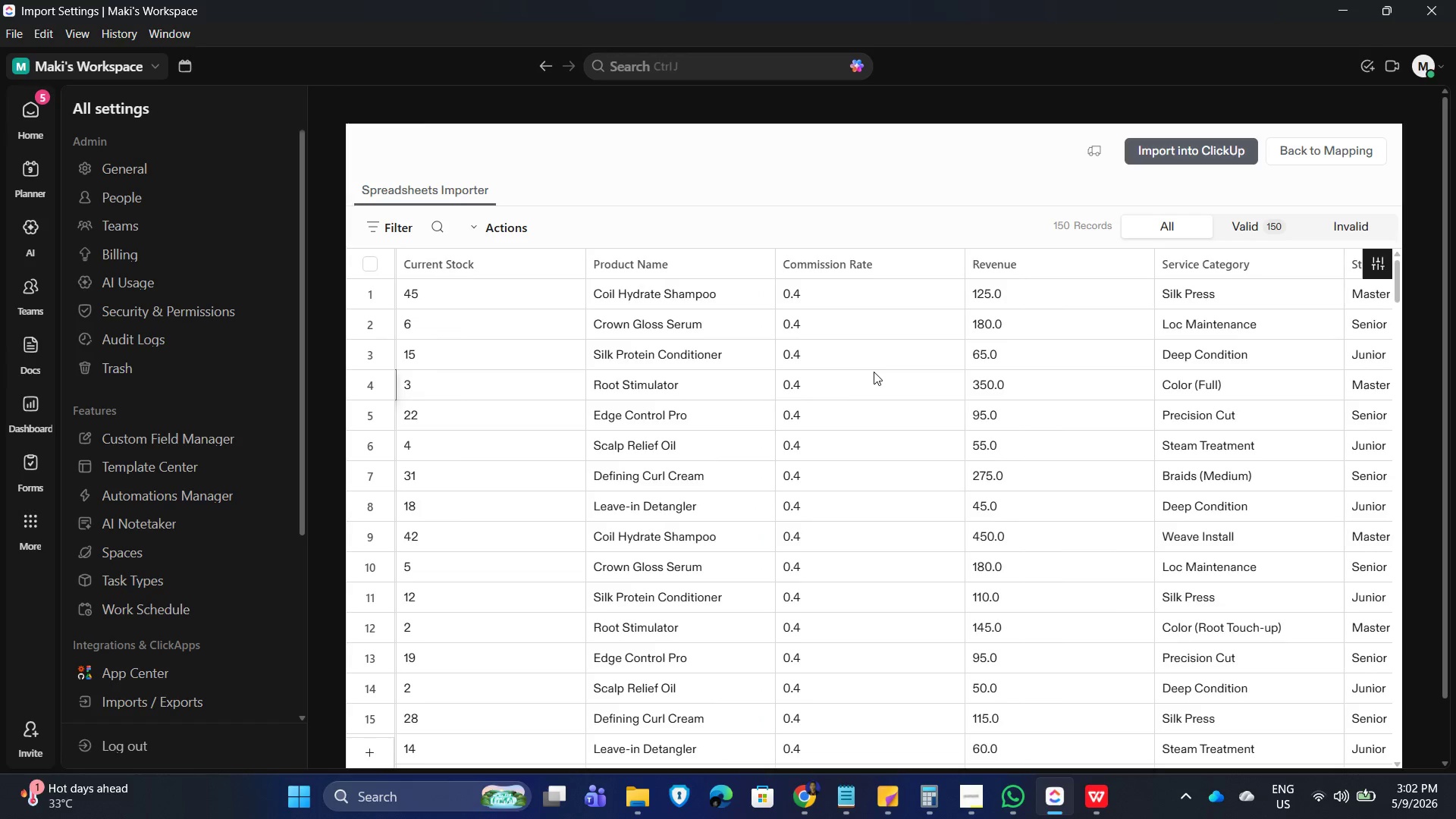 
key(ArrowLeft)
 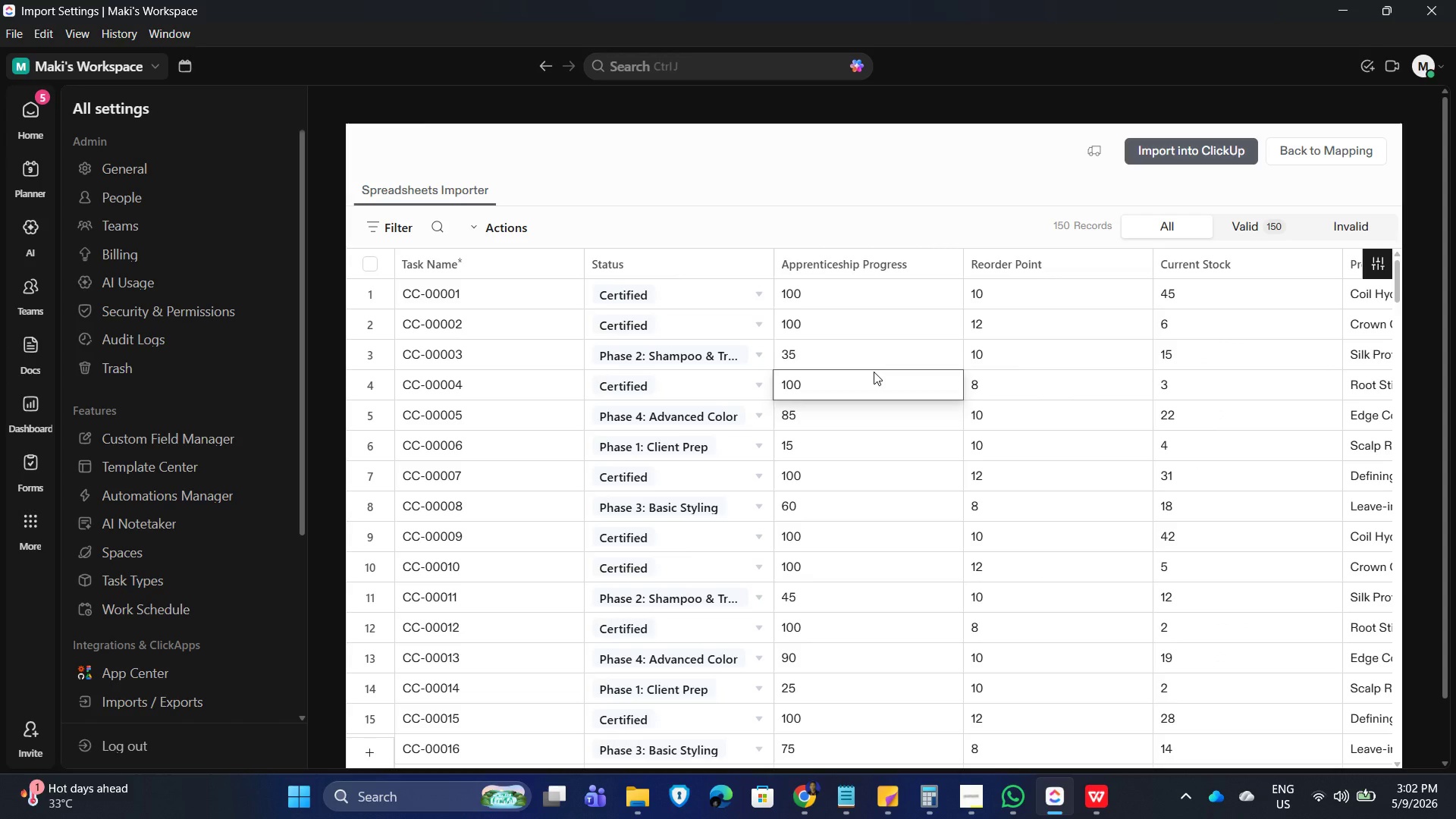 
key(ArrowUp)
 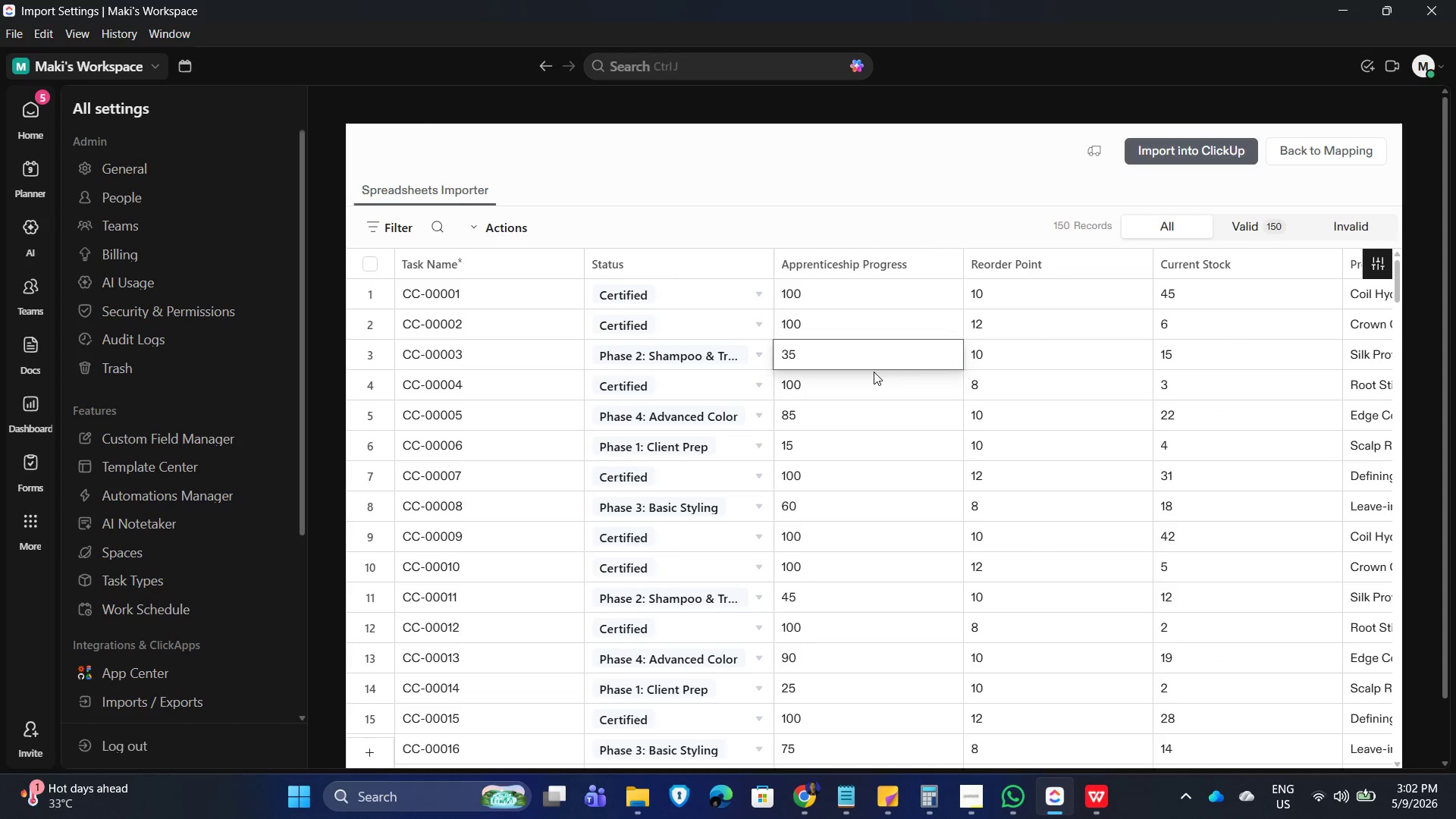 
key(ArrowUp)
 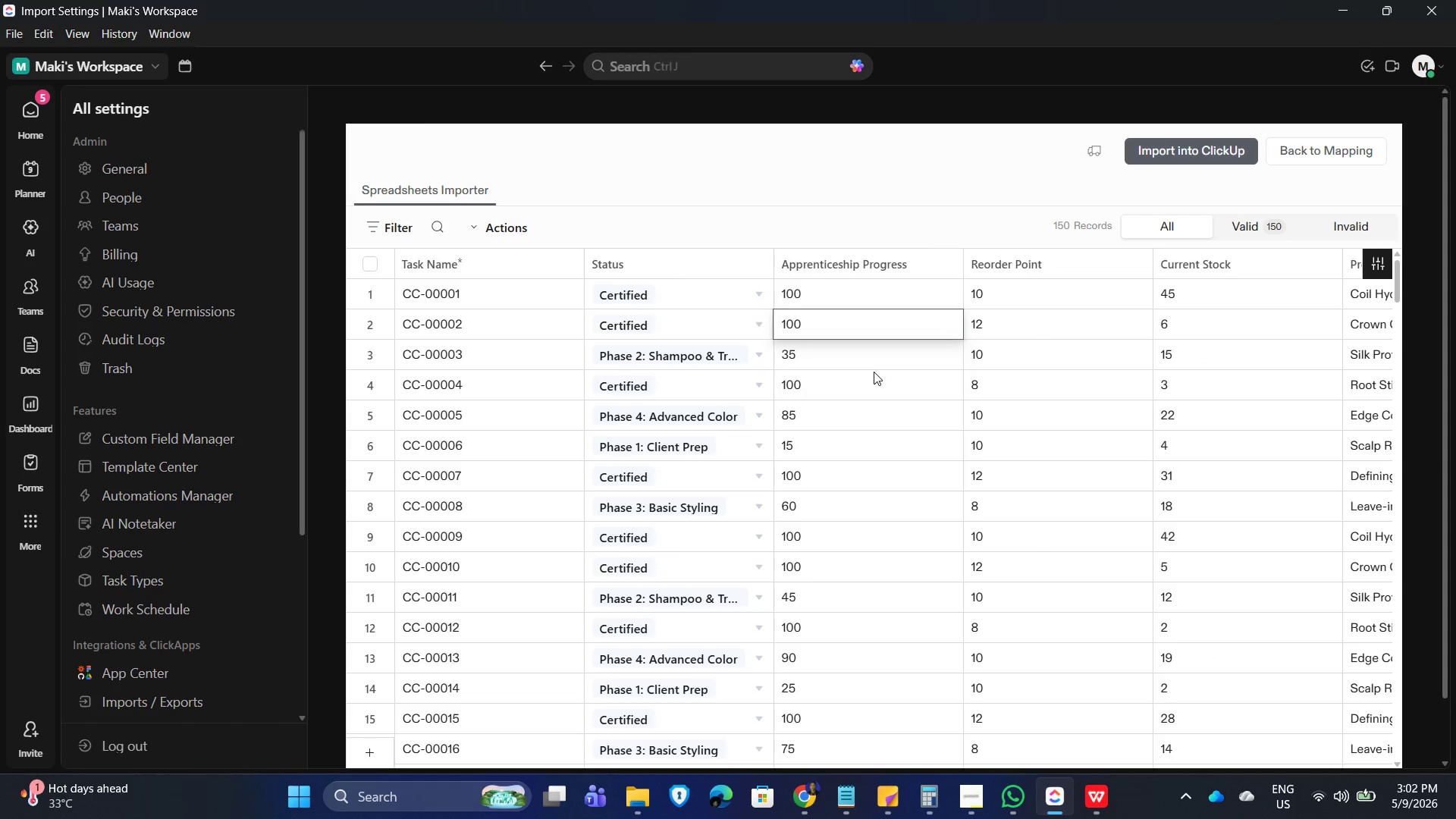 
key(ArrowUp)
 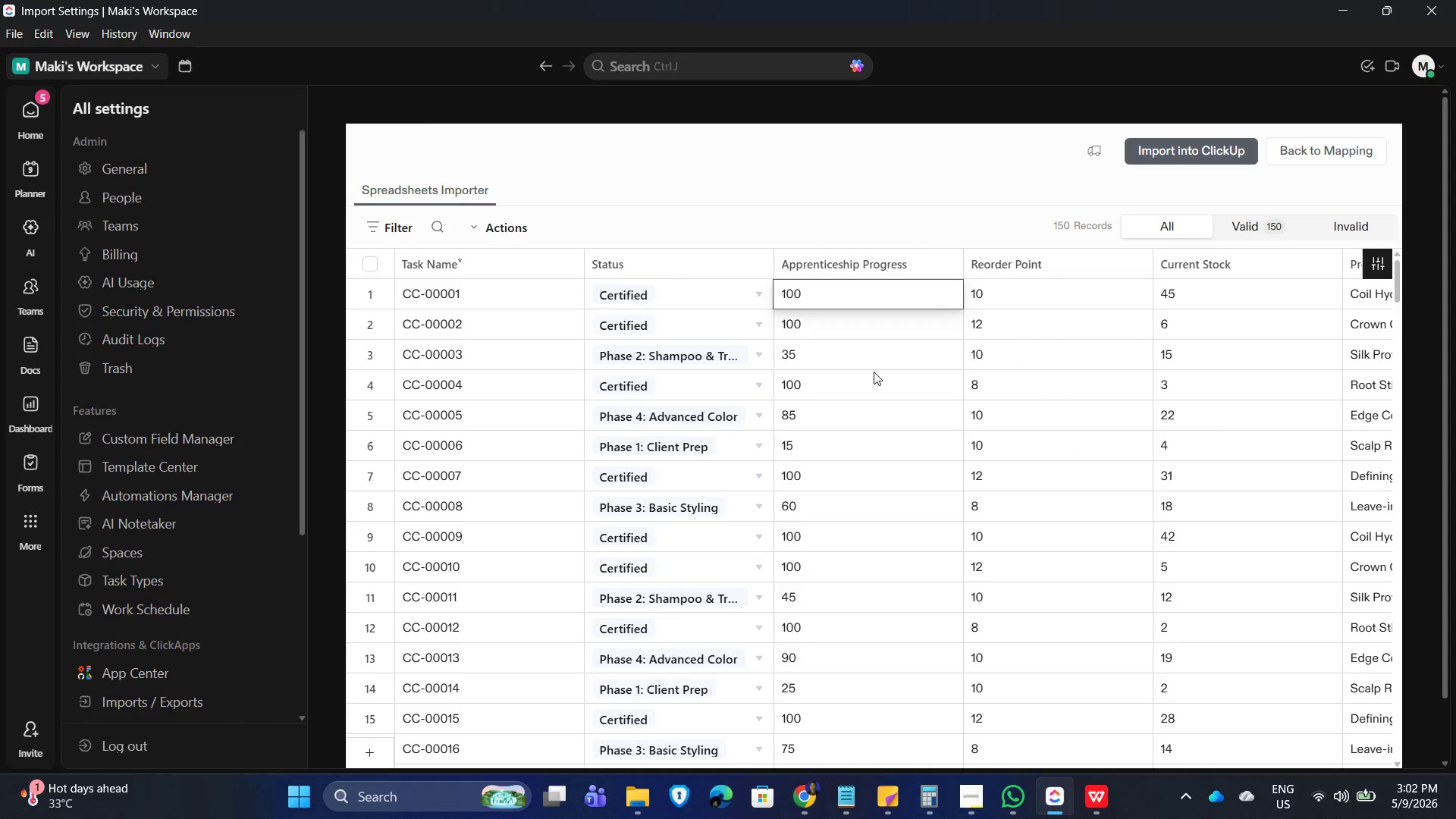 
key(ArrowUp)
 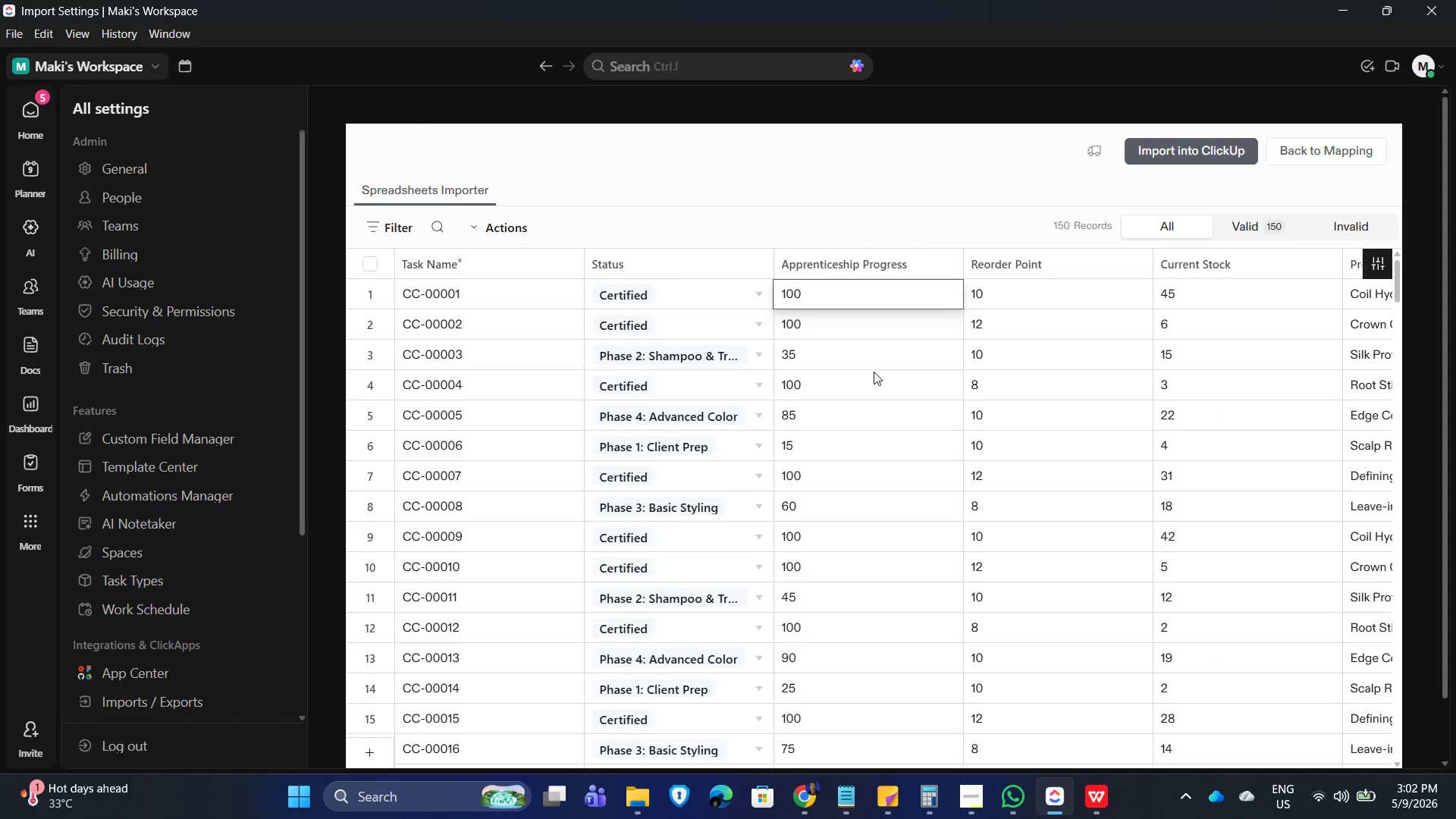 
key(ArrowUp)
 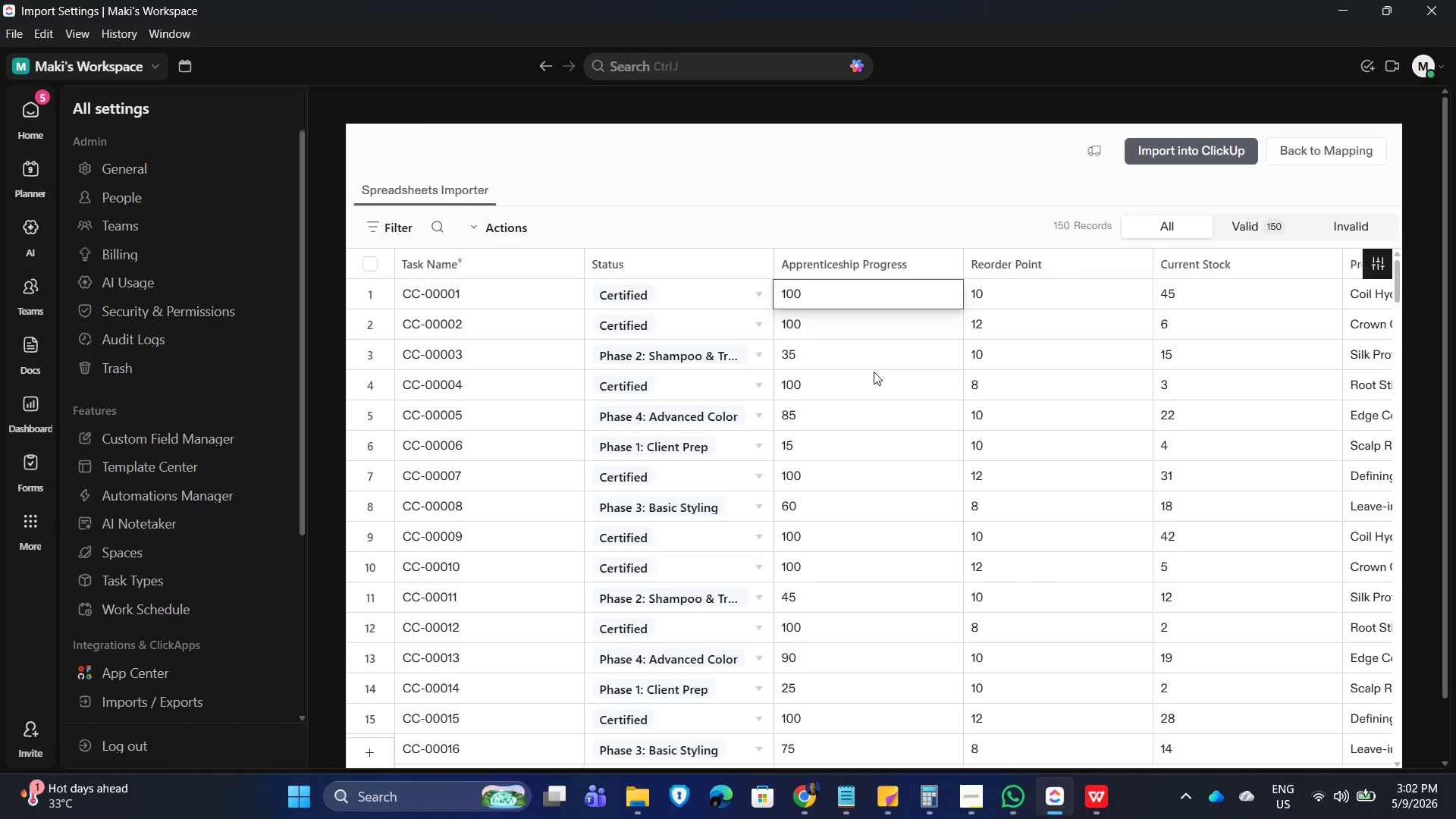 
key(ArrowRight)
 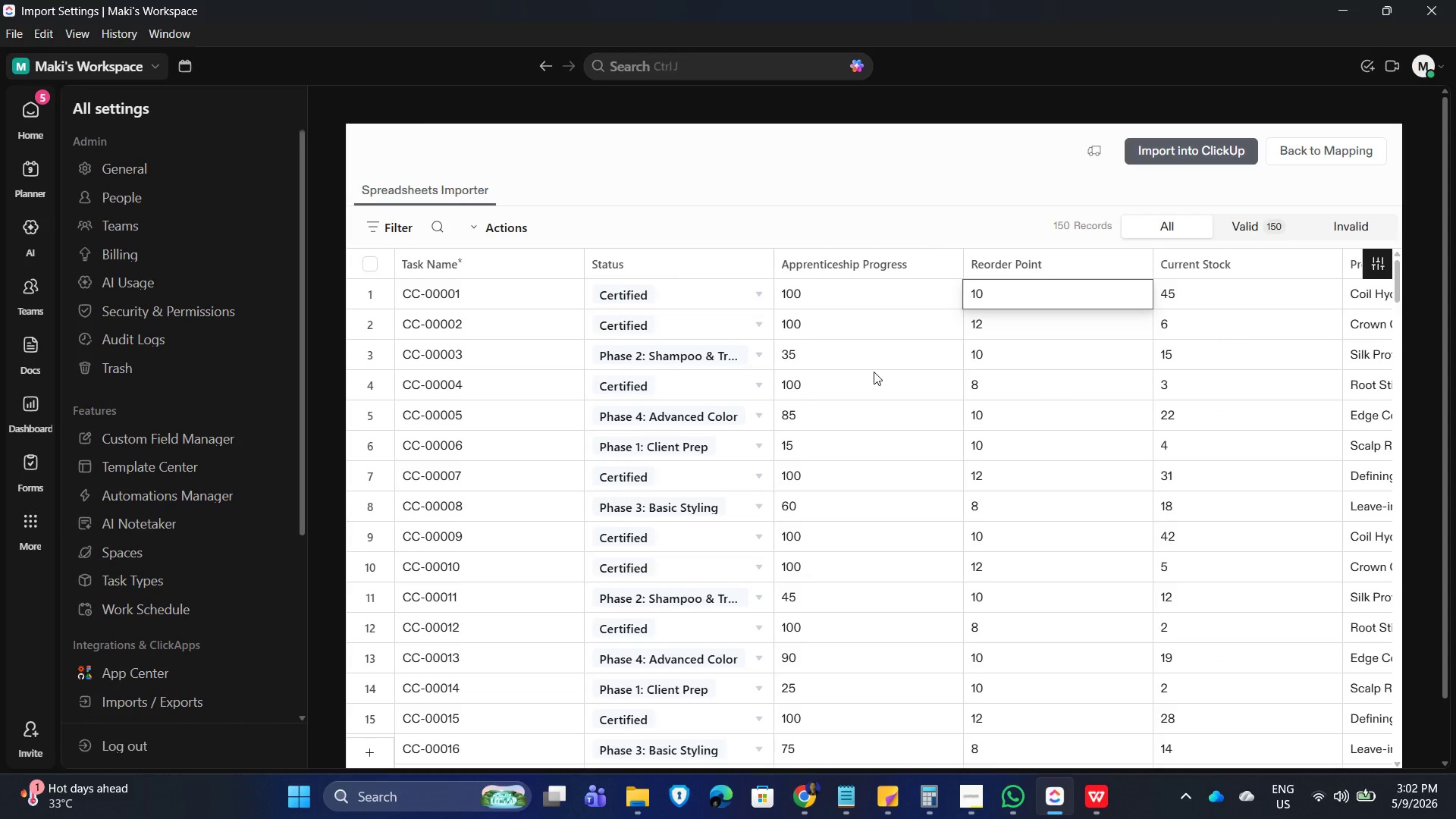 
key(ArrowLeft)
 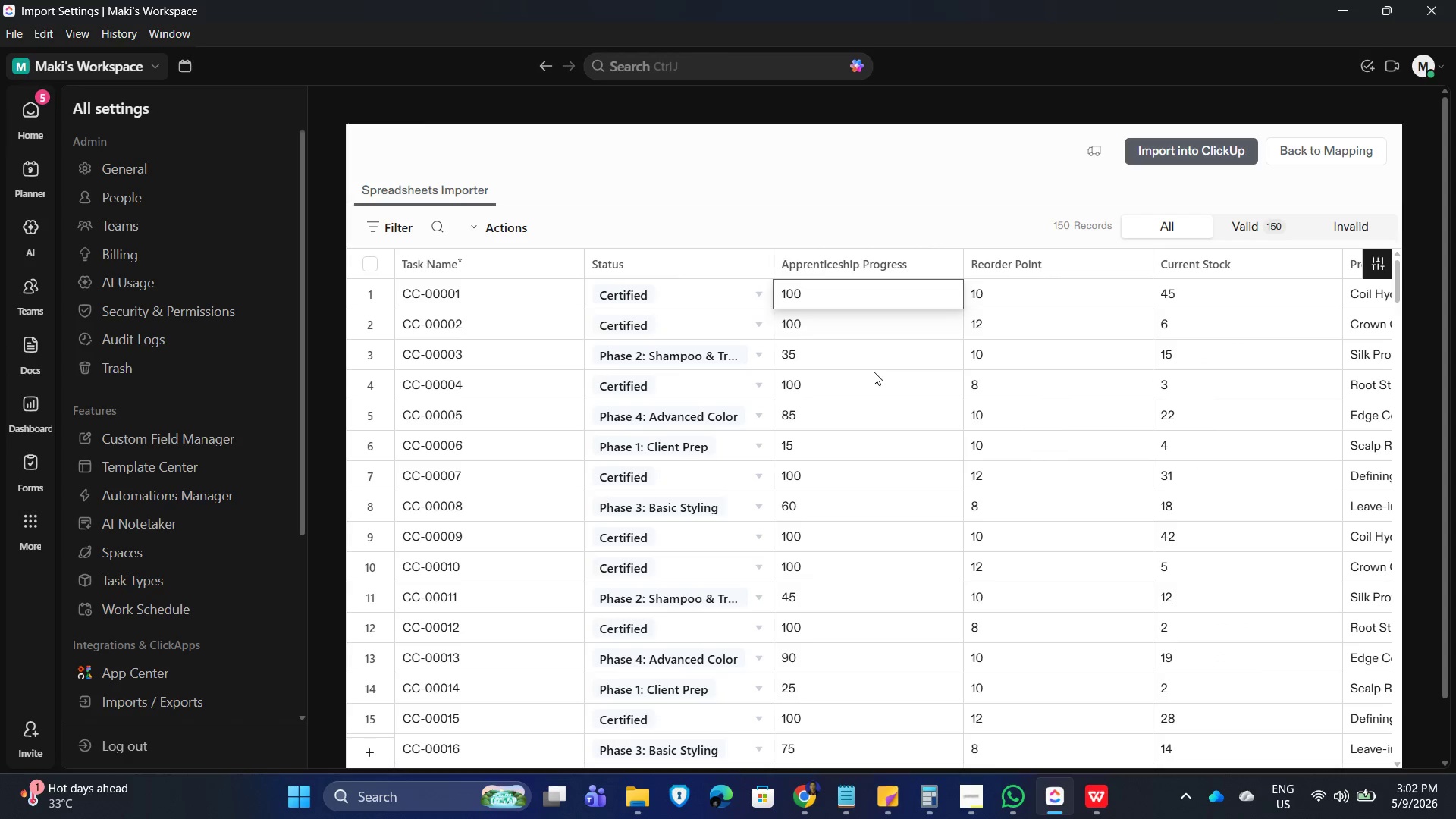 
key(ArrowRight)
 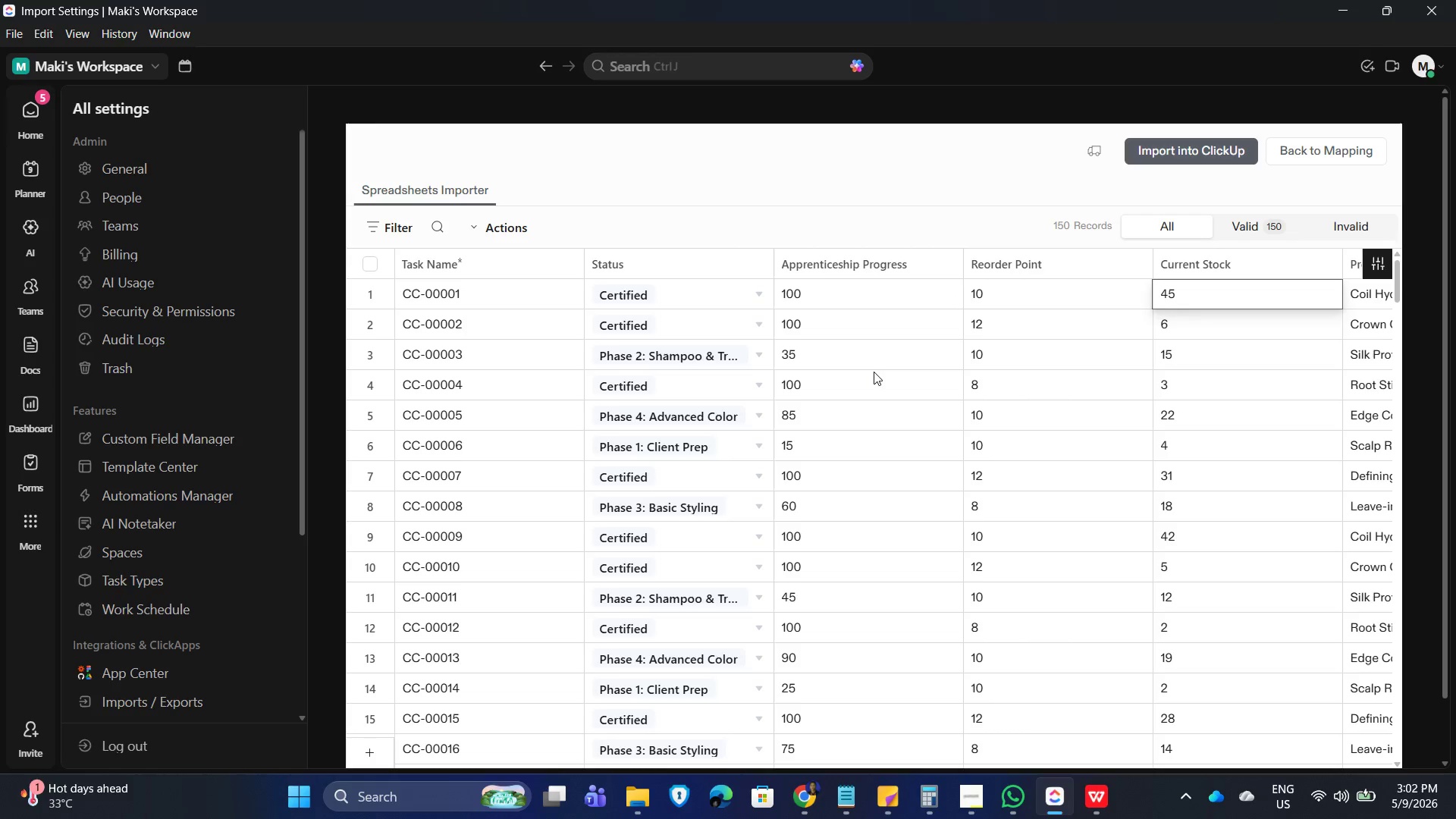 
key(ArrowRight)
 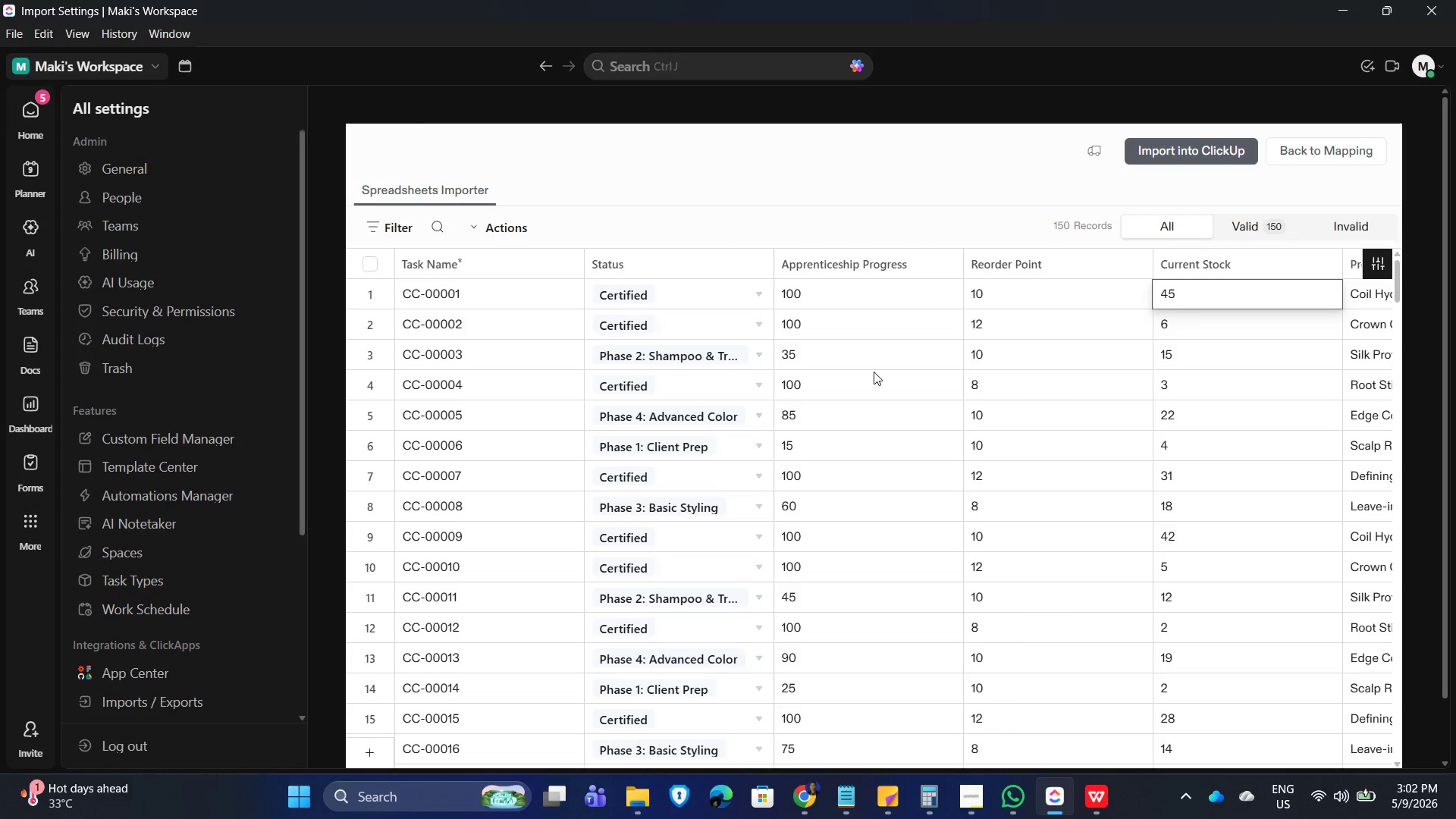 
key(ArrowRight)
 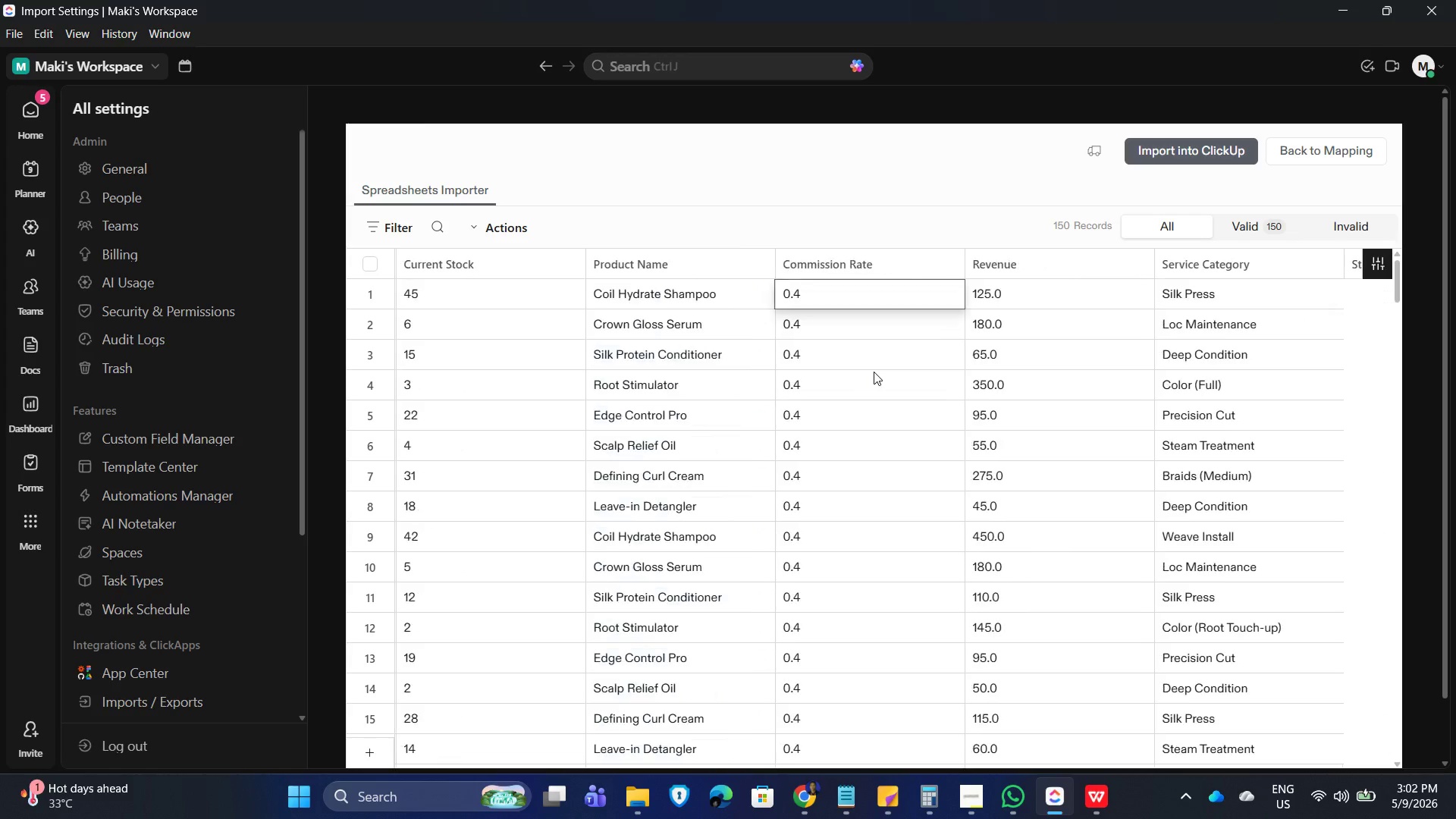 
key(ArrowRight)
 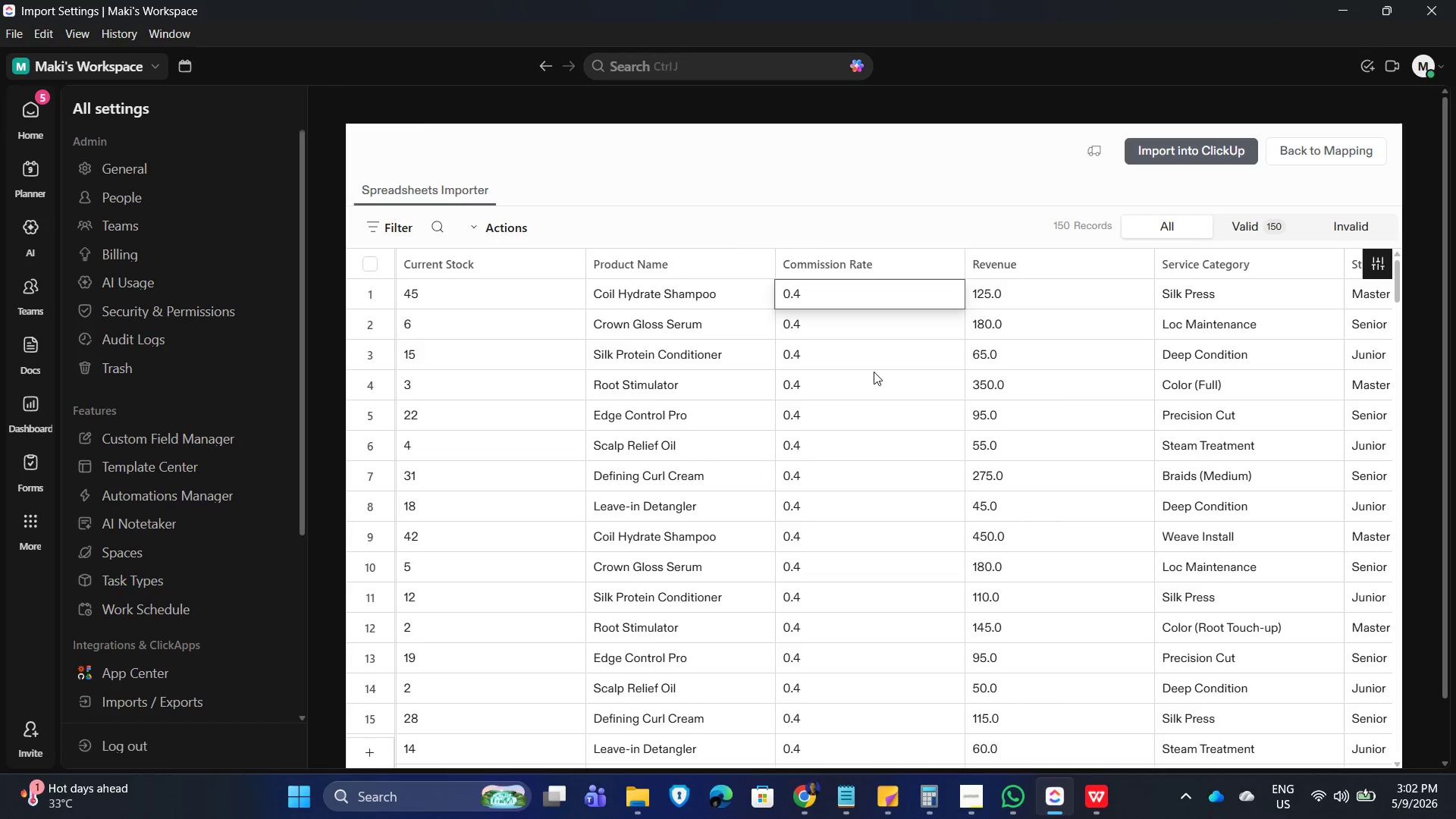 
key(ArrowRight)
 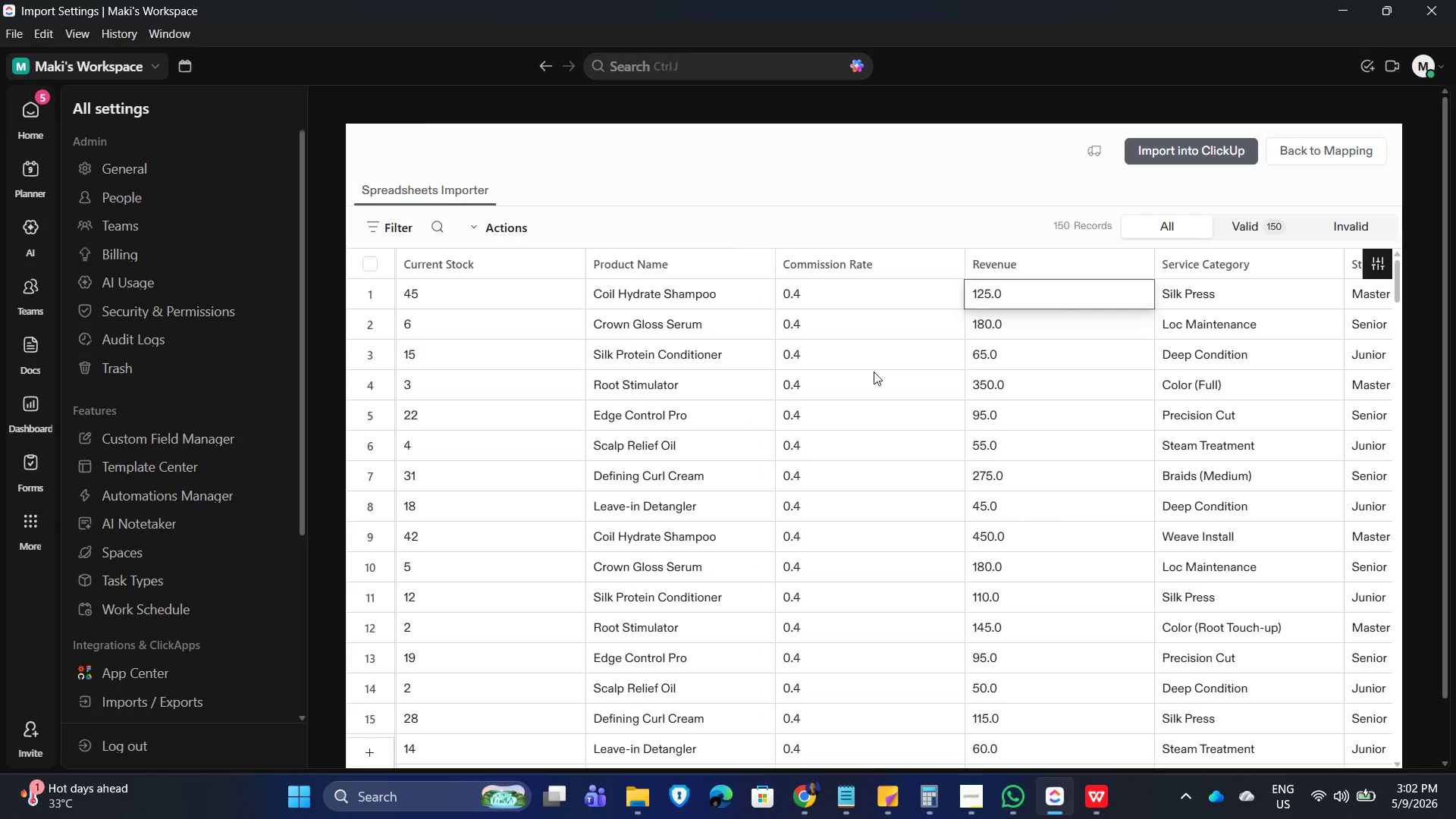 
key(ArrowLeft)
 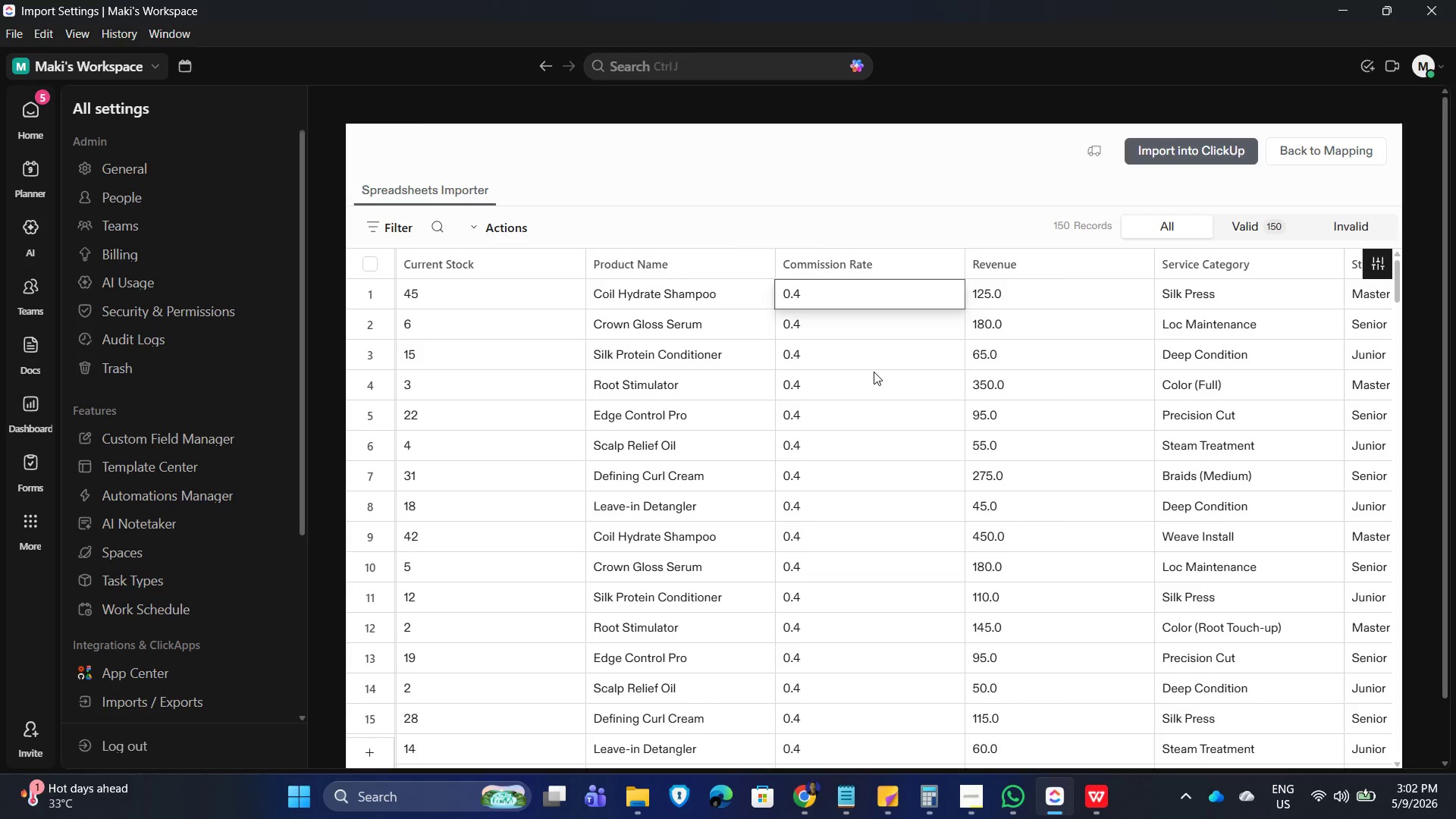 
key(ArrowLeft)
 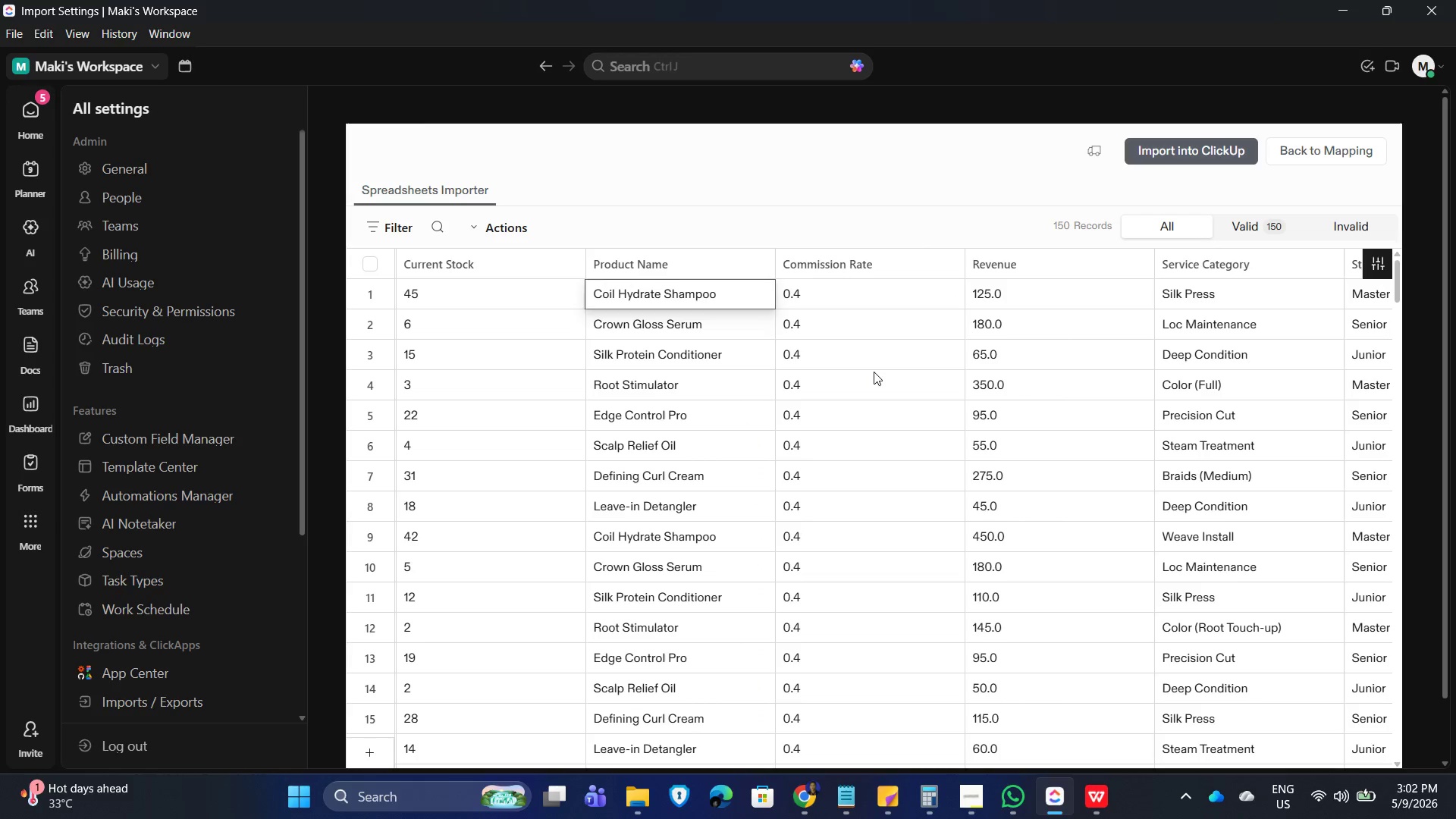 
key(ArrowLeft)
 